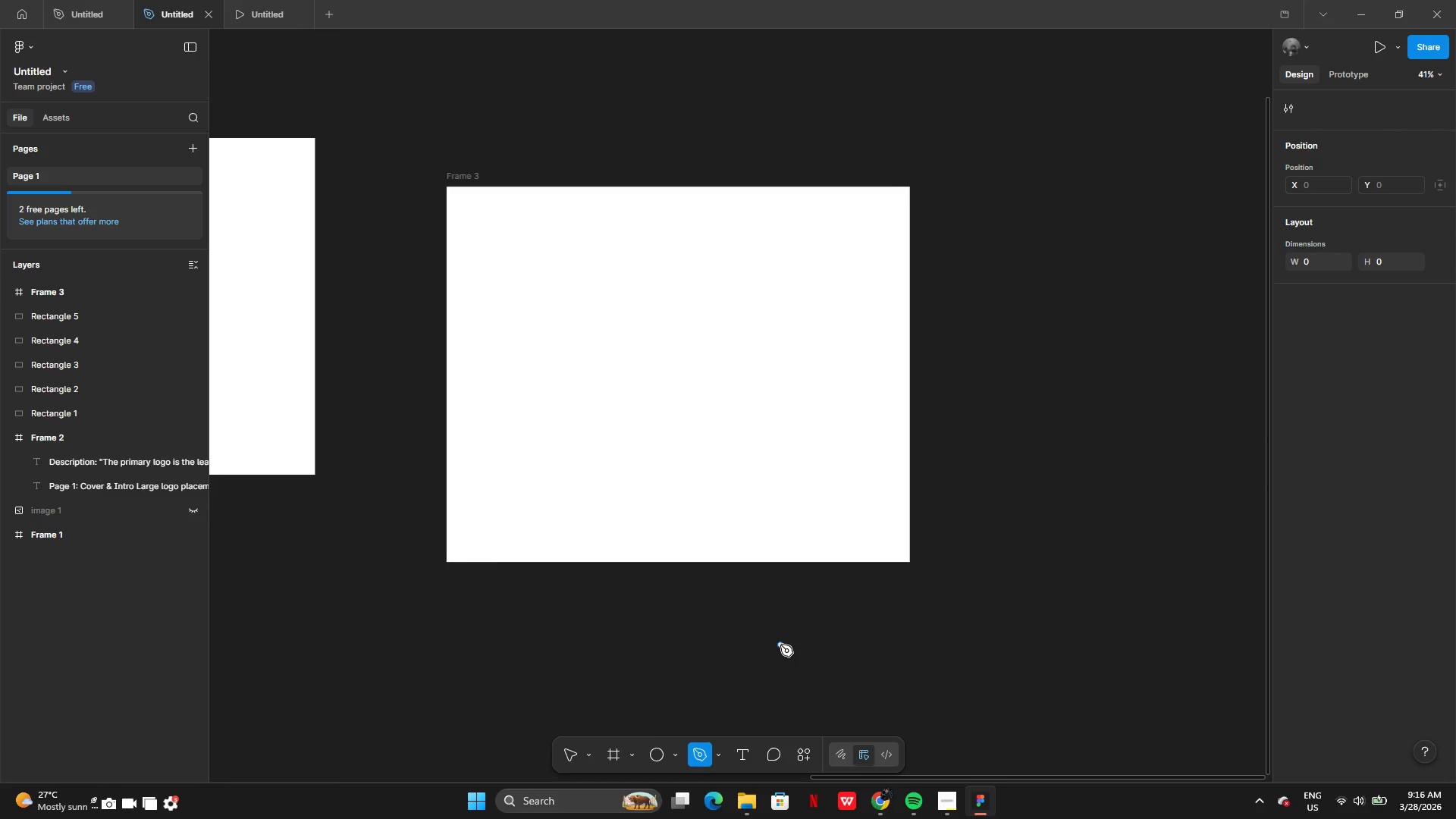 
key(Control+ControlLeft)
 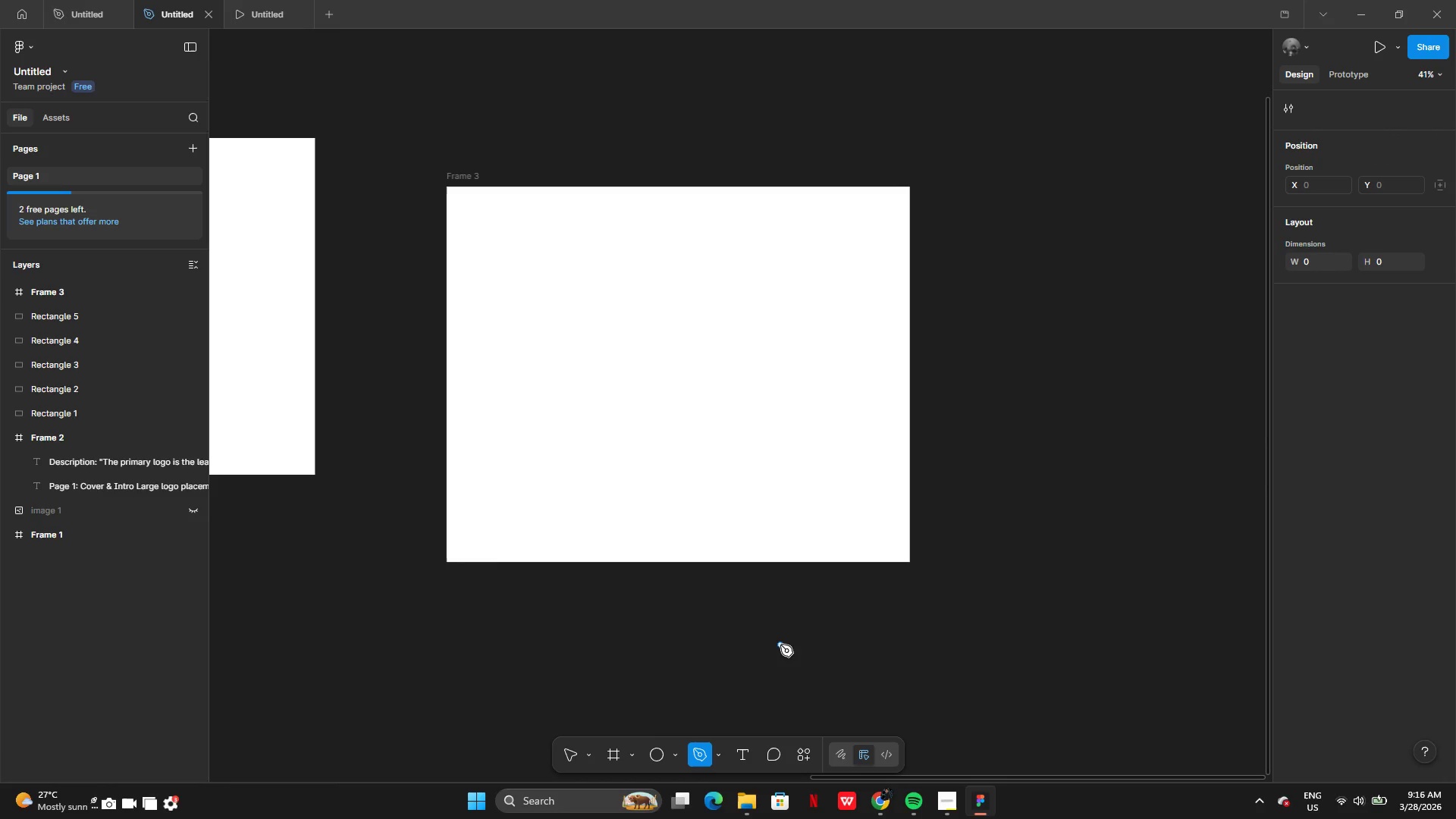 
key(Z)
 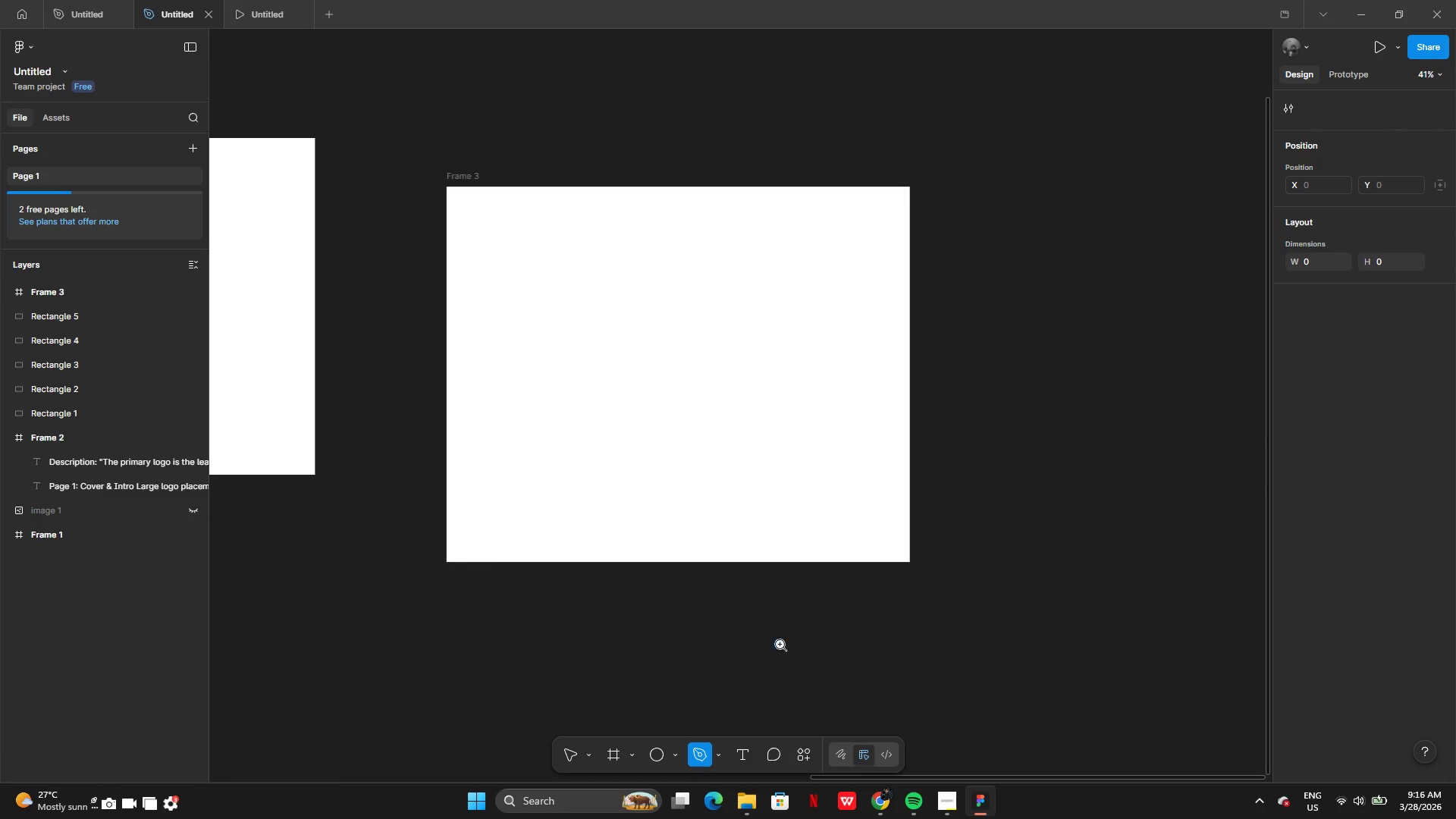 
key(Control+ControlLeft)
 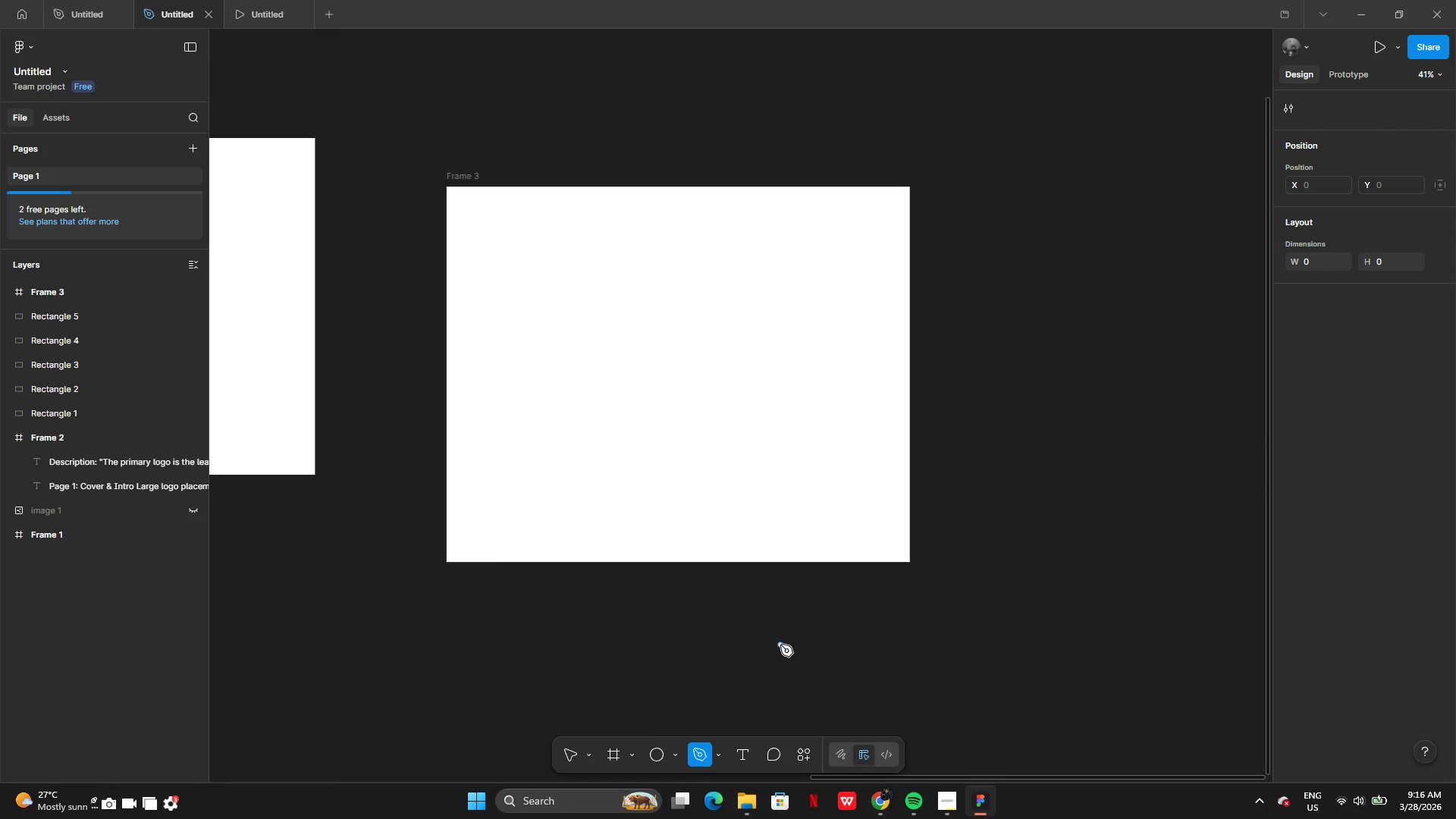 
key(Z)
 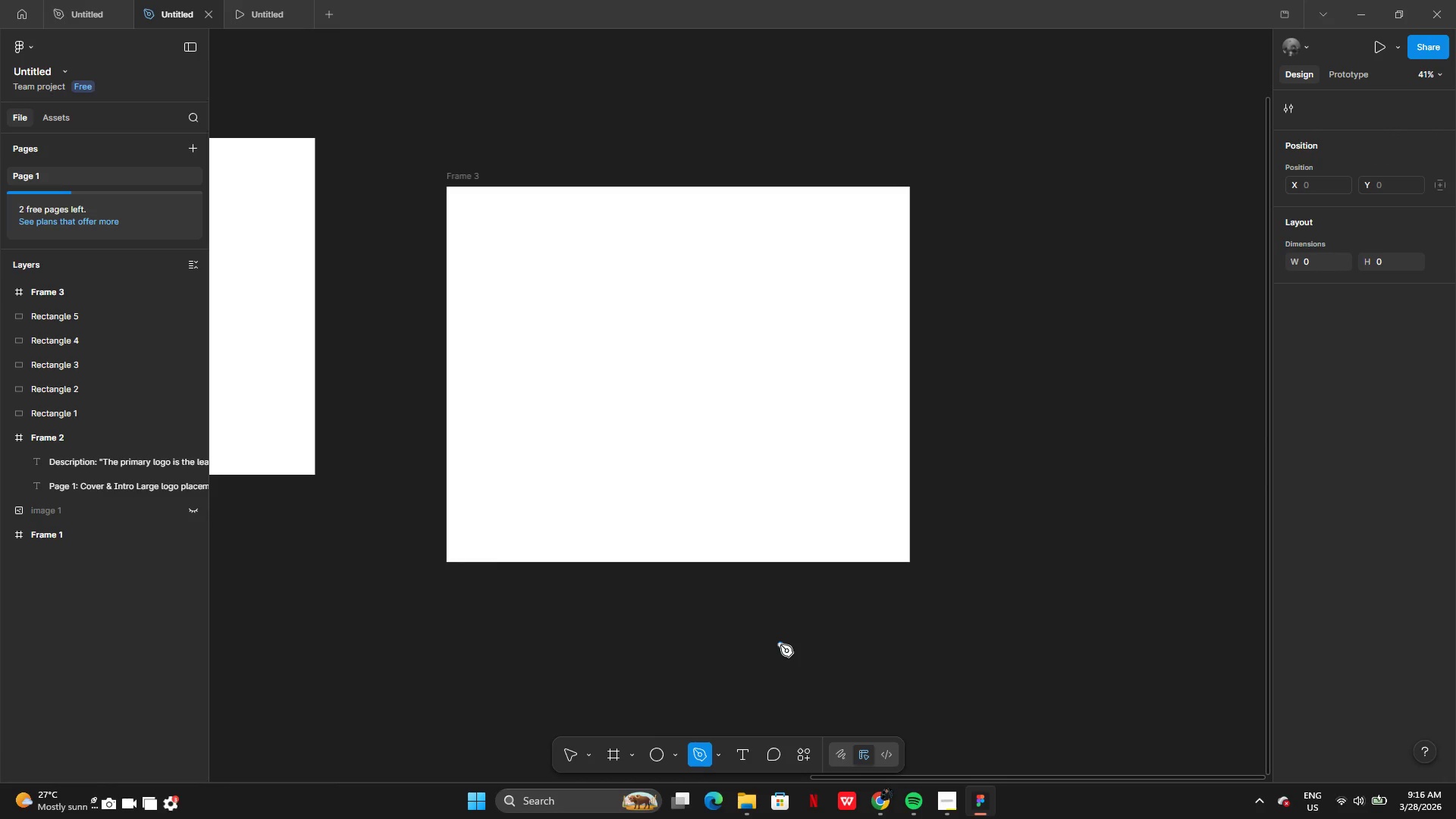 
key(Control+ControlLeft)
 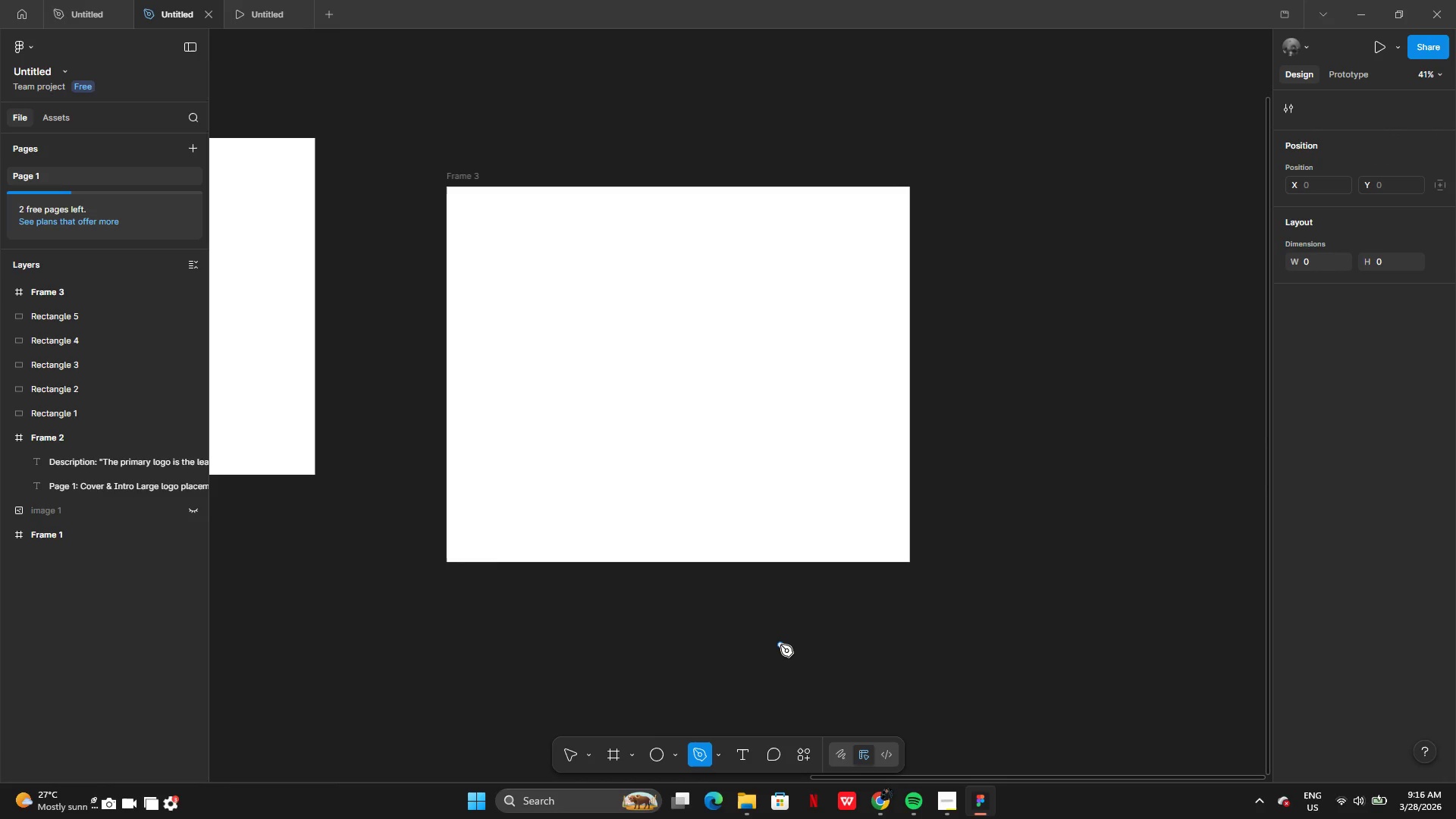 
key(Control+ControlLeft)
 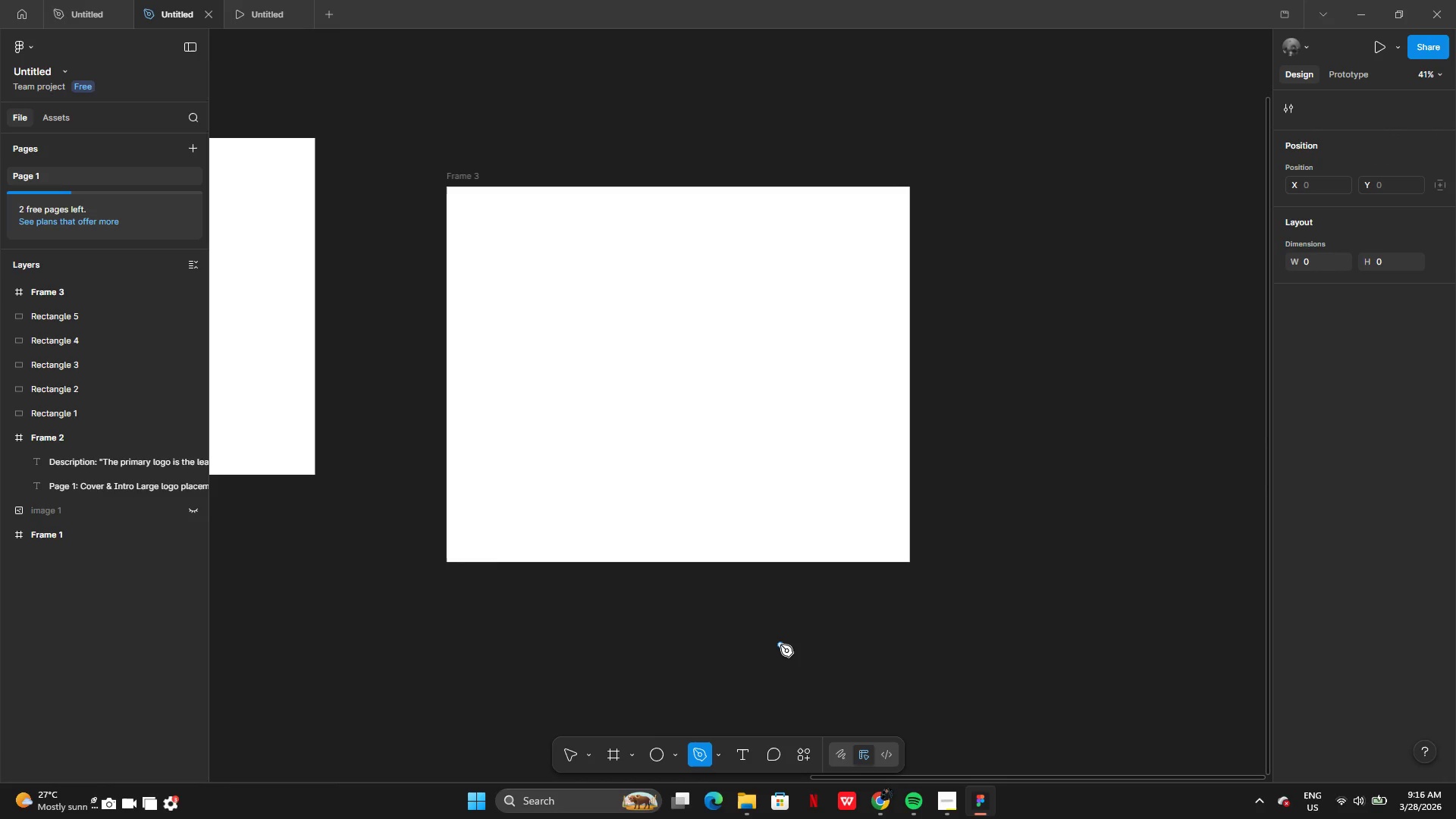 
key(Control+ControlLeft)
 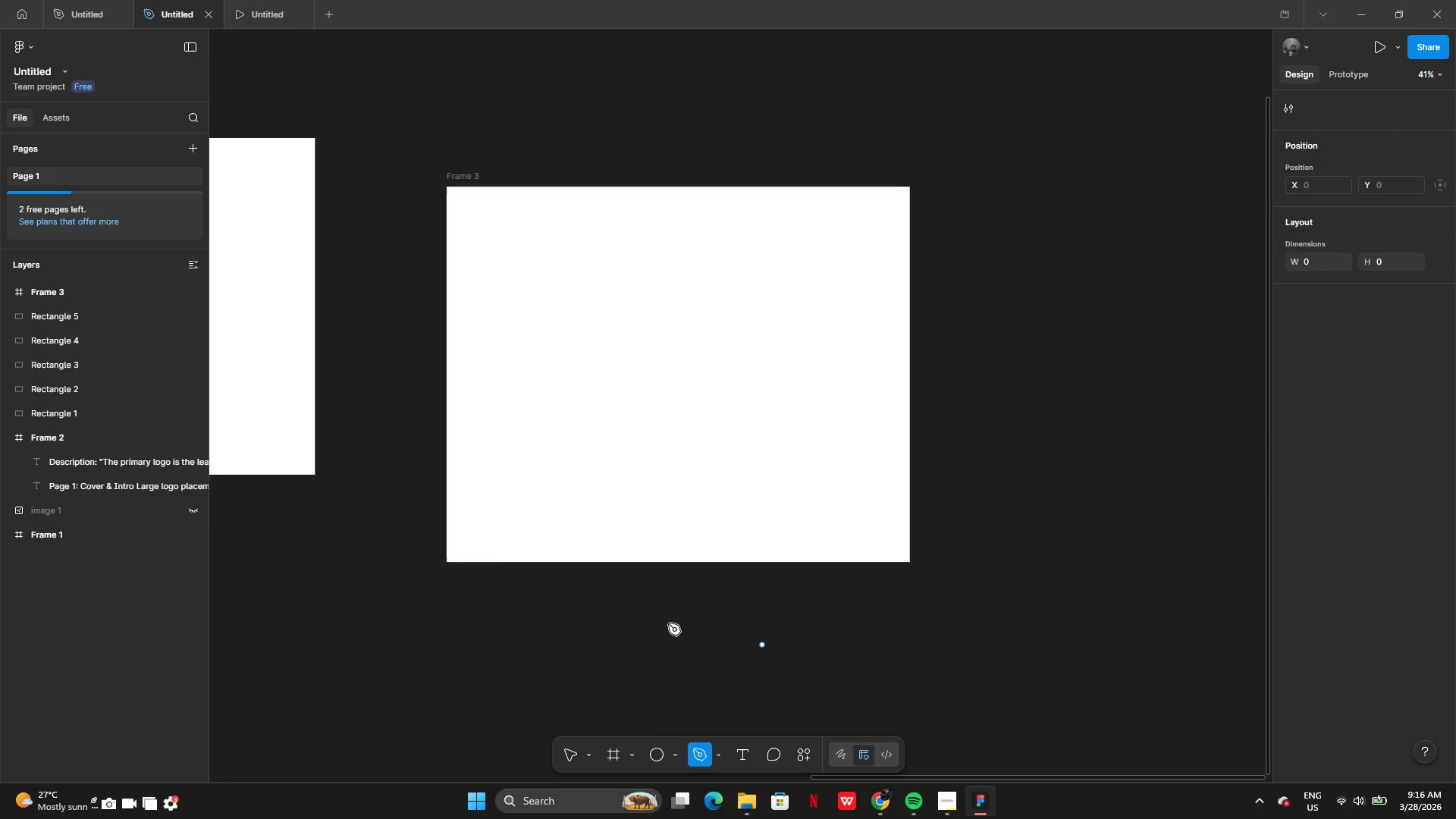 
key(Control+Z)
 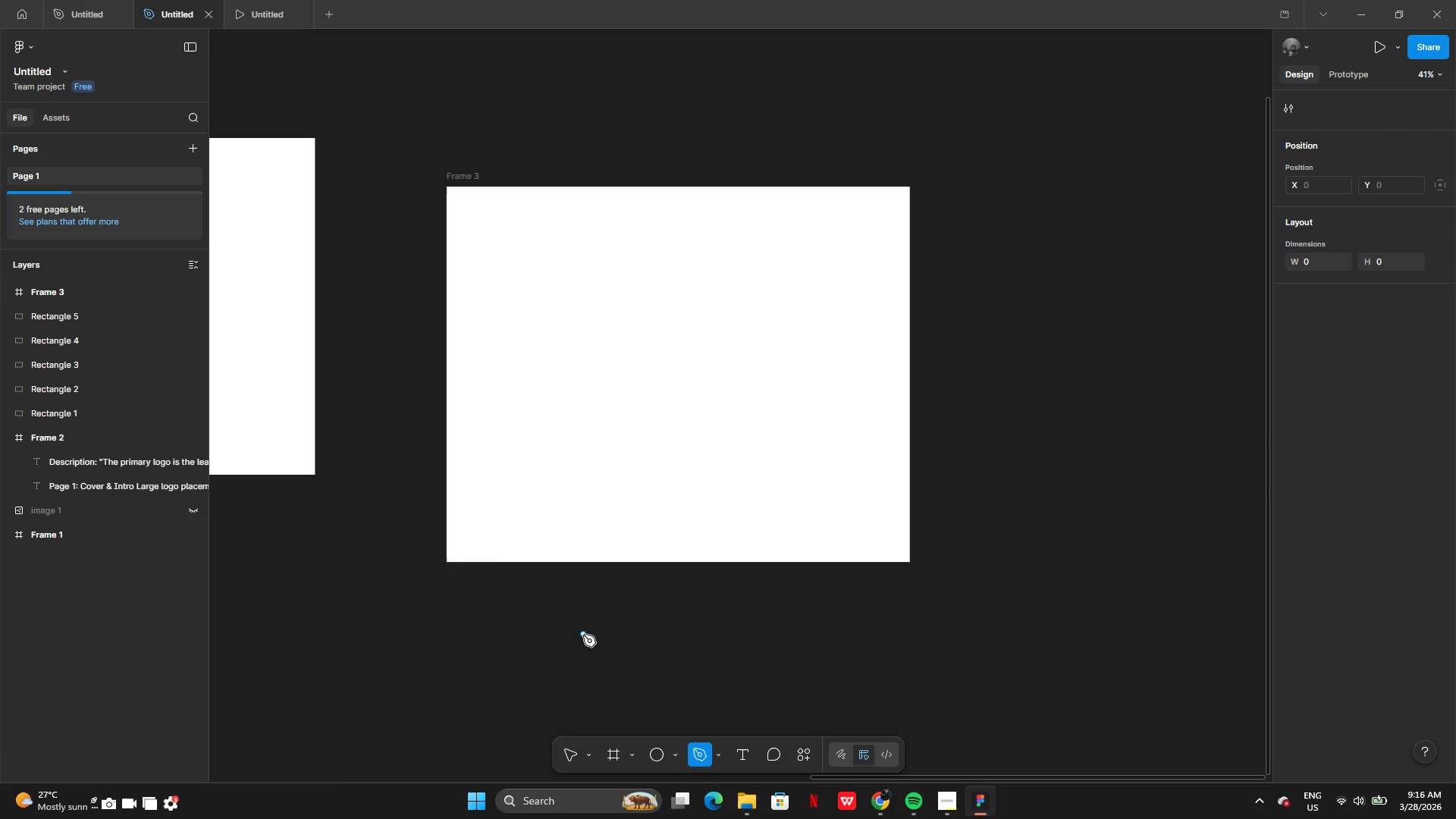 
key(Control+Z)
 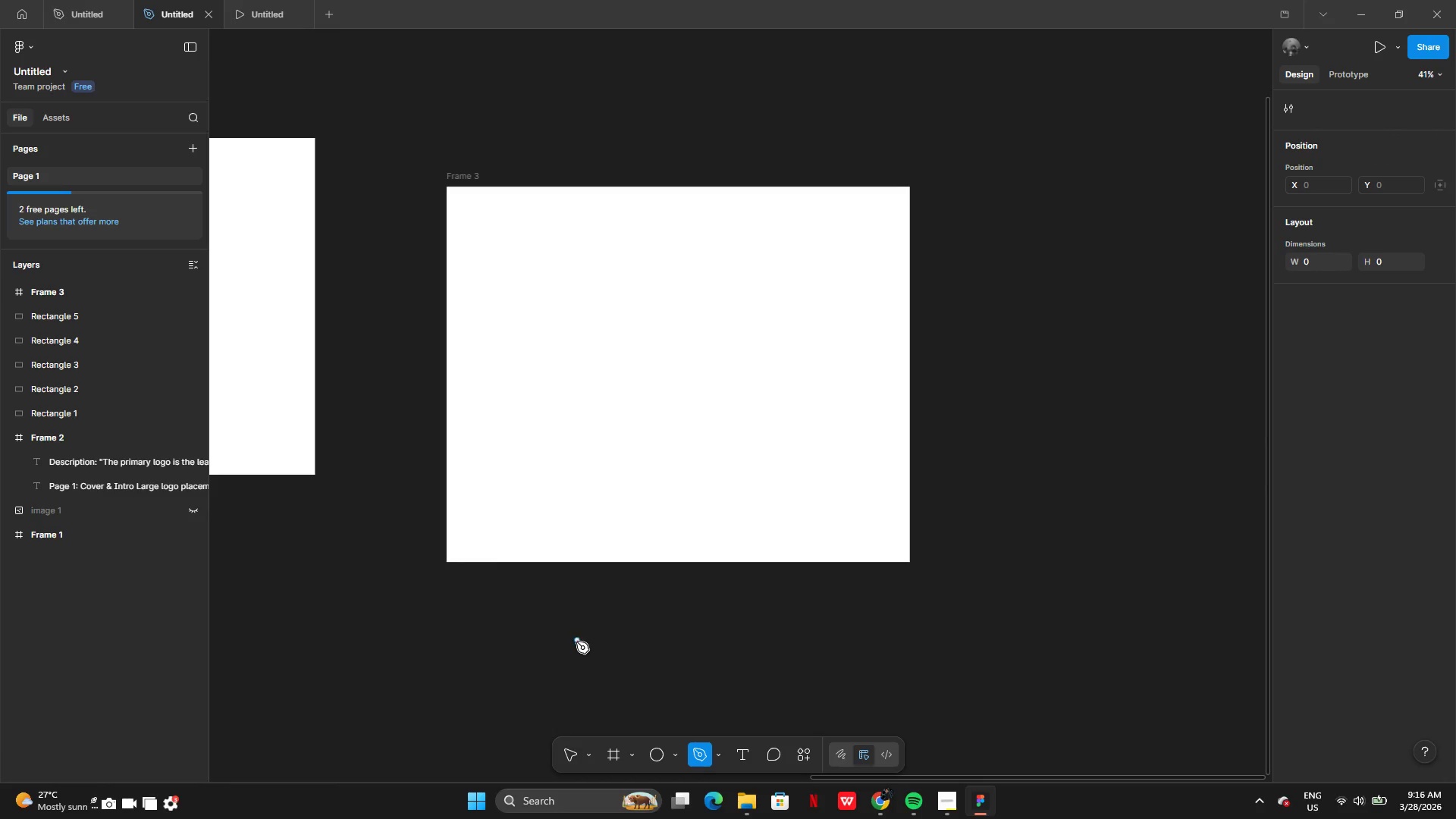 
key(Control+Z)
 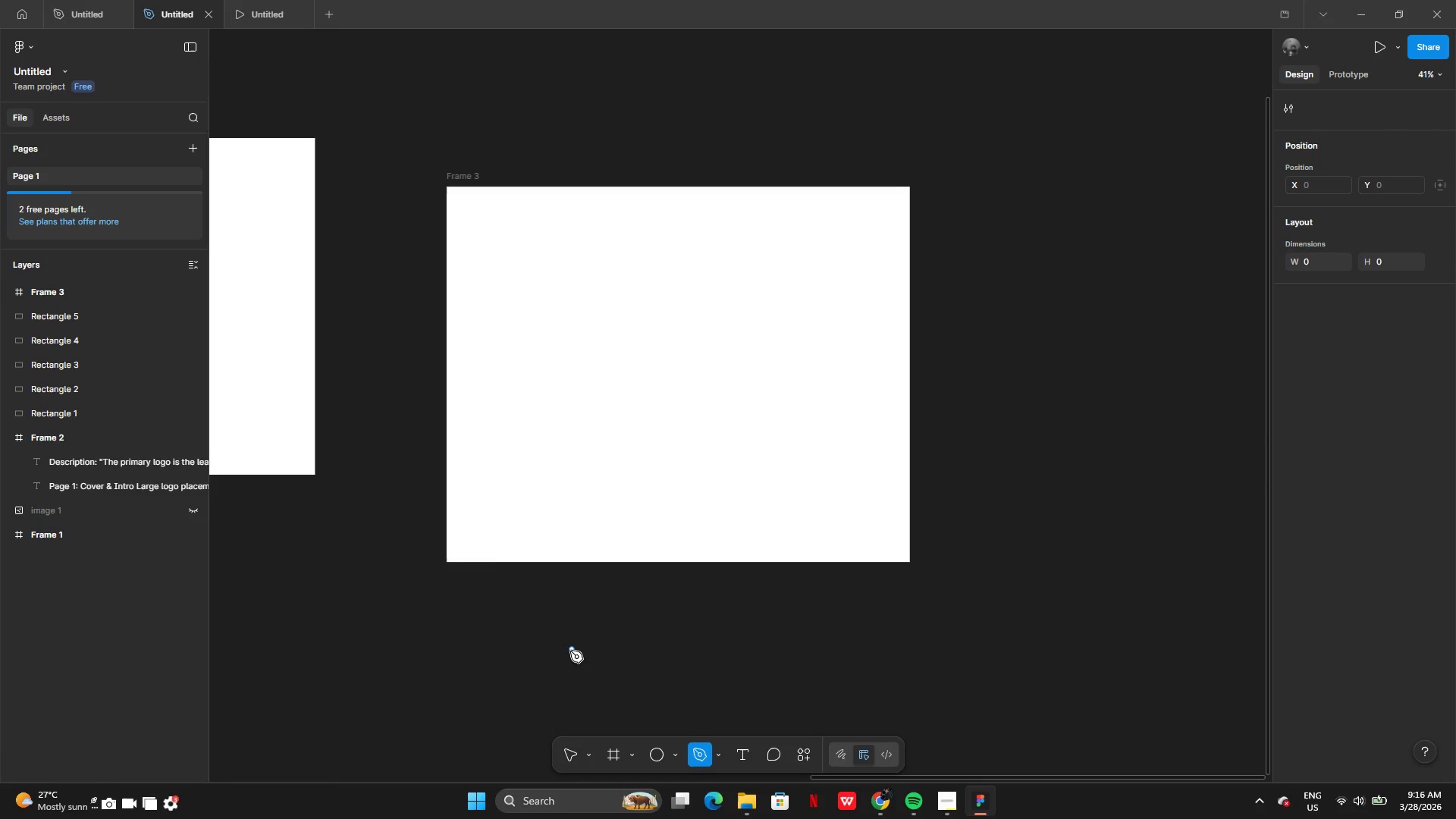 
key(Control+Z)
 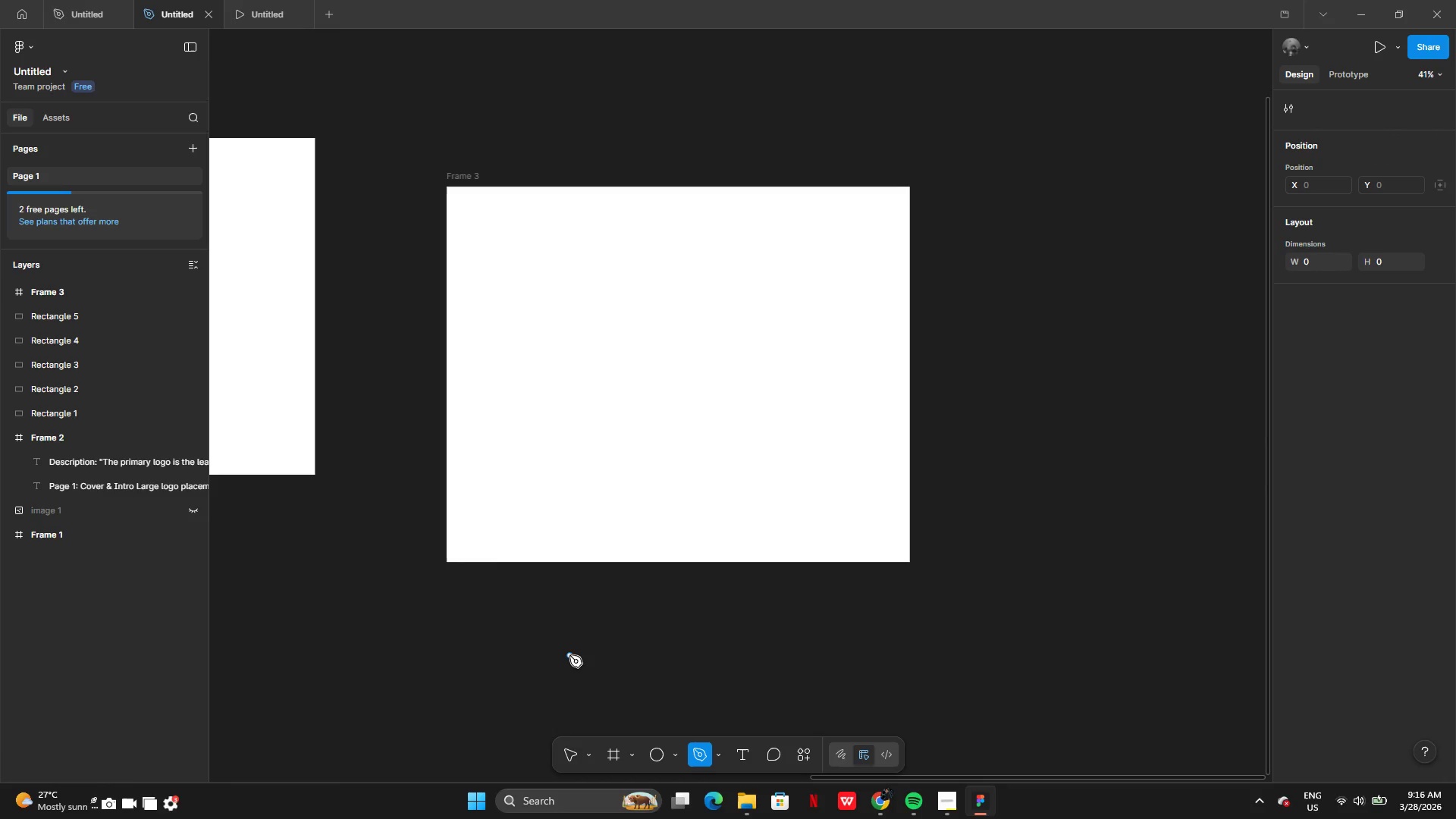 
key(Control+Z)
 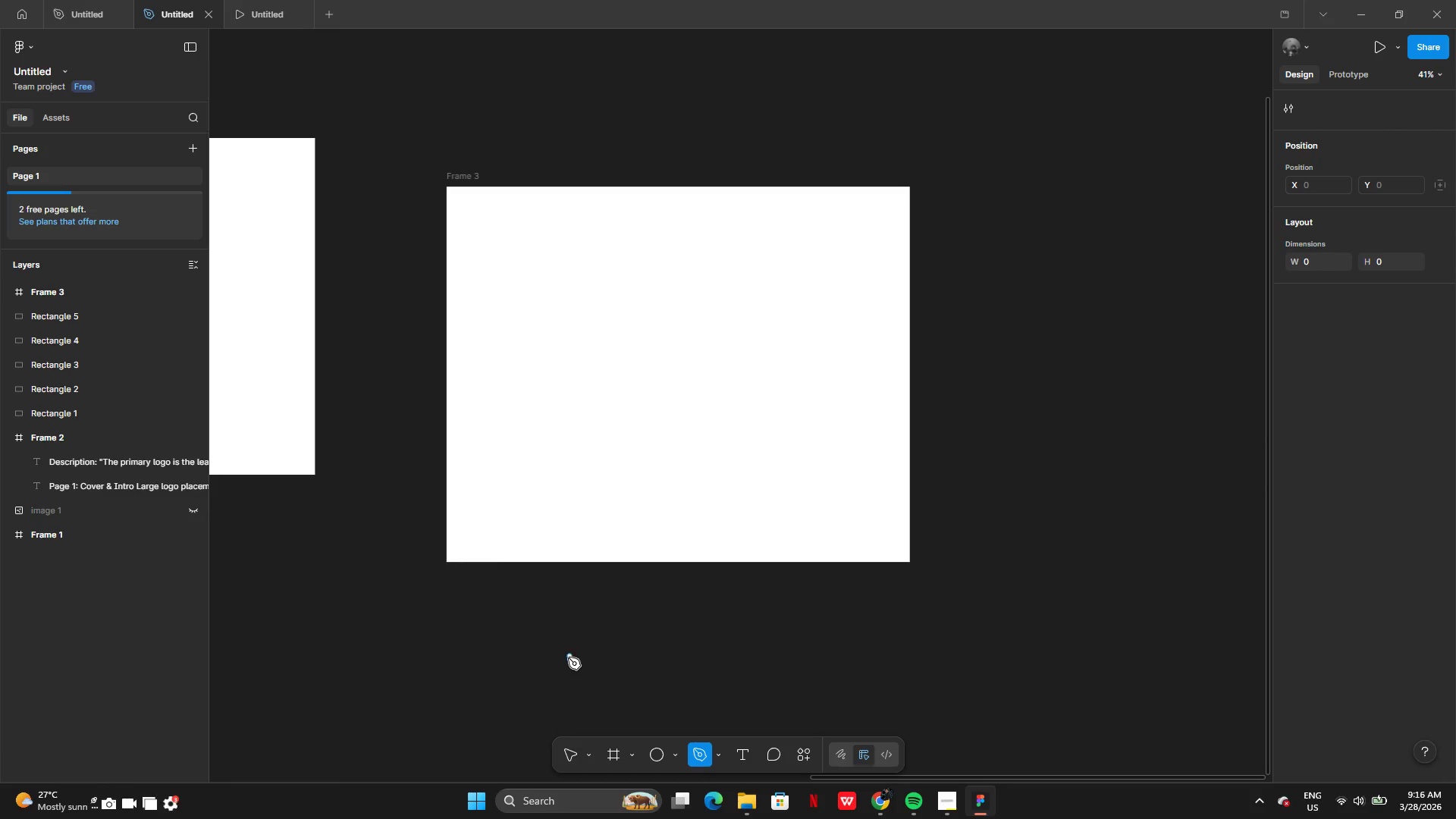 
key(Control+Z)
 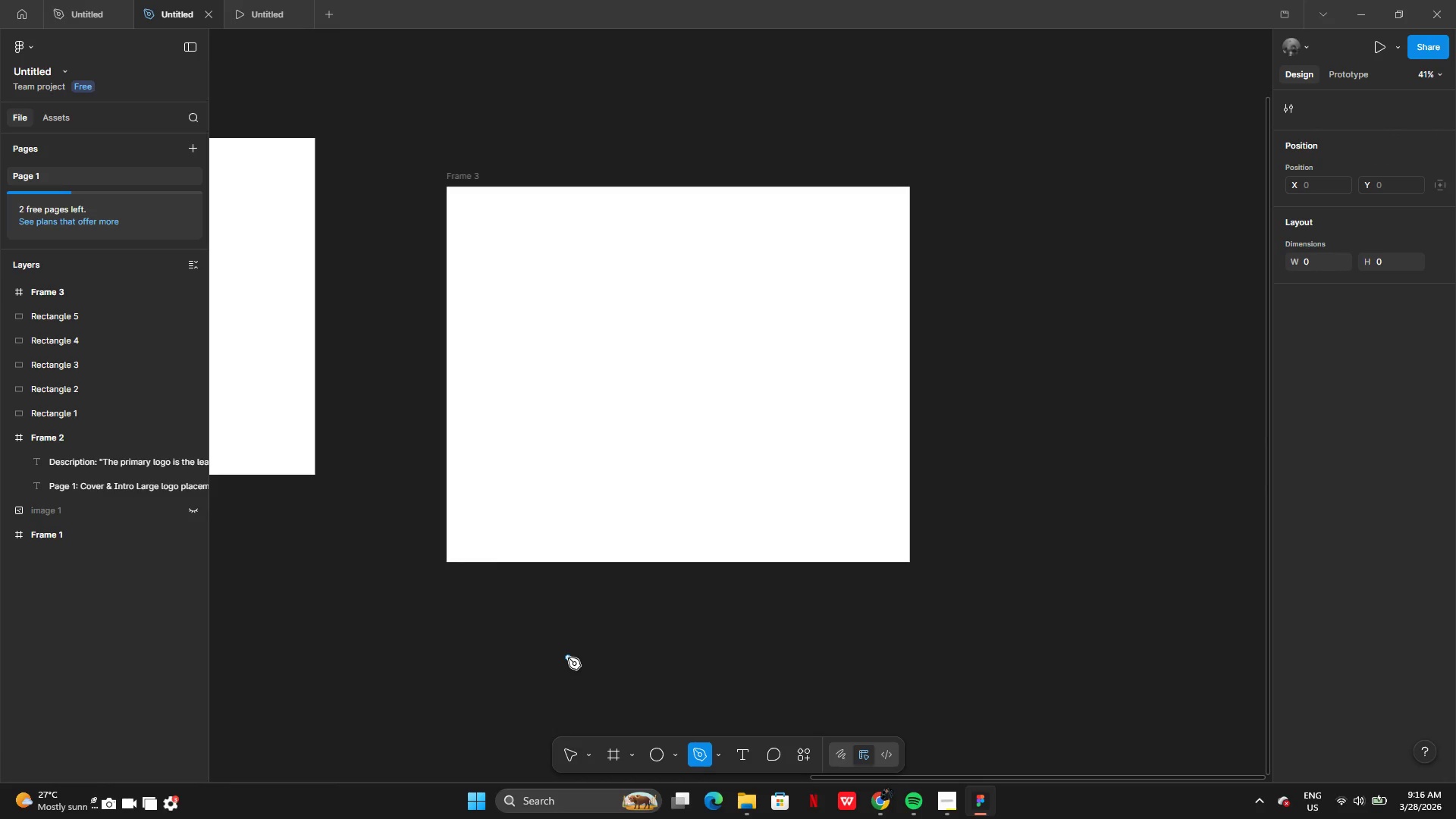 
key(Control+Z)
 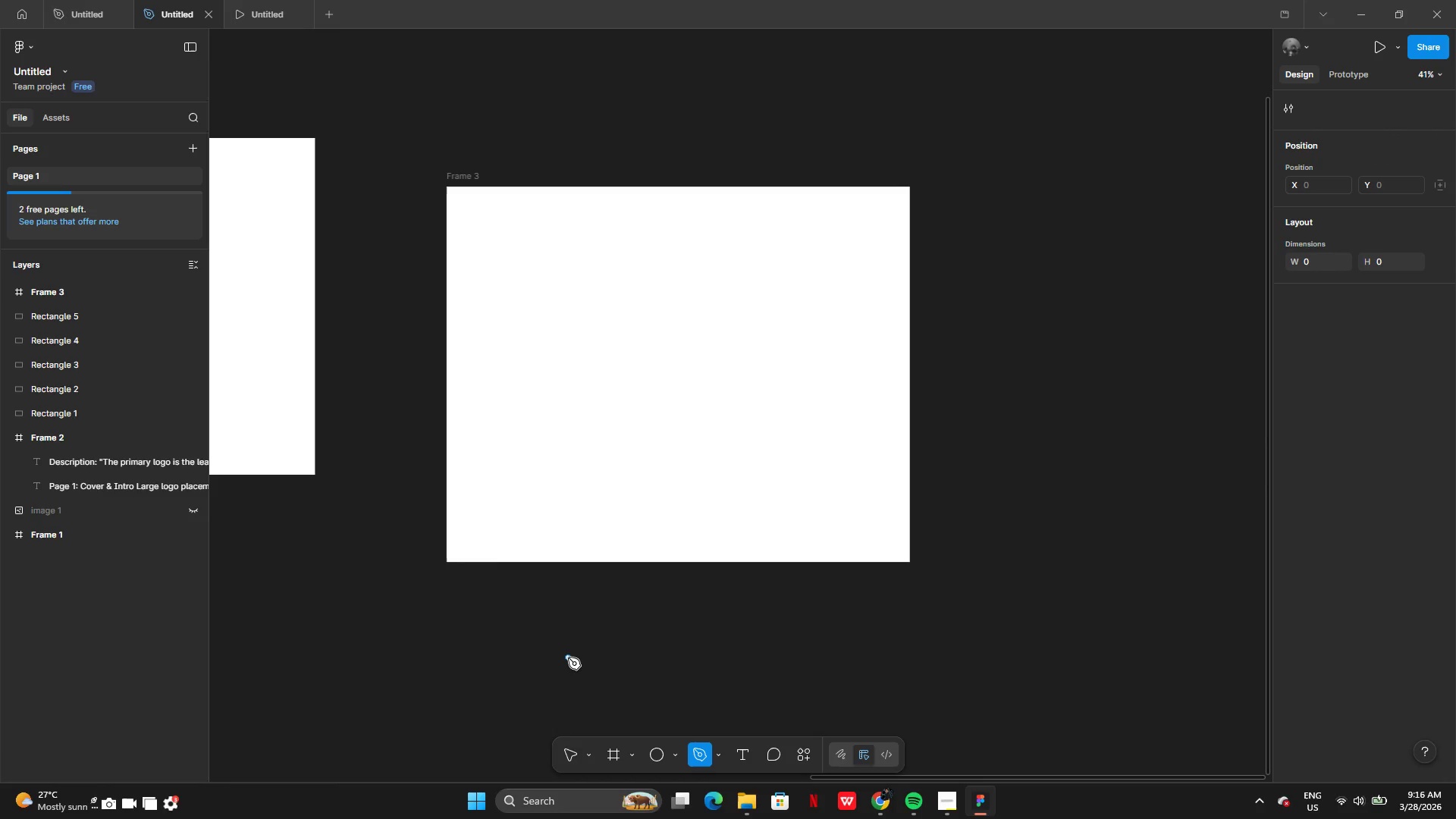 
key(Control+Z)
 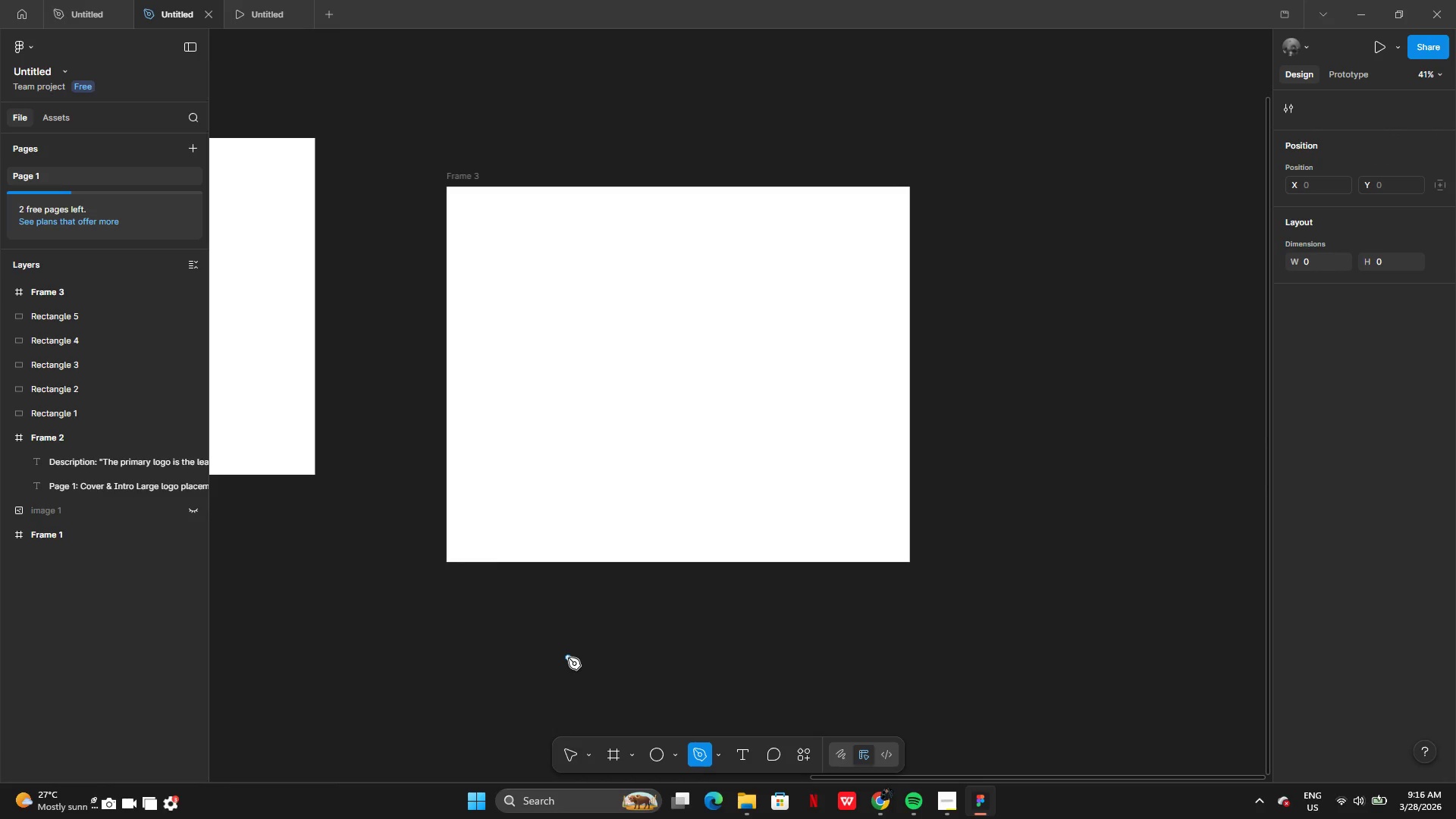 
key(Control+Z)
 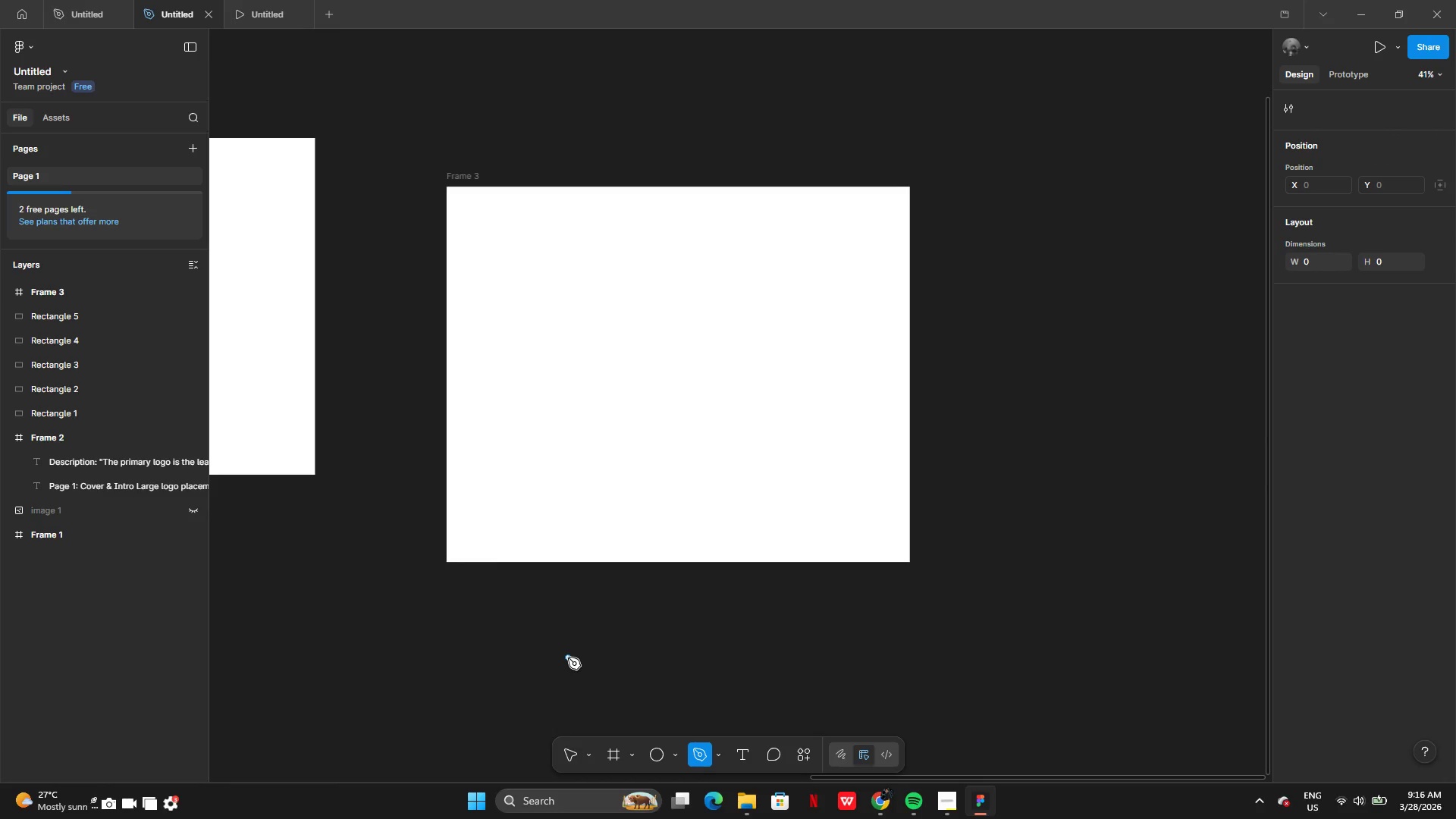 
key(Control+ControlLeft)
 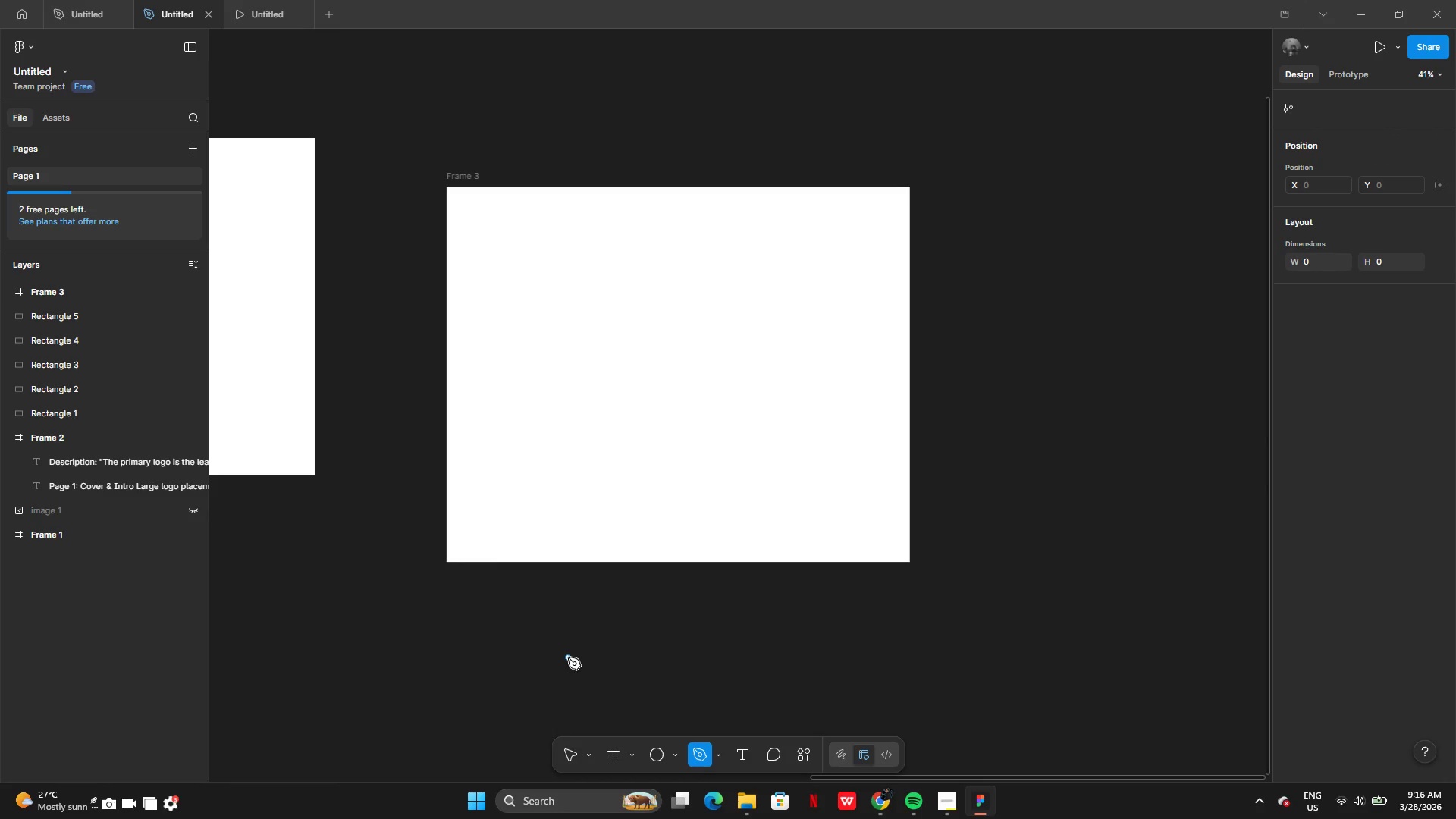 
key(Control+Z)
 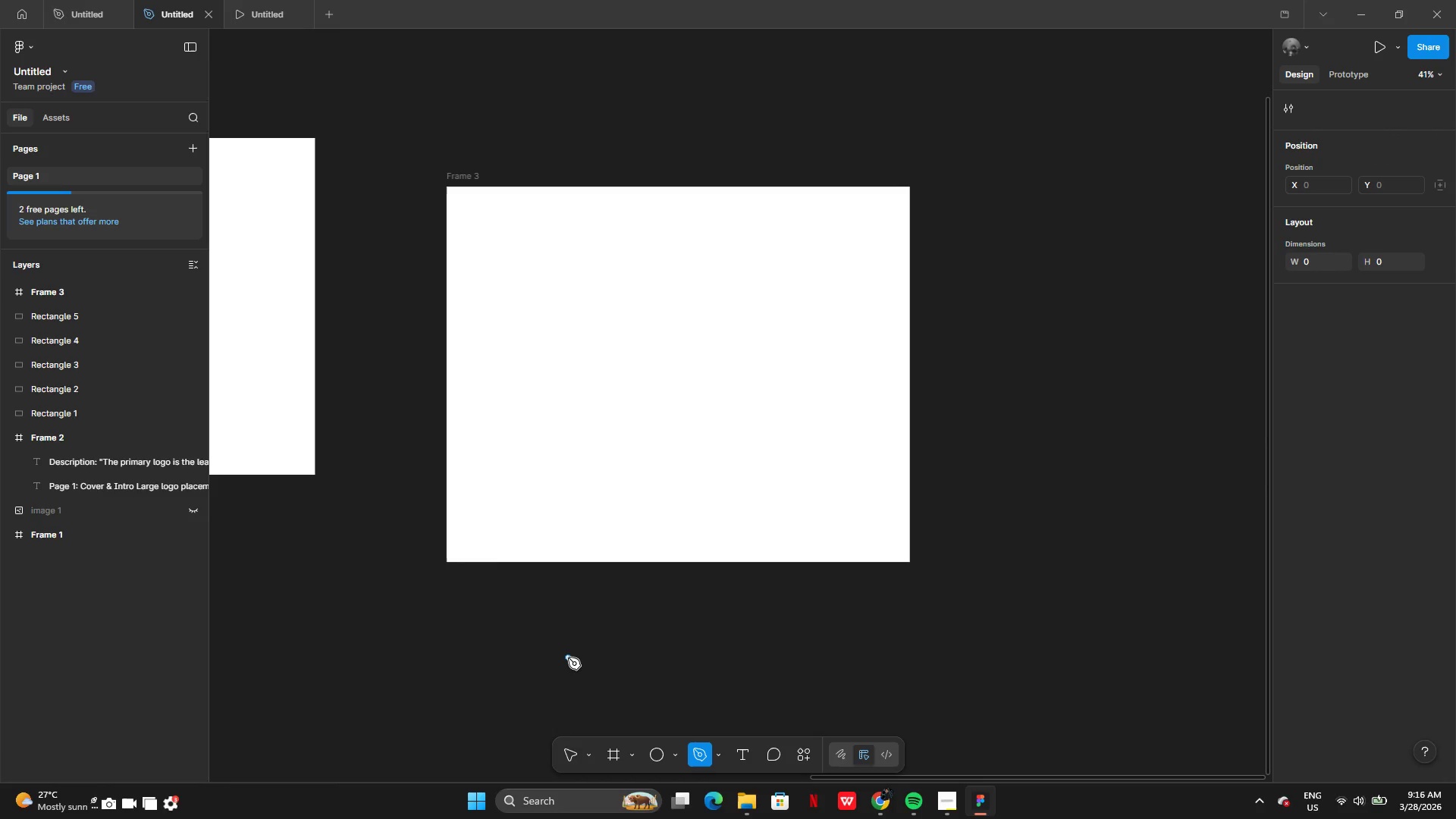 
key(Control+ControlLeft)
 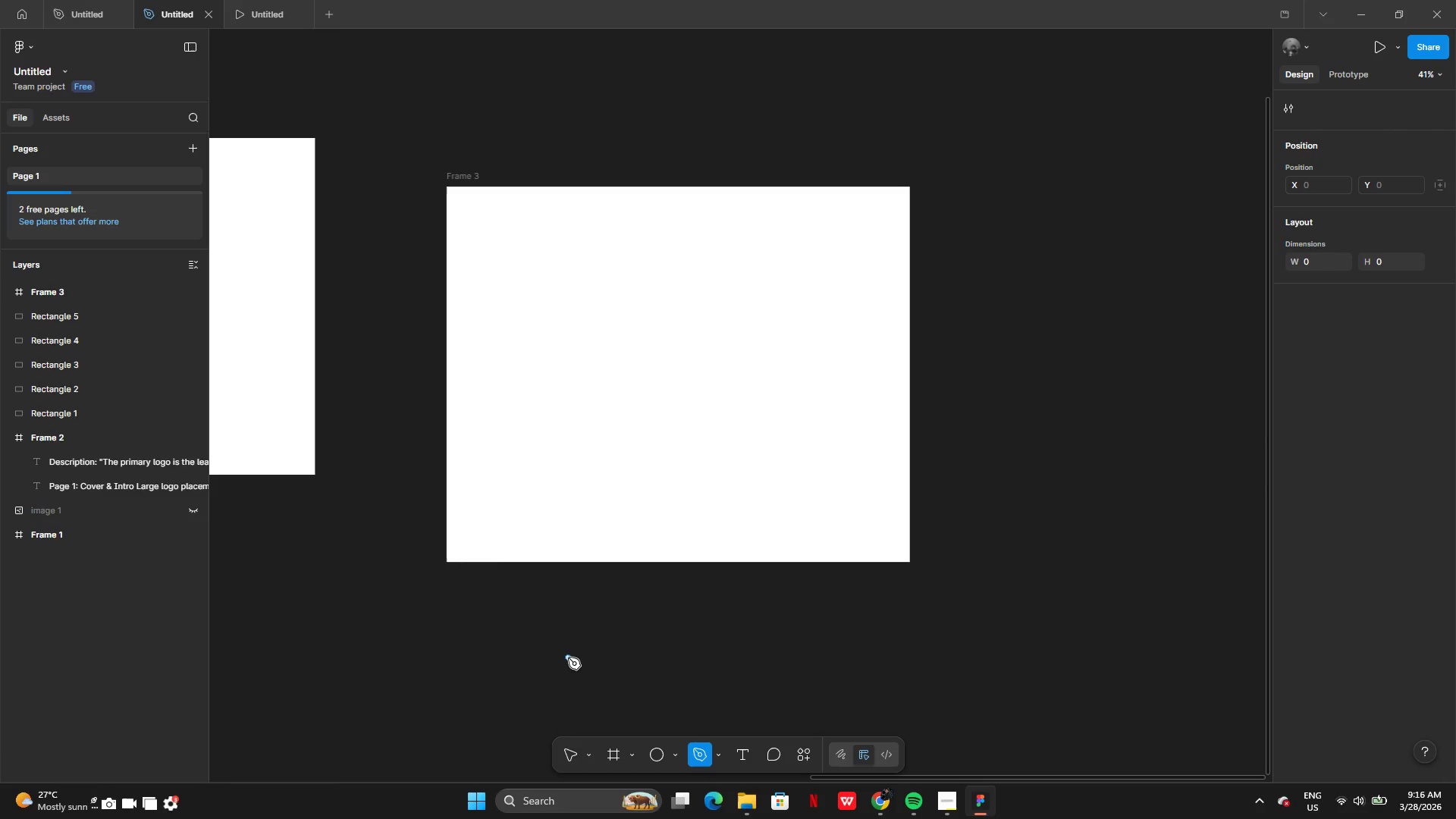 
key(Control+Shift+ShiftLeft)
 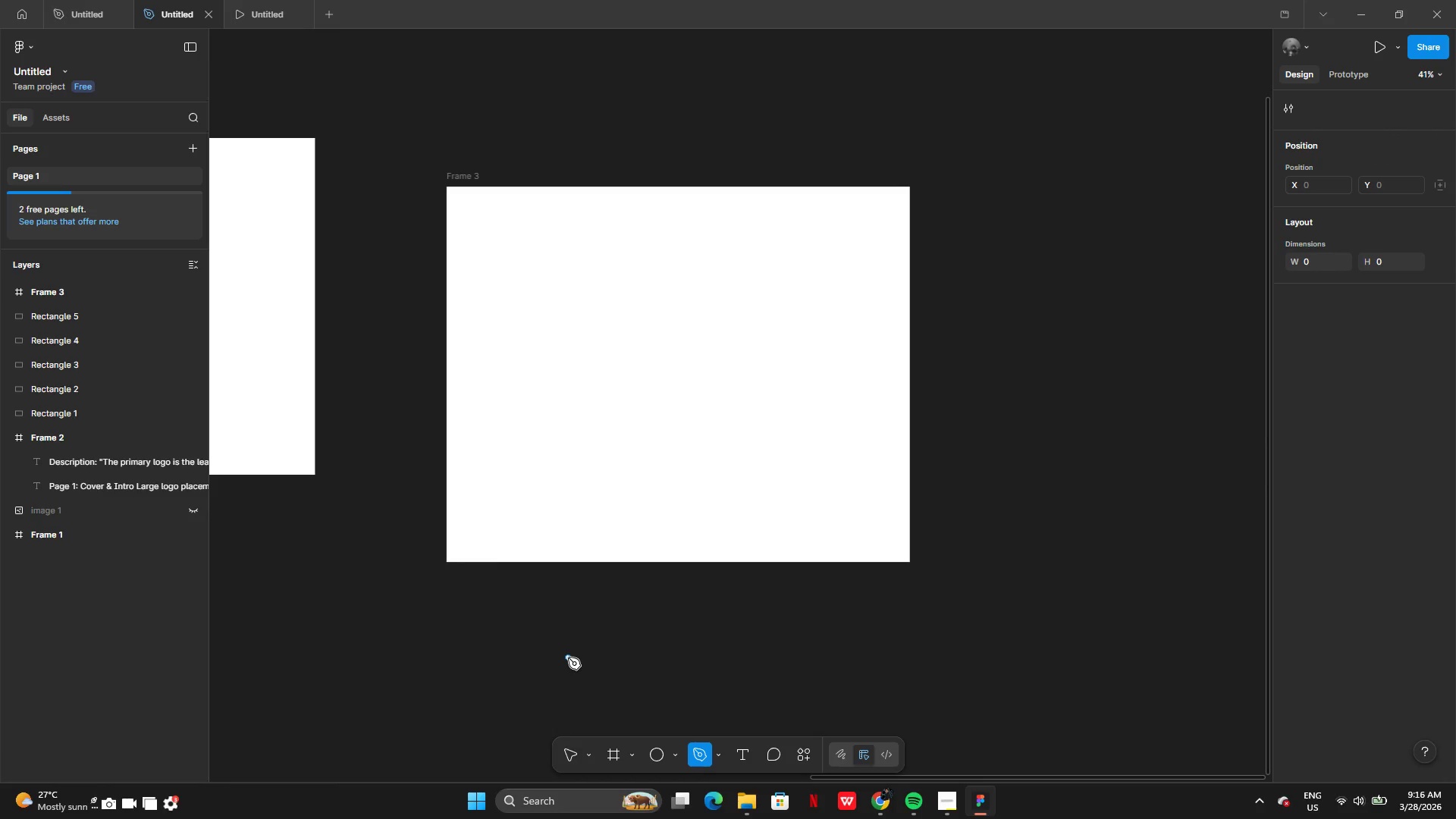 
key(Control+ControlLeft)
 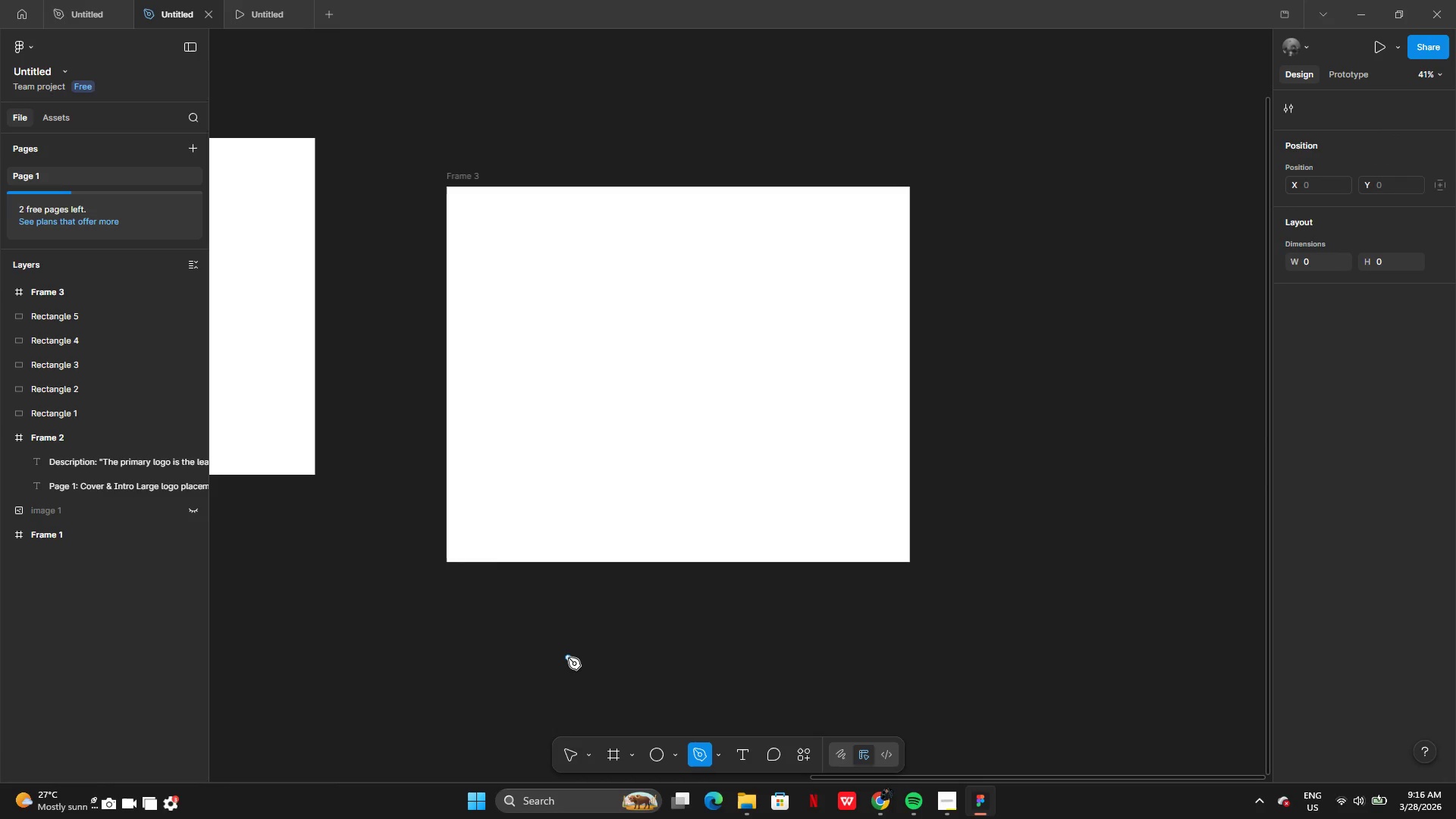 
key(Control+Shift+ShiftLeft)
 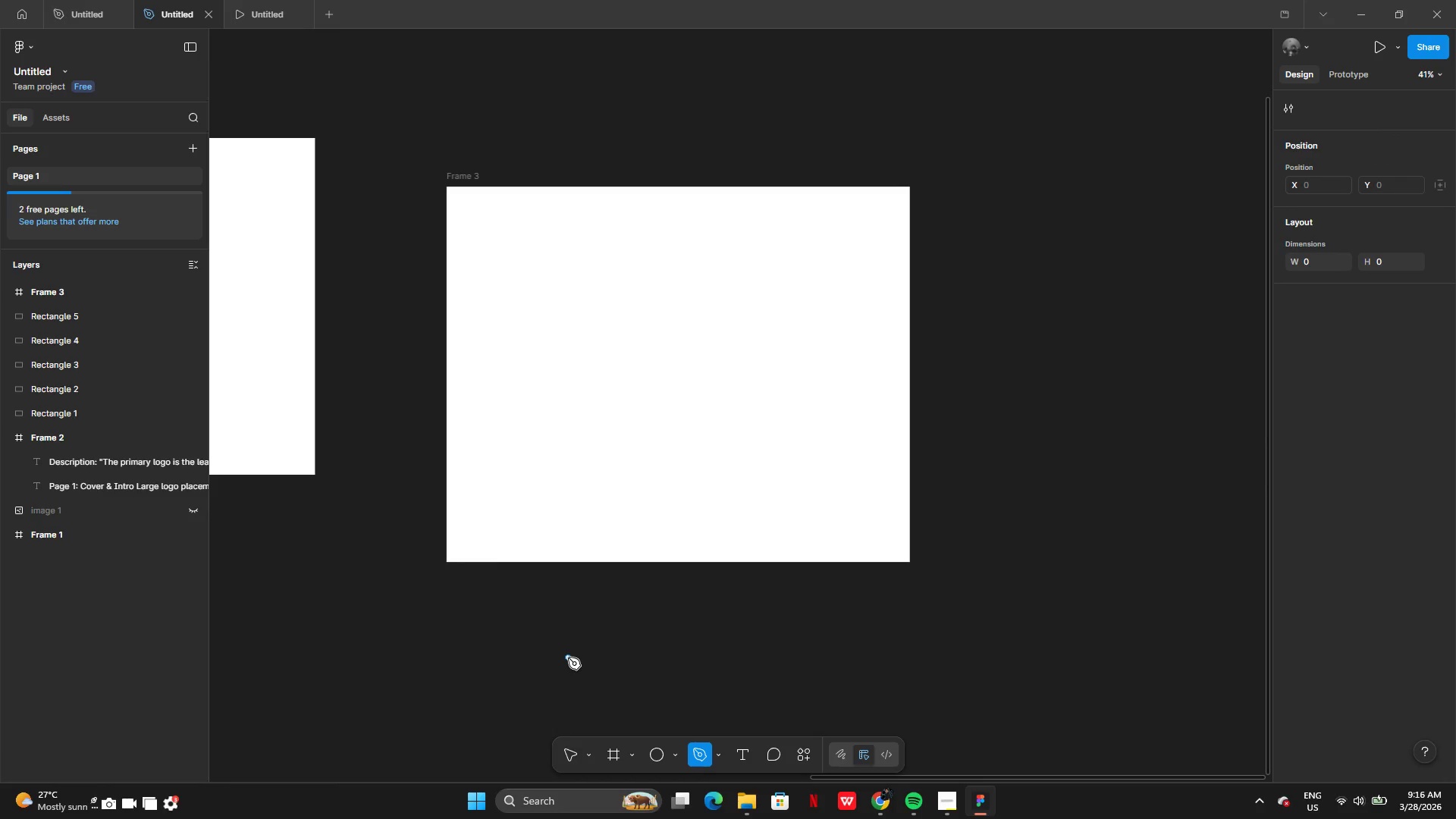 
key(Control+Z)
 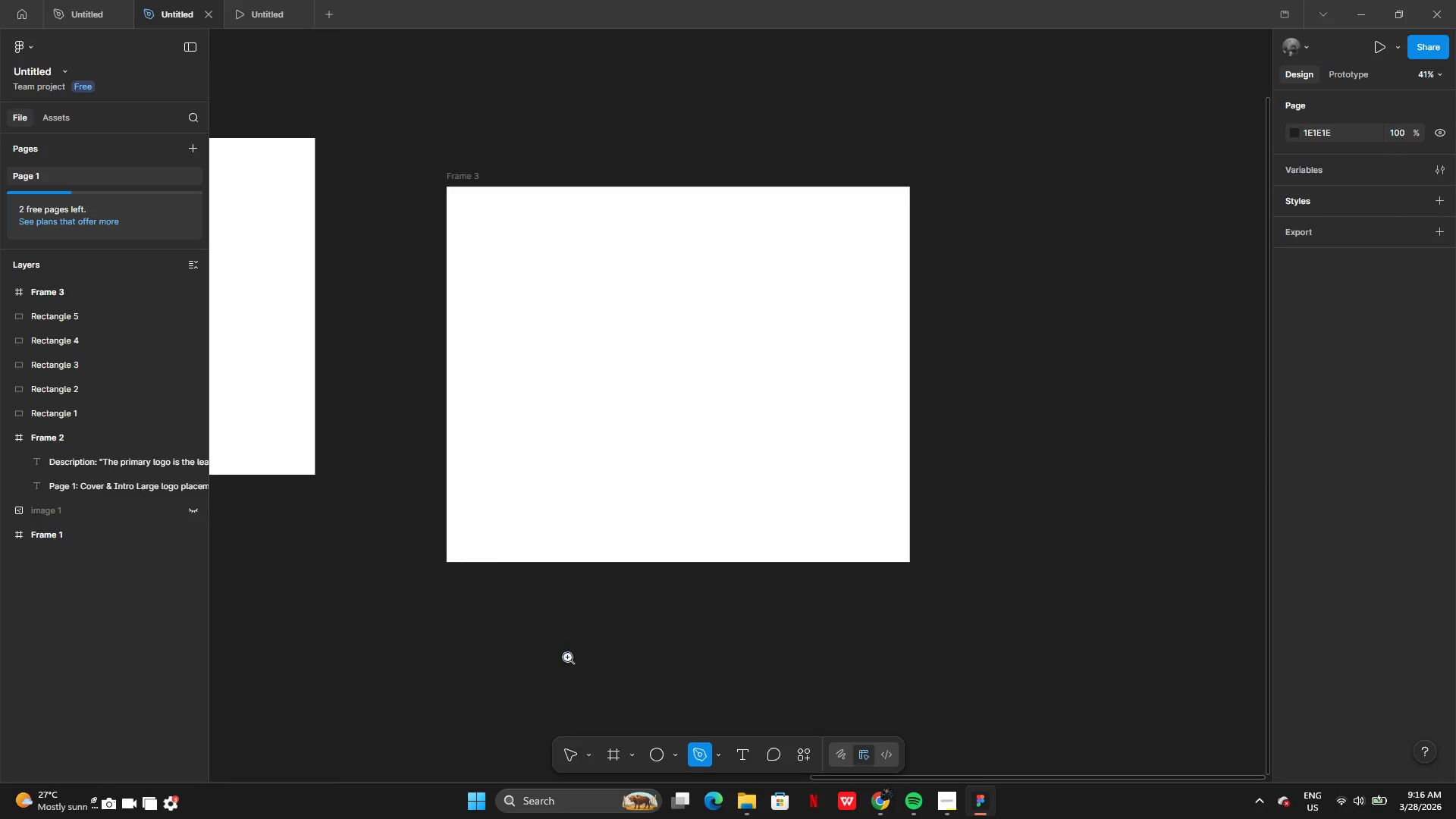 
key(Z)
 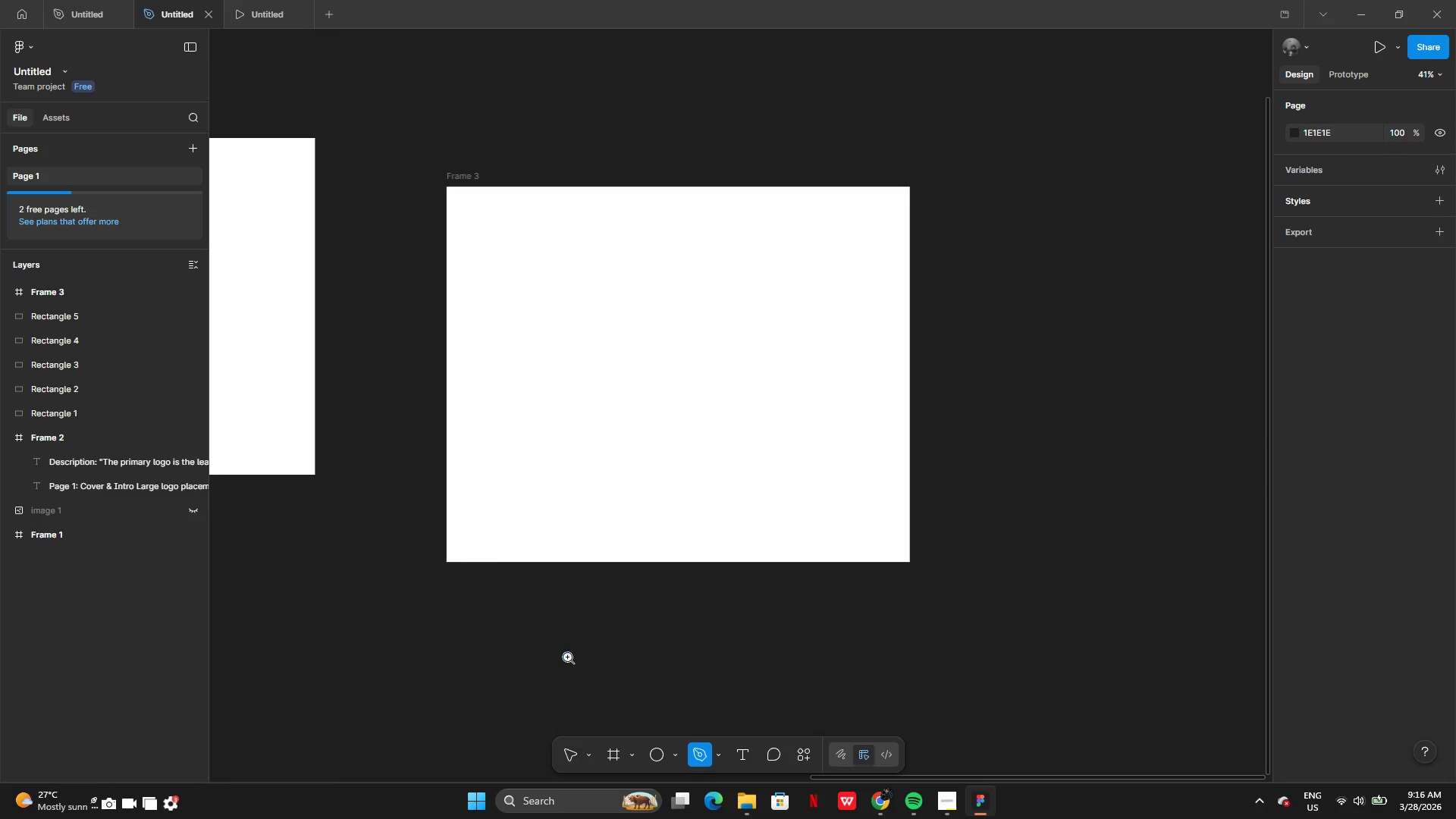 
key(Control+ControlLeft)
 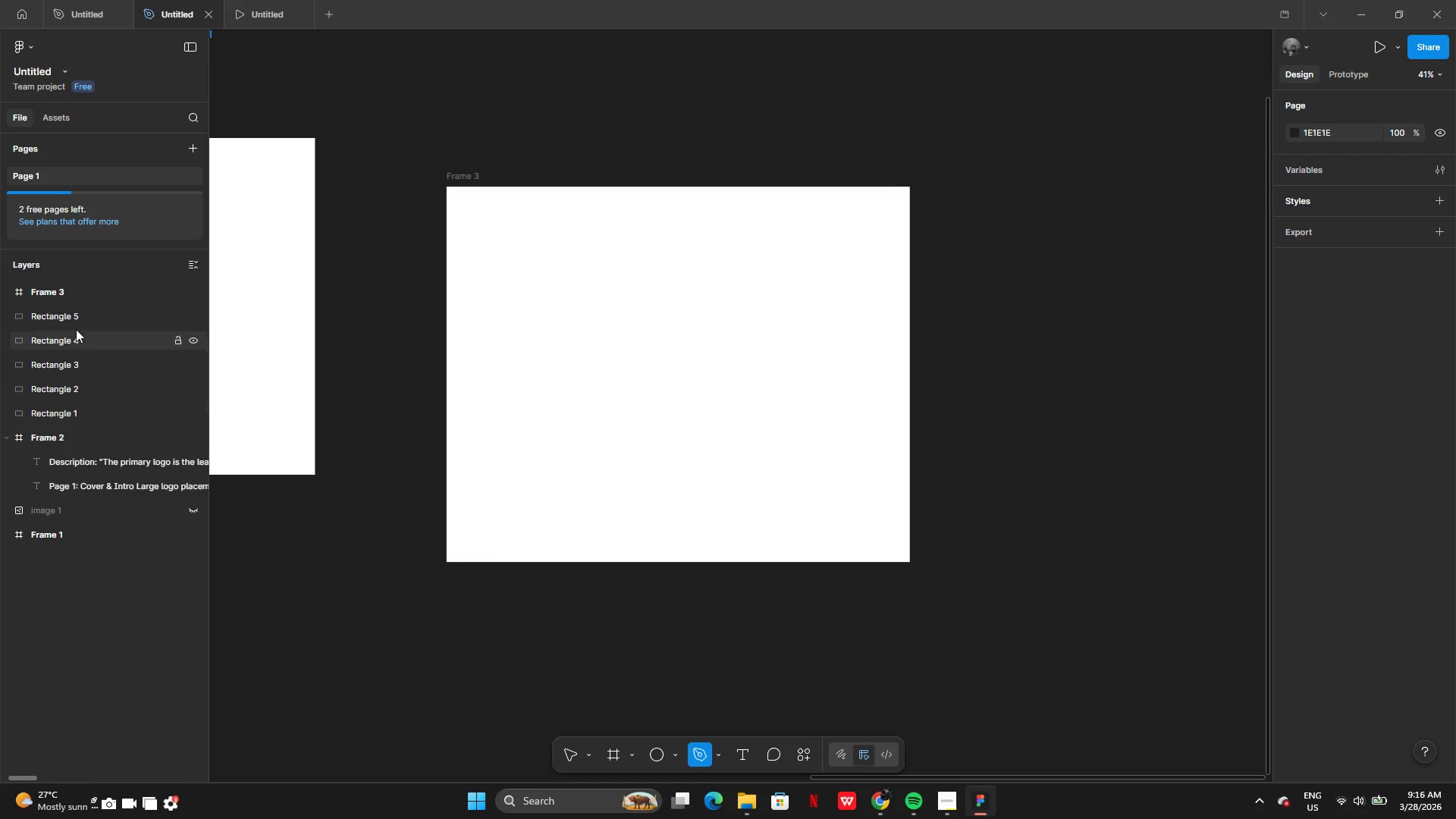 
left_click([69, 322])
 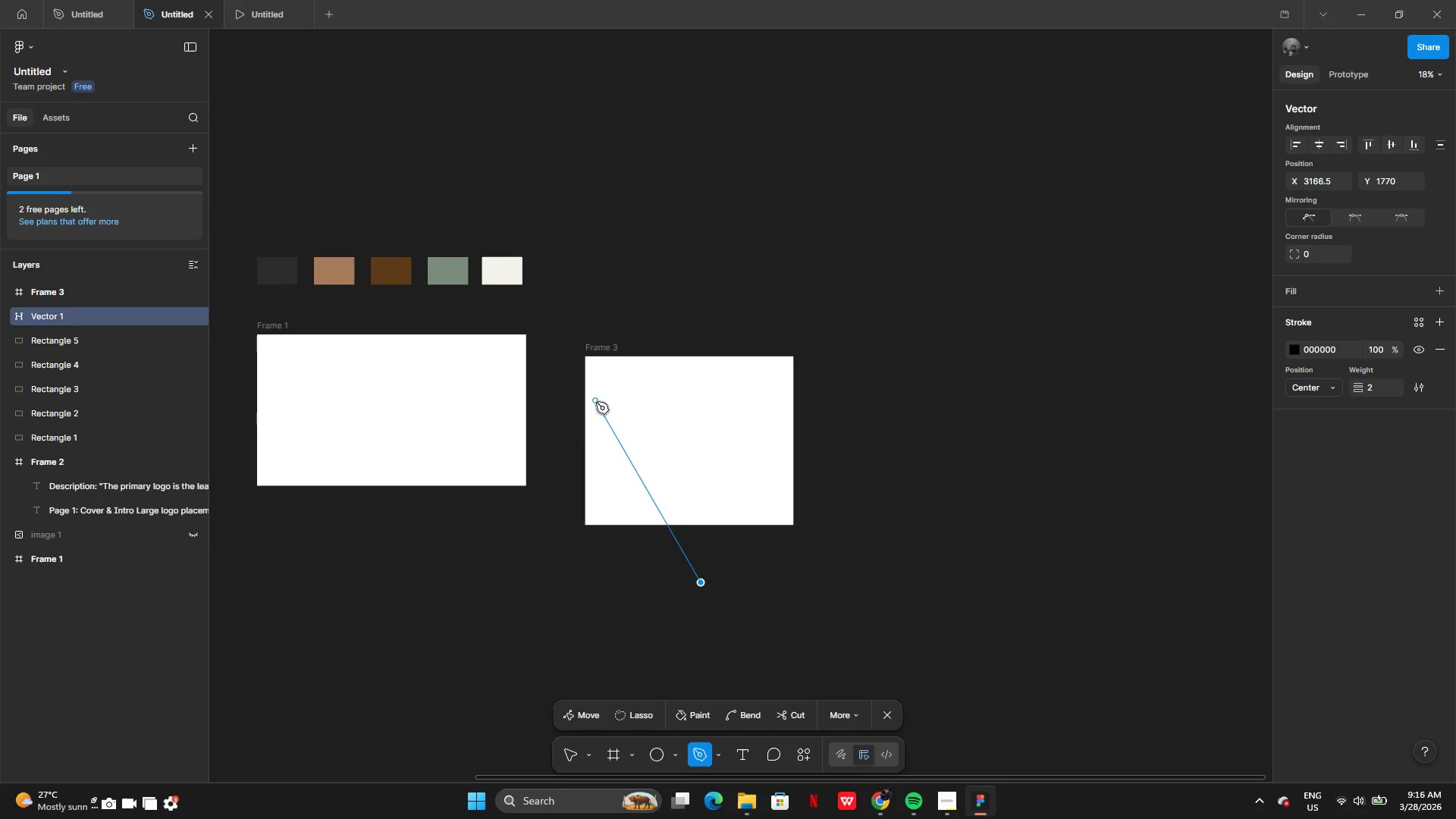 
key(Enter)
 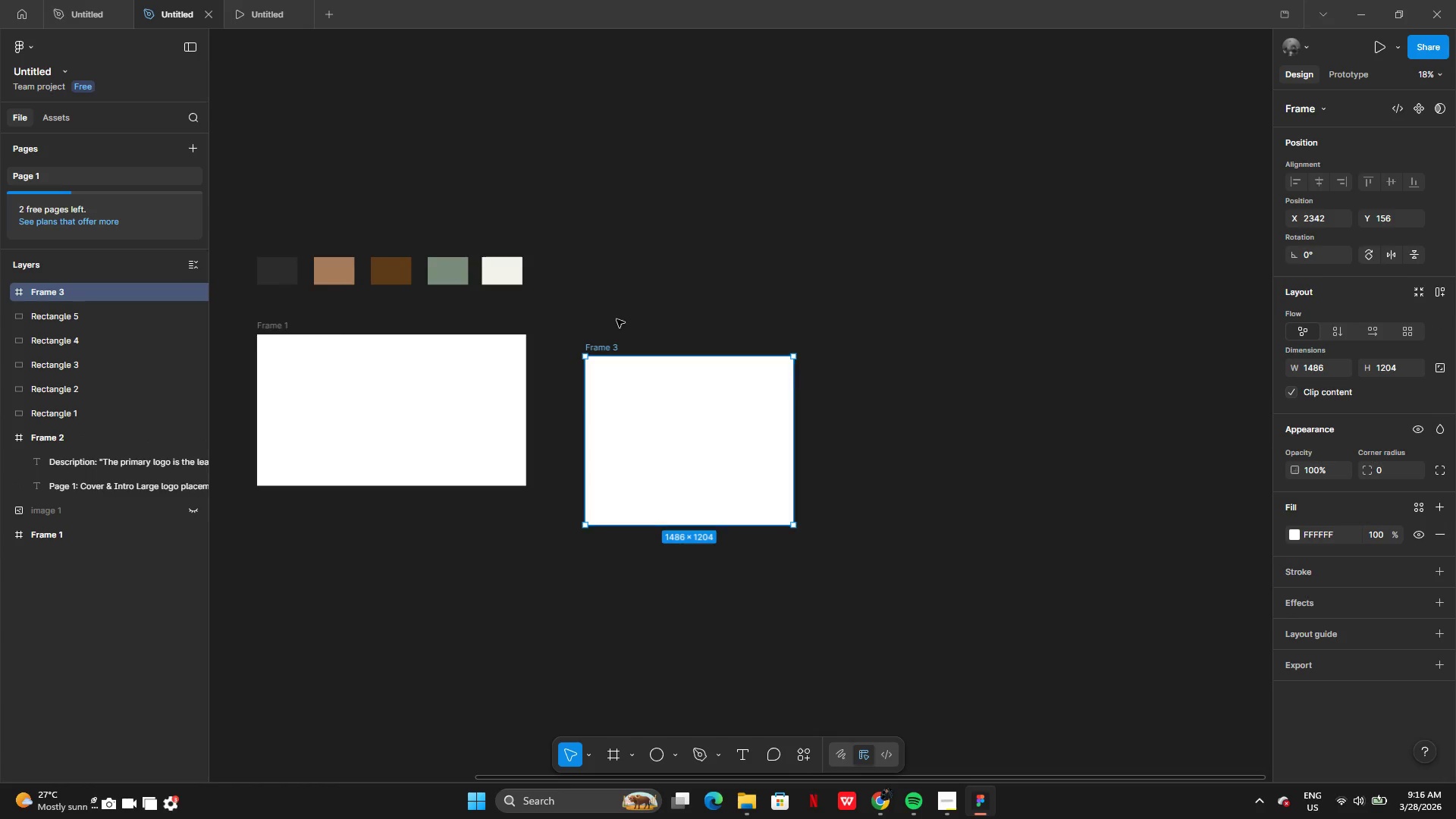 
double_click([619, 408])
 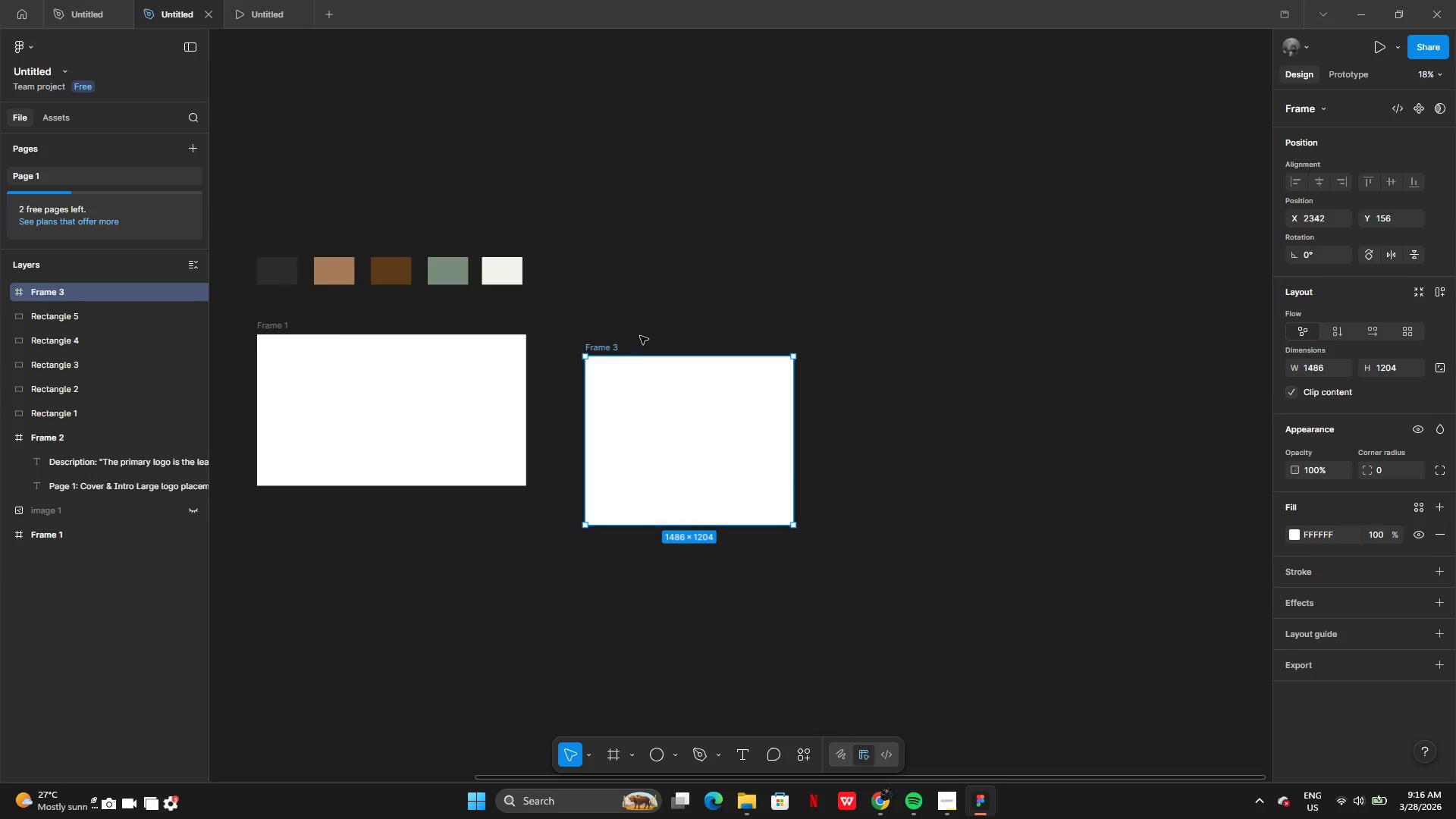 
triple_click([640, 336])
 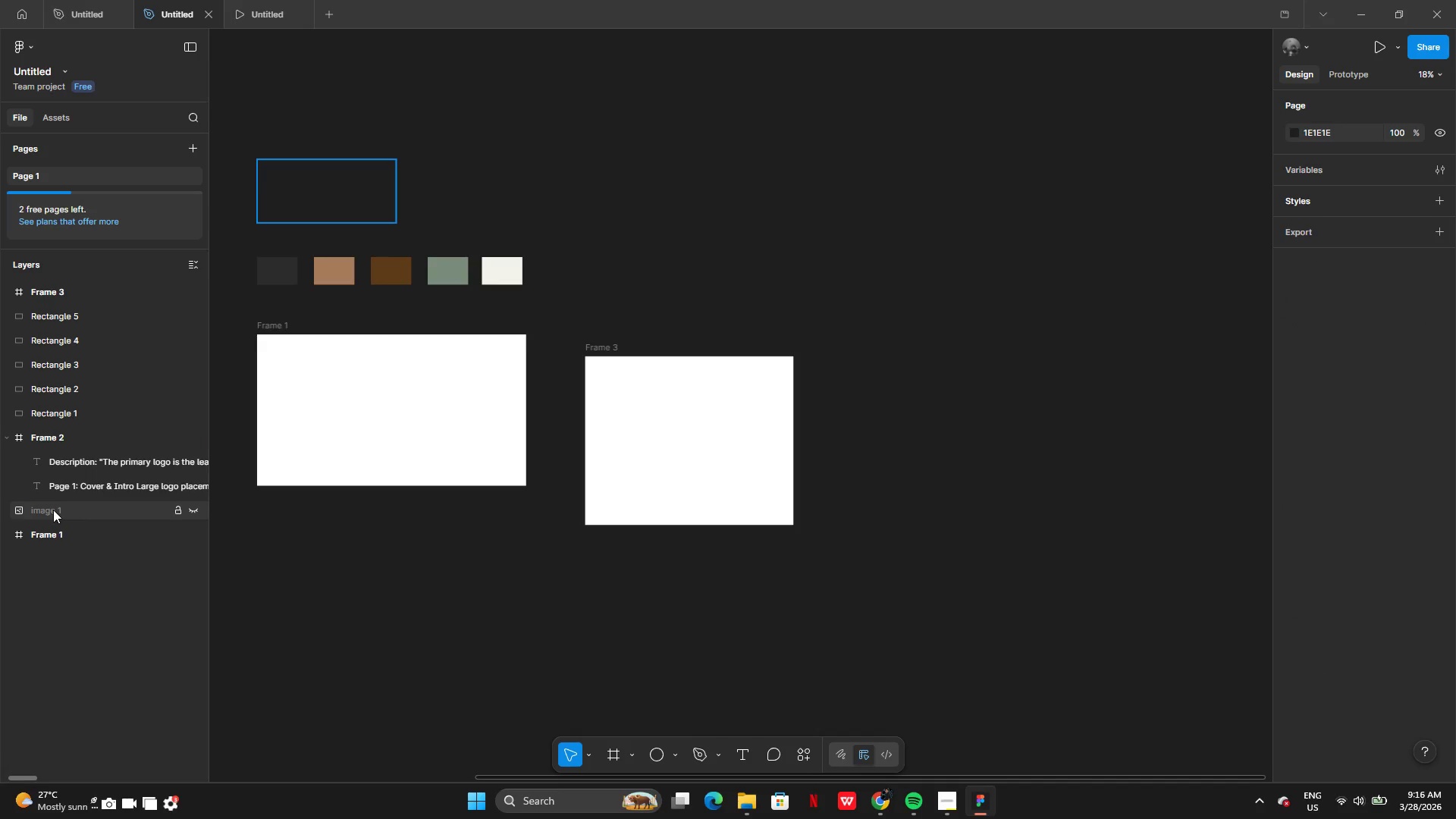 
left_click([51, 543])
 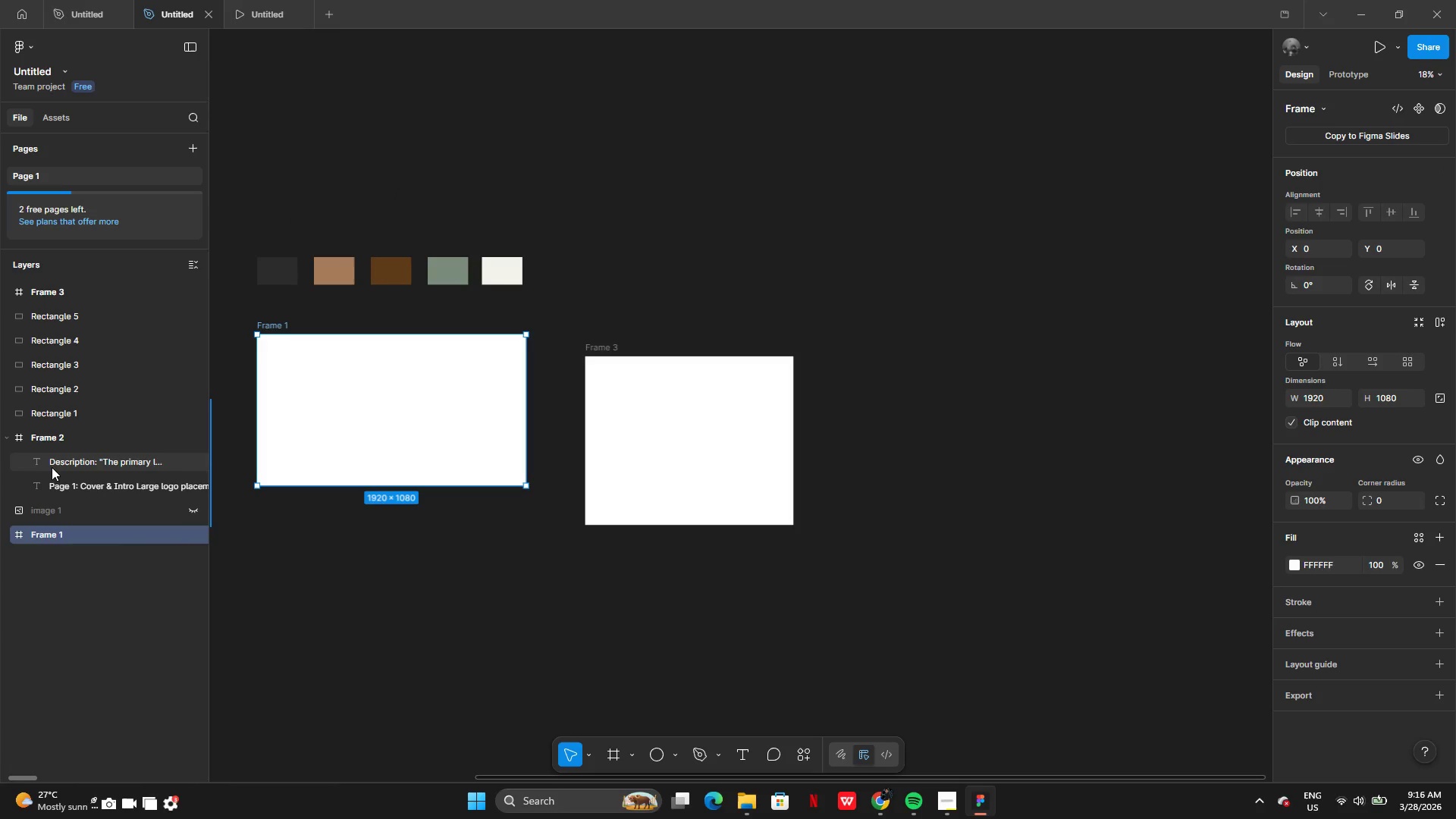 
left_click_drag(start_coordinate=[52, 467], to_coordinate=[52, 462])
 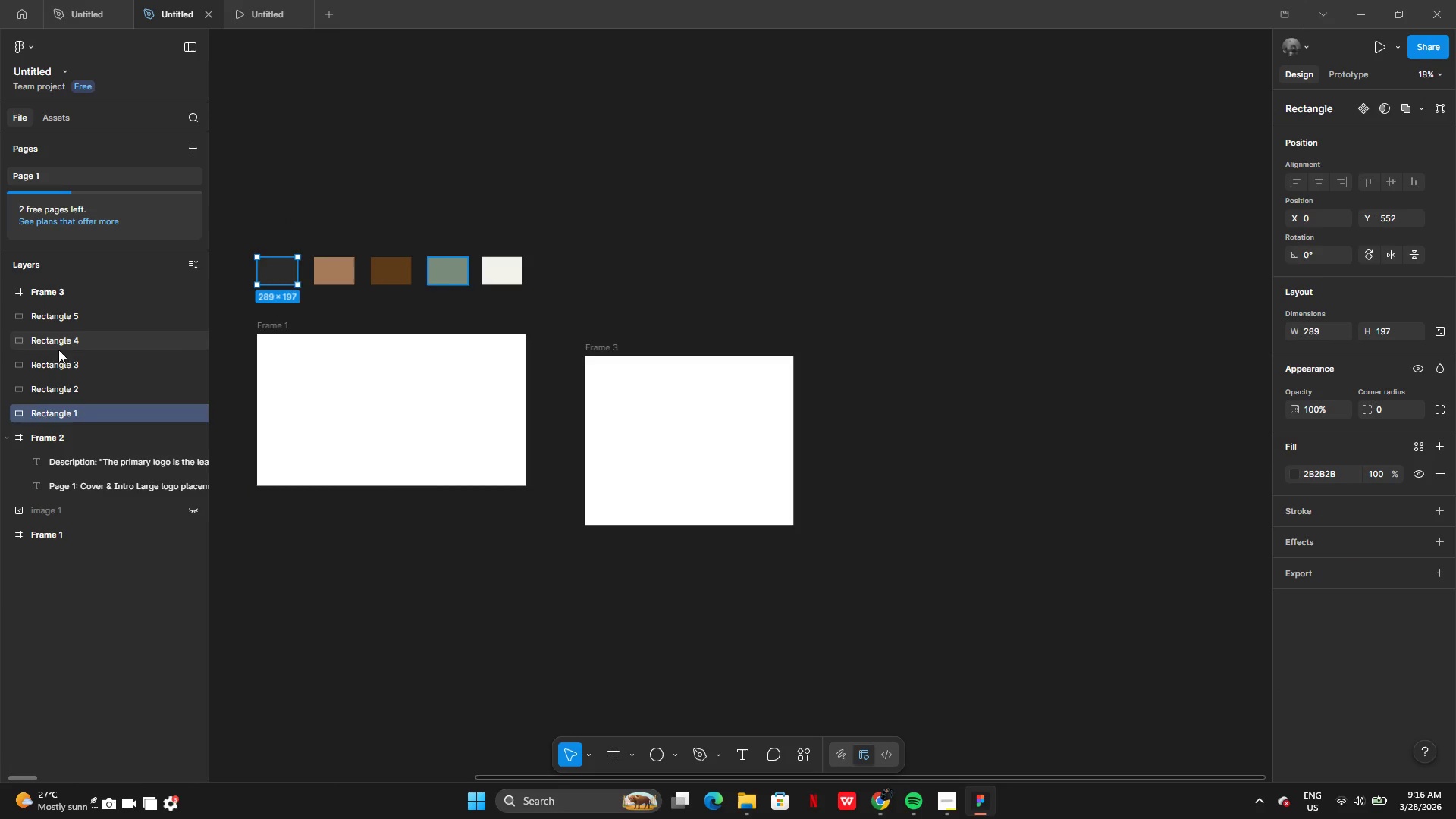 
left_click_drag(start_coordinate=[58, 350], to_coordinate=[59, 344])
 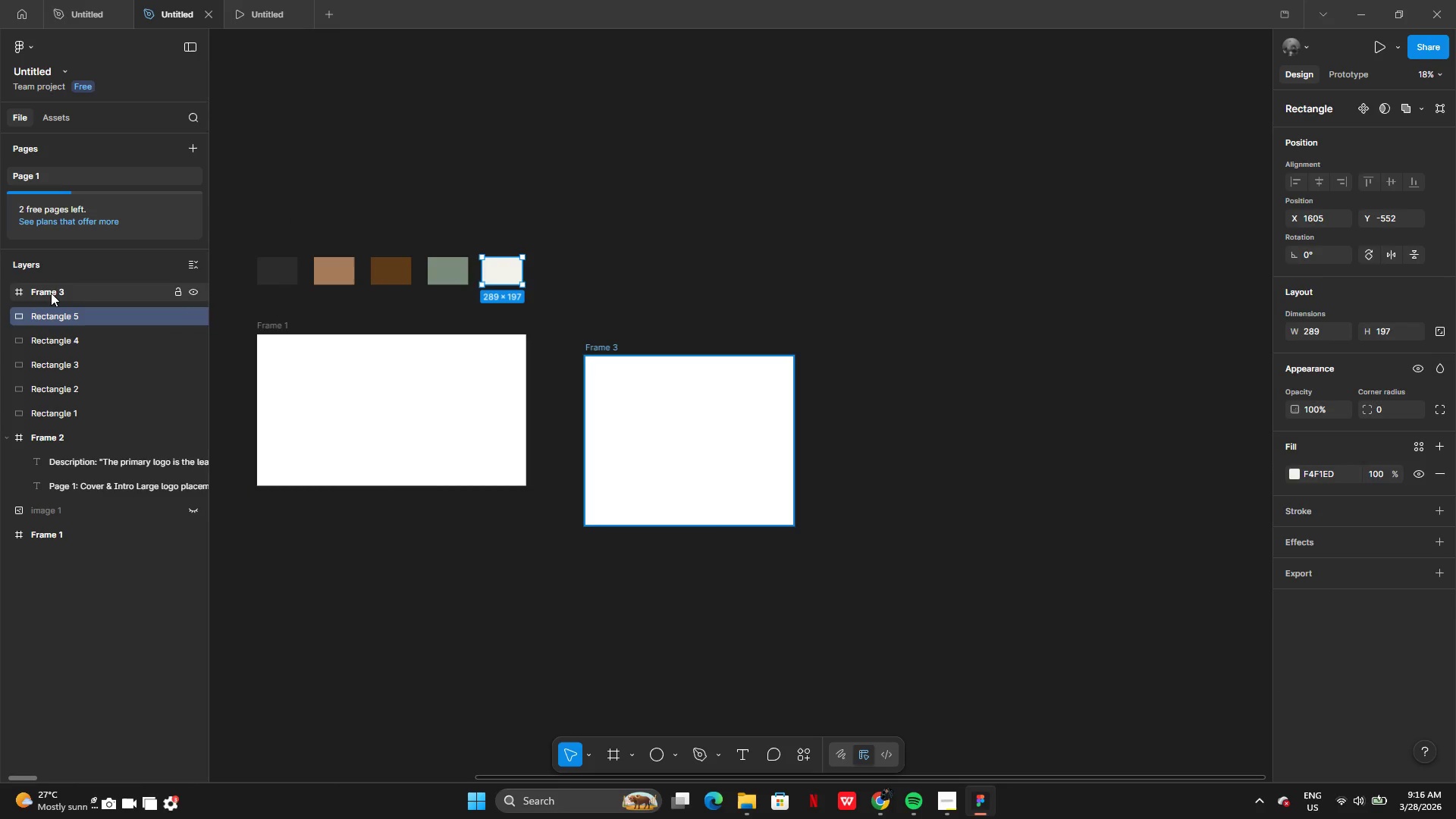 
triple_click([51, 293])
 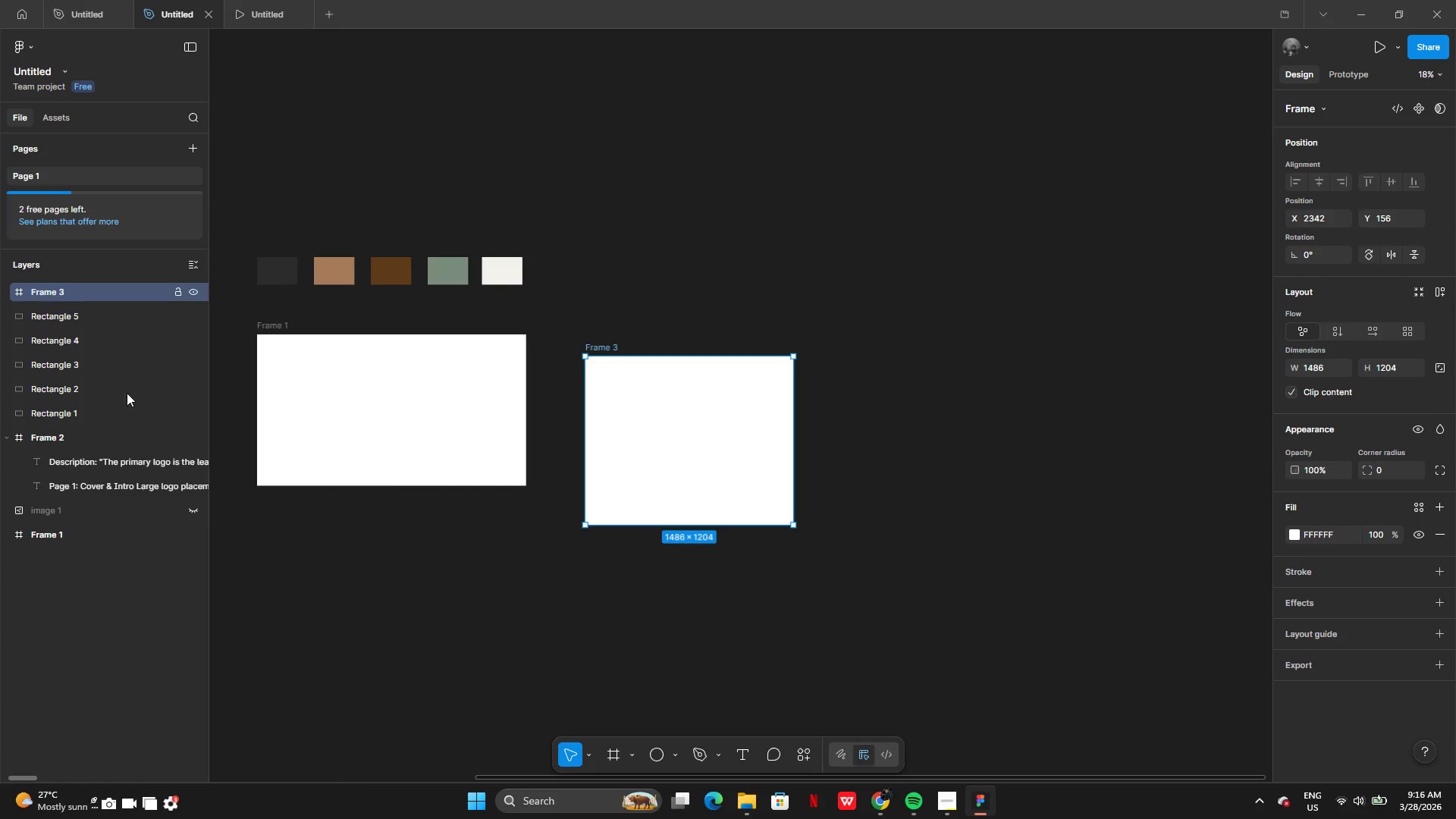 
left_click_drag(start_coordinate=[772, 741], to_coordinate=[772, 712])
 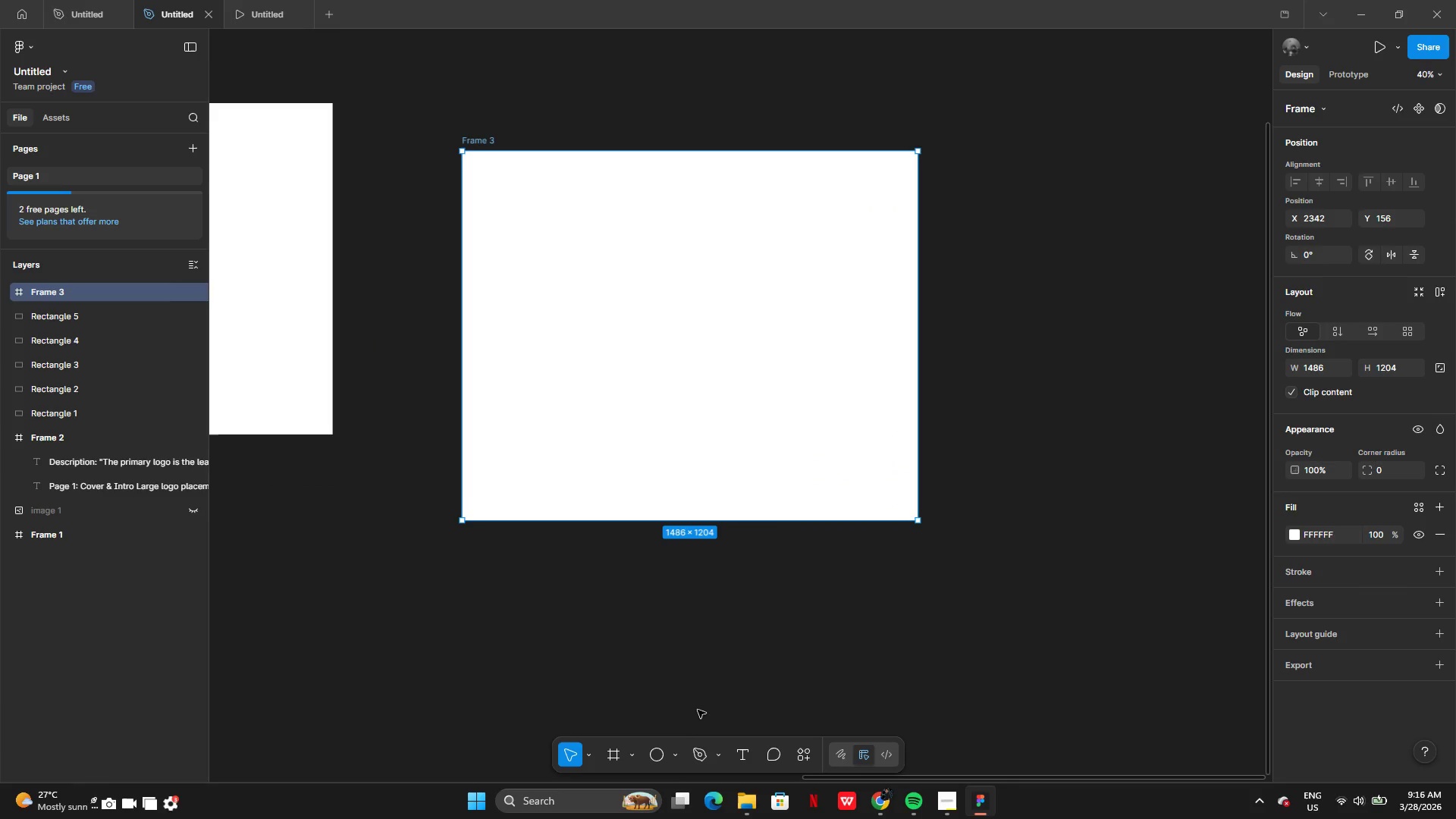 
left_click([710, 749])
 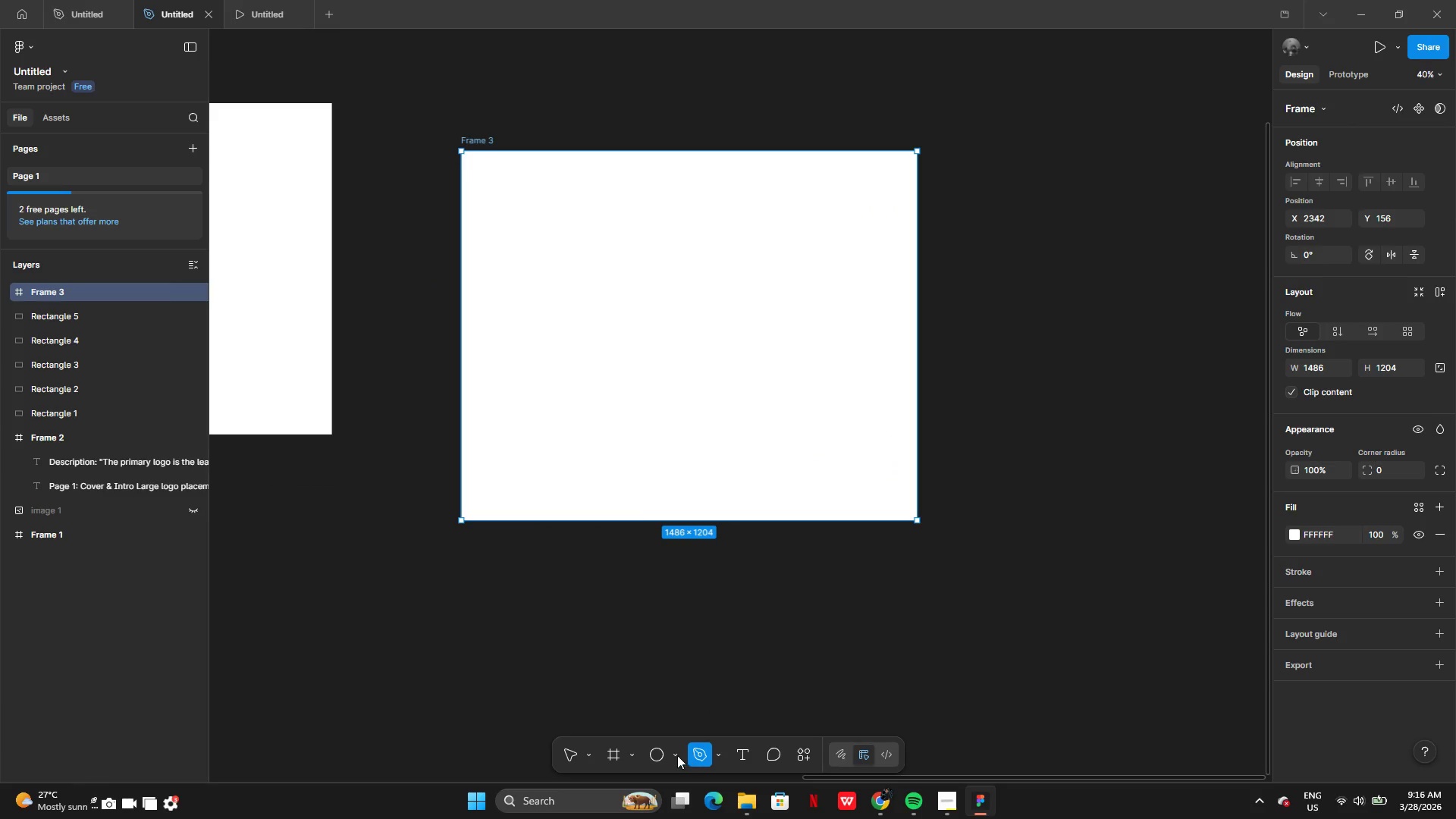 
left_click([674, 755])
 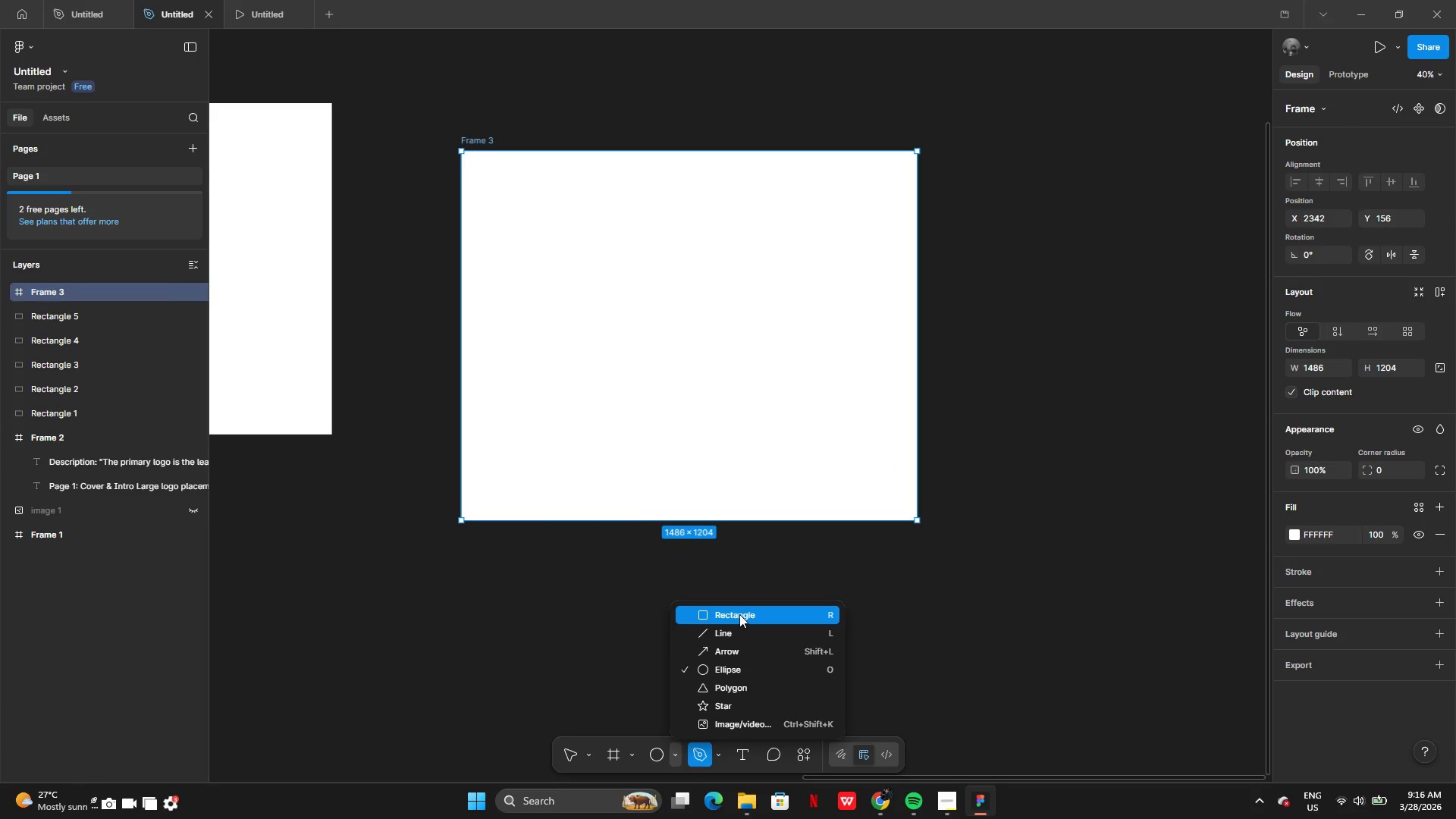 
left_click([739, 614])
 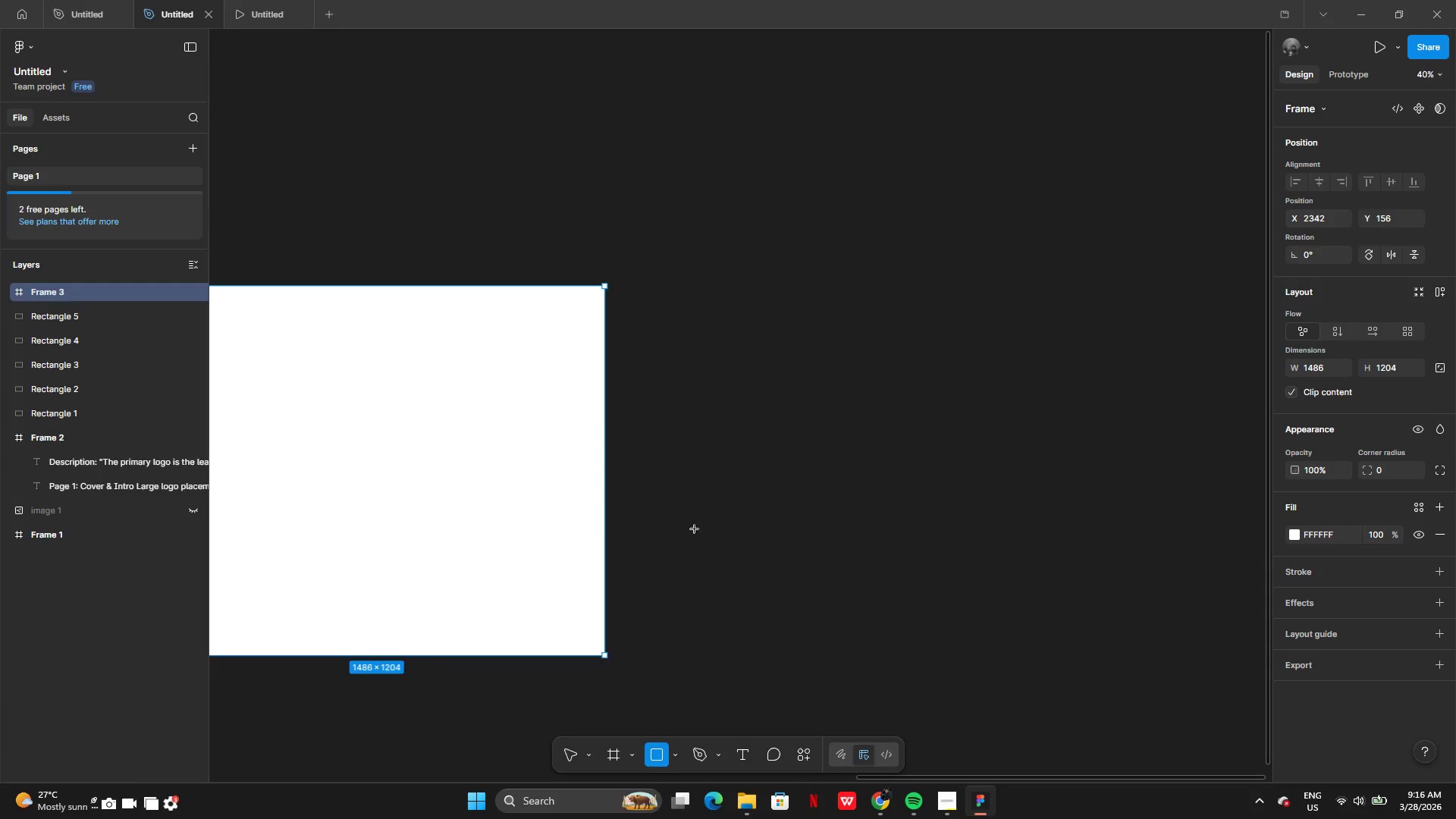 
left_click_drag(start_coordinate=[566, 422], to_coordinate=[884, 530])
 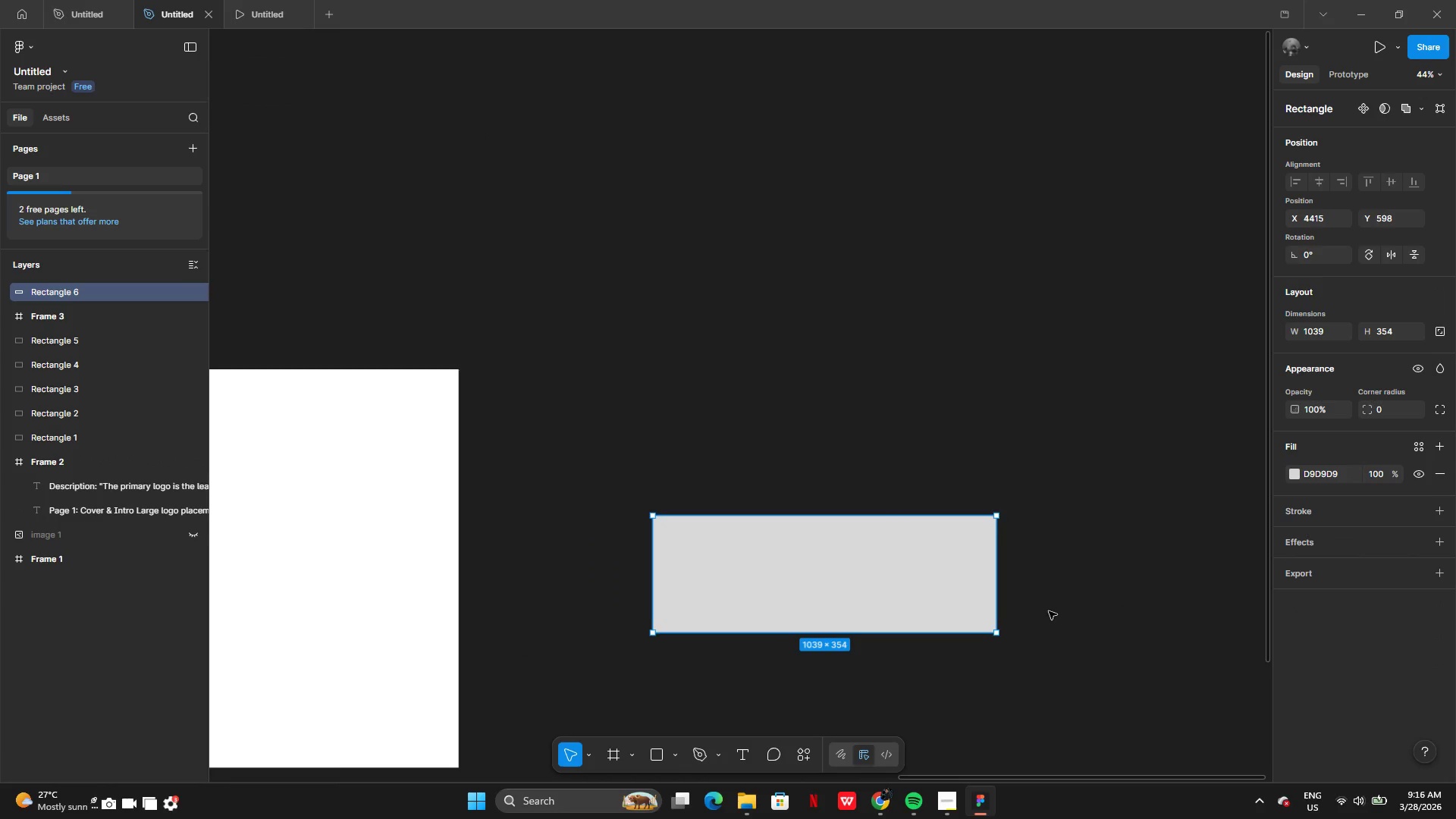 
wait(5.73)
 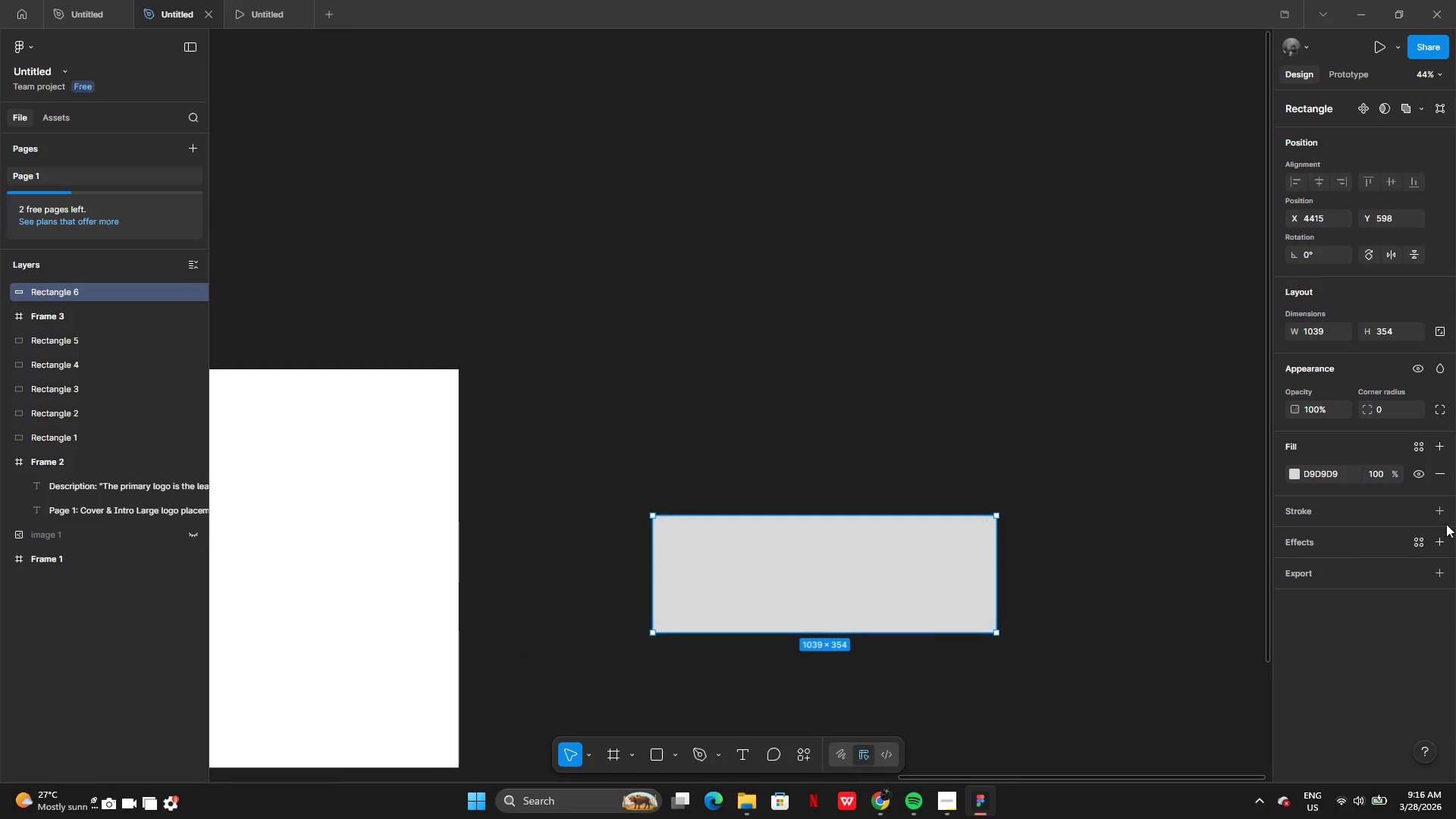 
key(Backspace)
 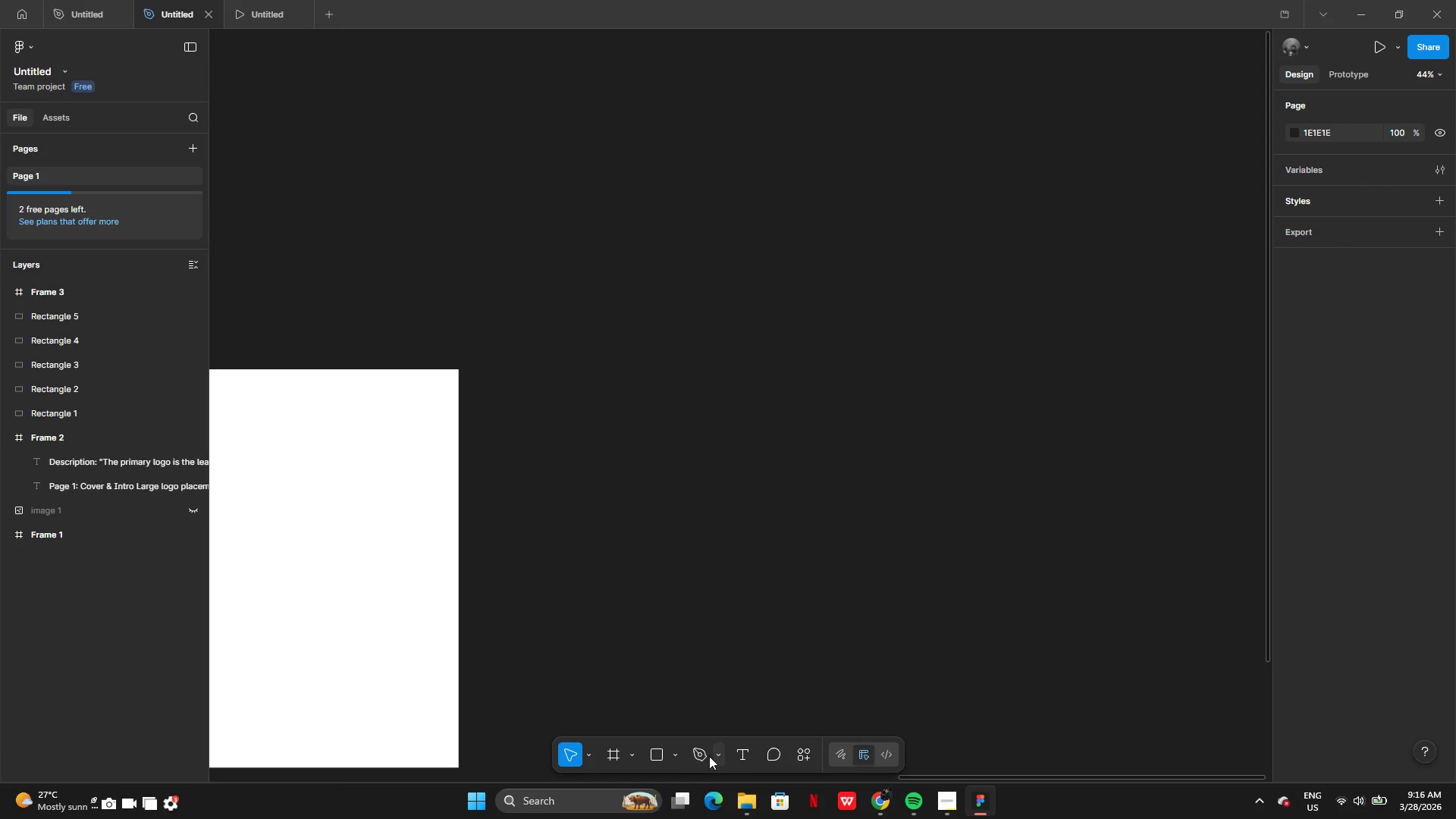 
left_click([701, 761])
 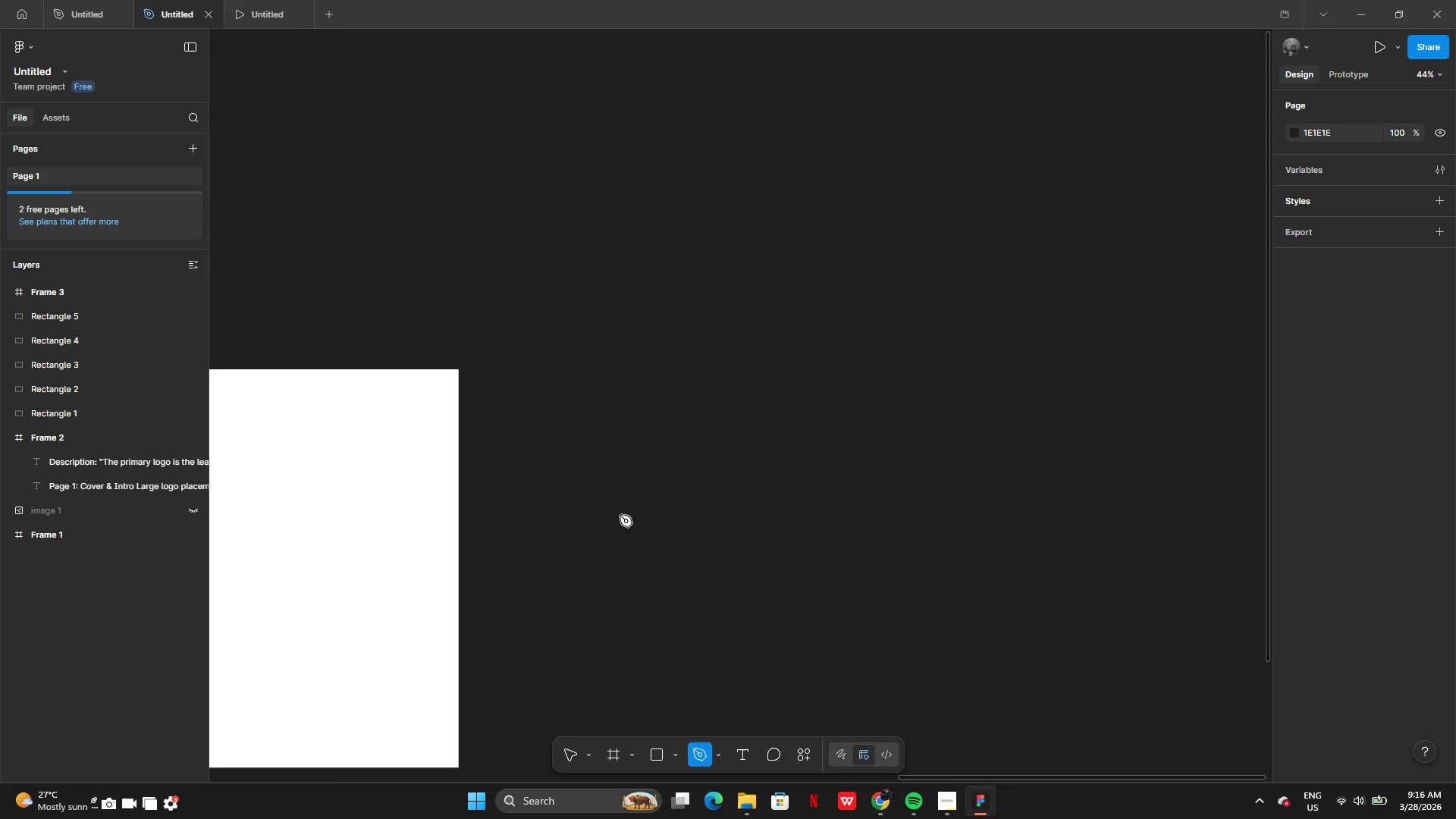 
left_click([620, 507])
 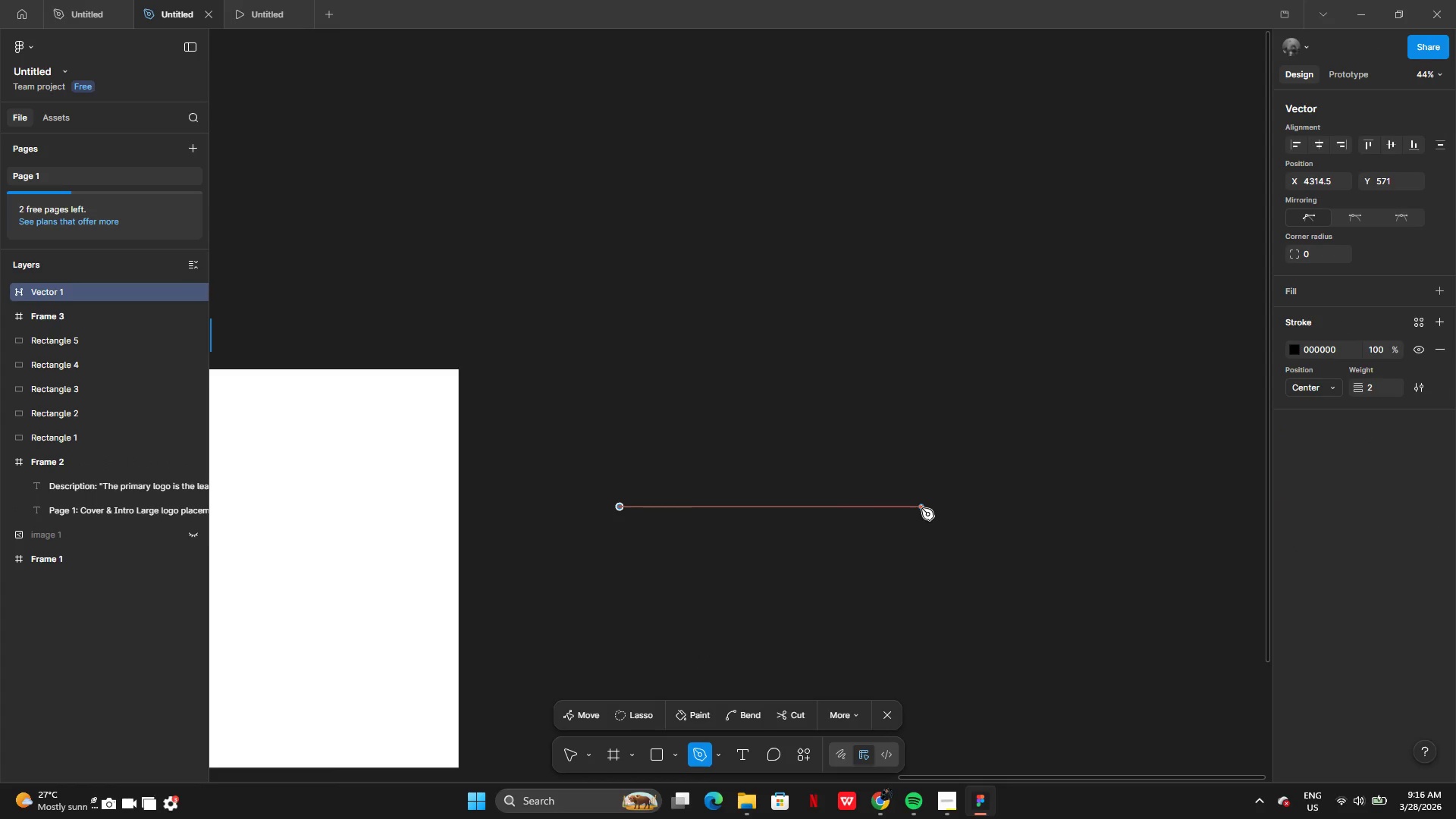 
left_click([921, 508])
 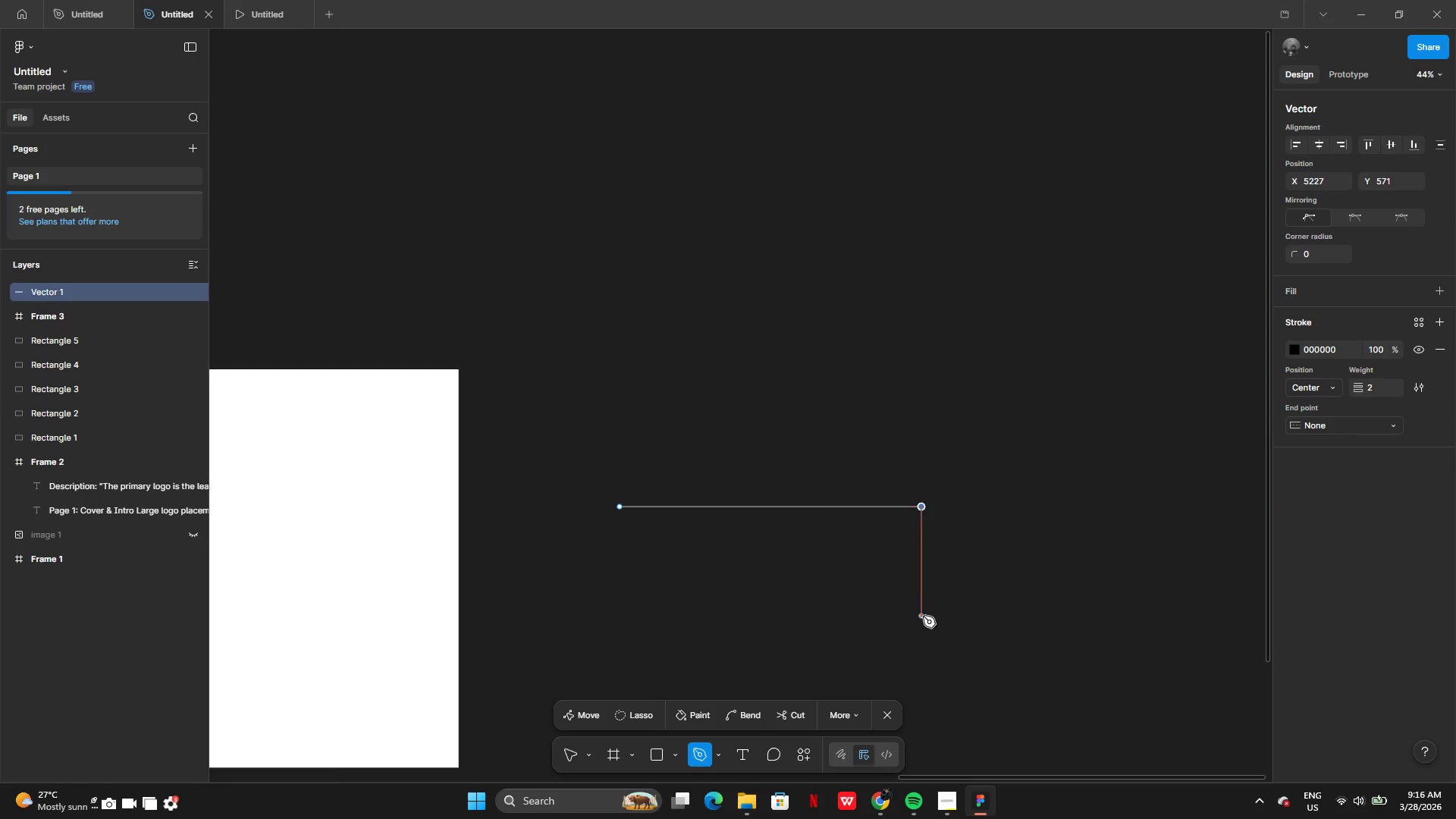 
left_click([923, 616])
 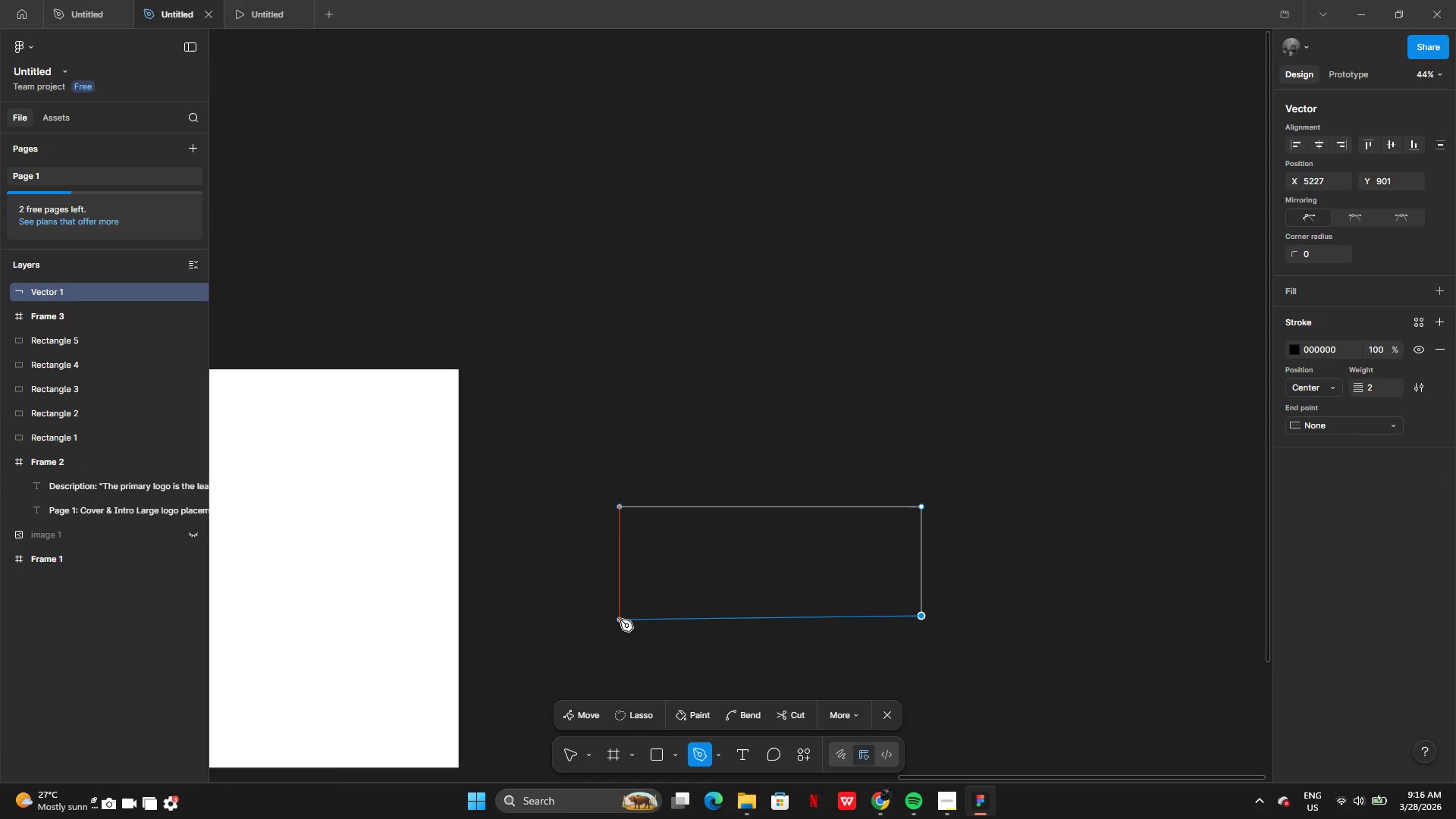 
left_click([620, 613])
 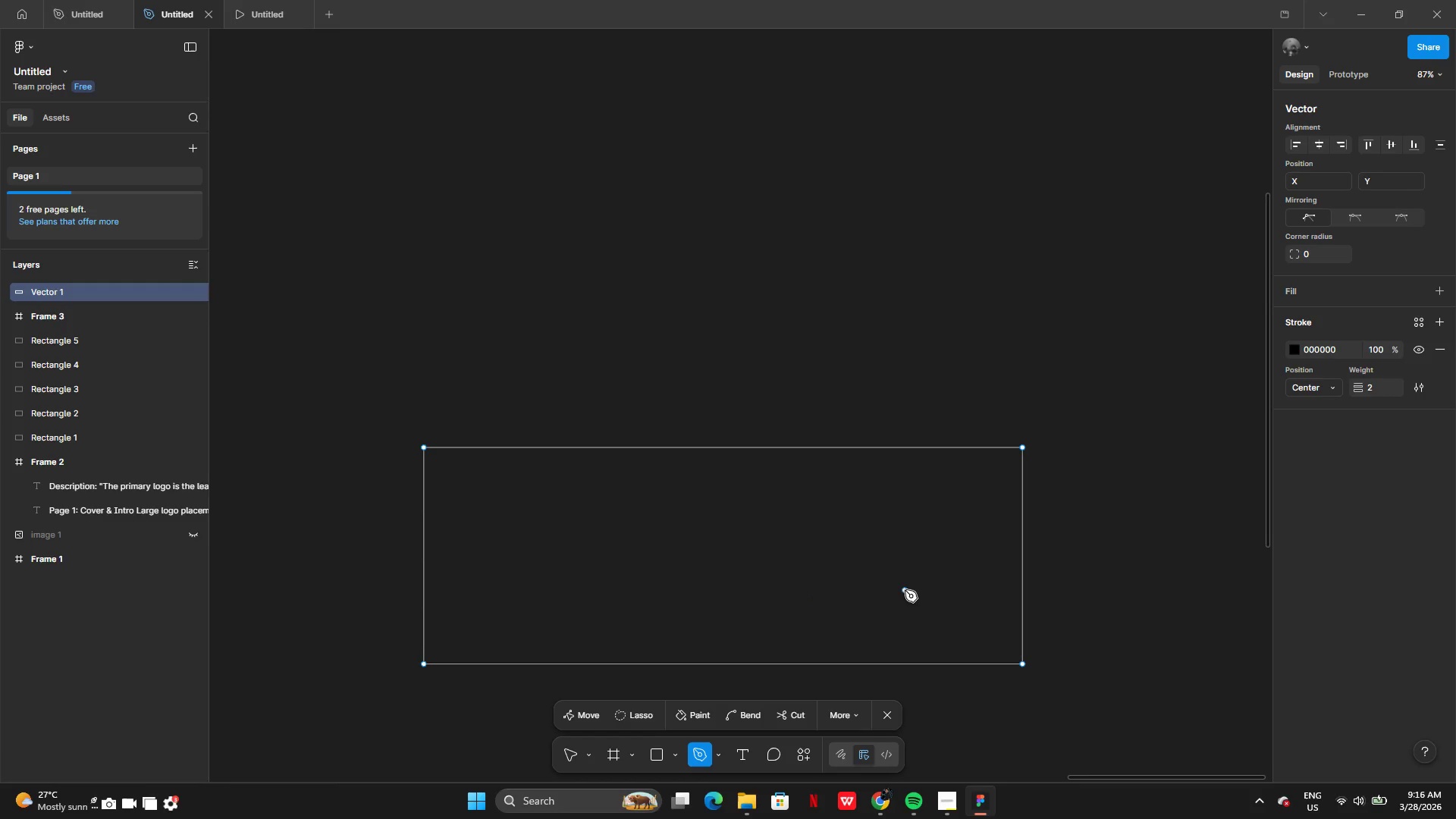 
left_click([1370, 393])
 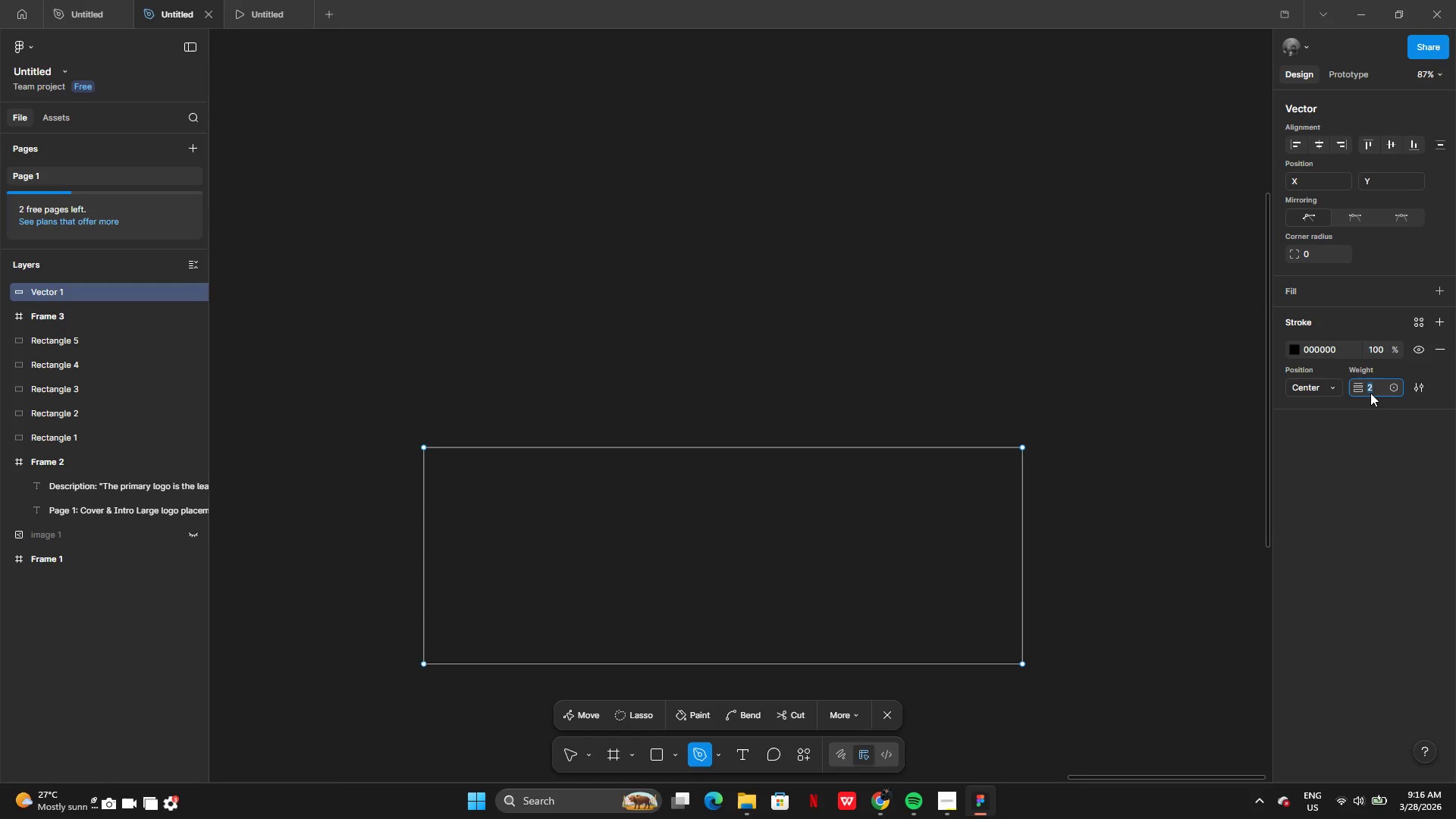 
type(20)
 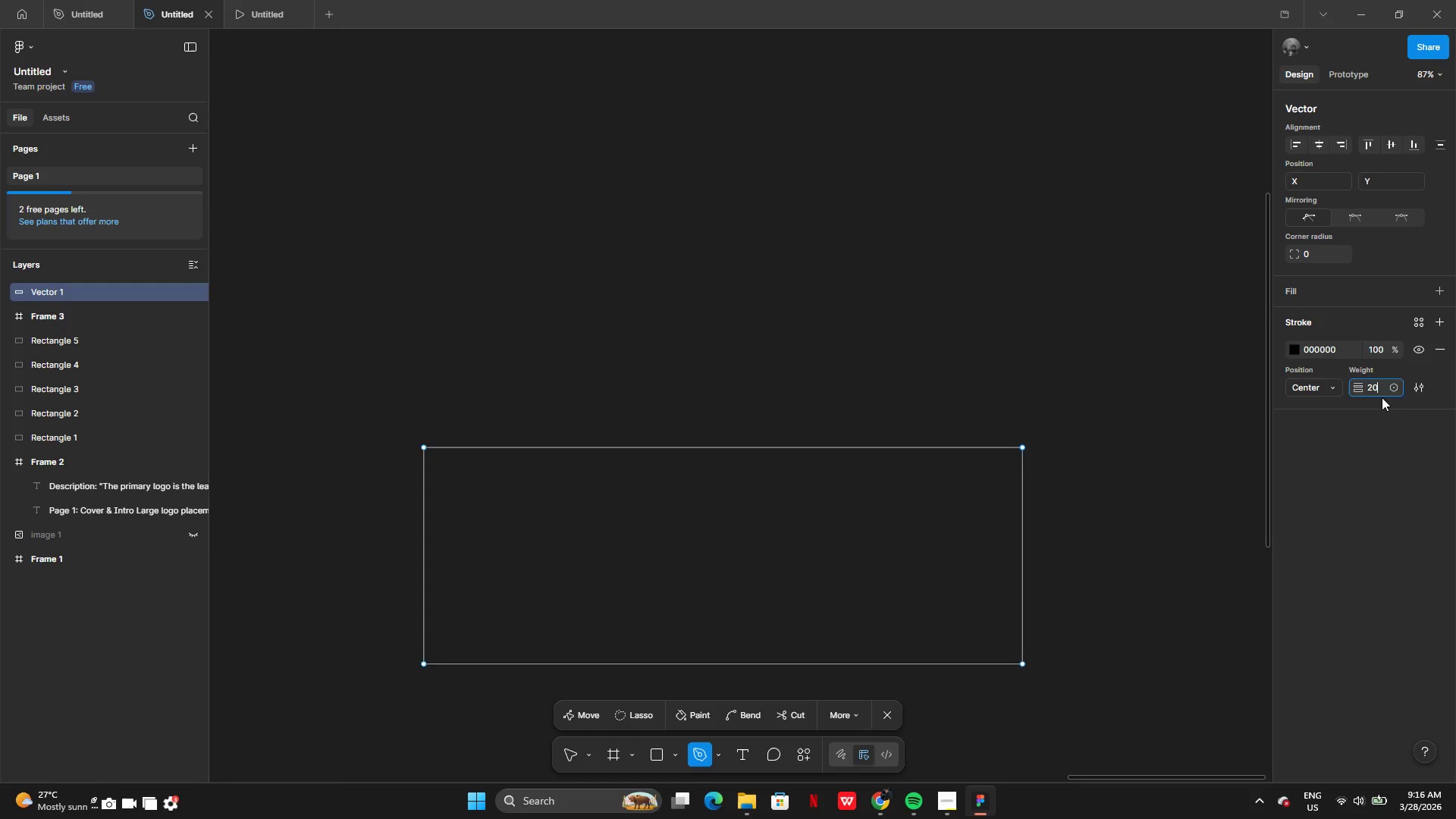 
key(Enter)
 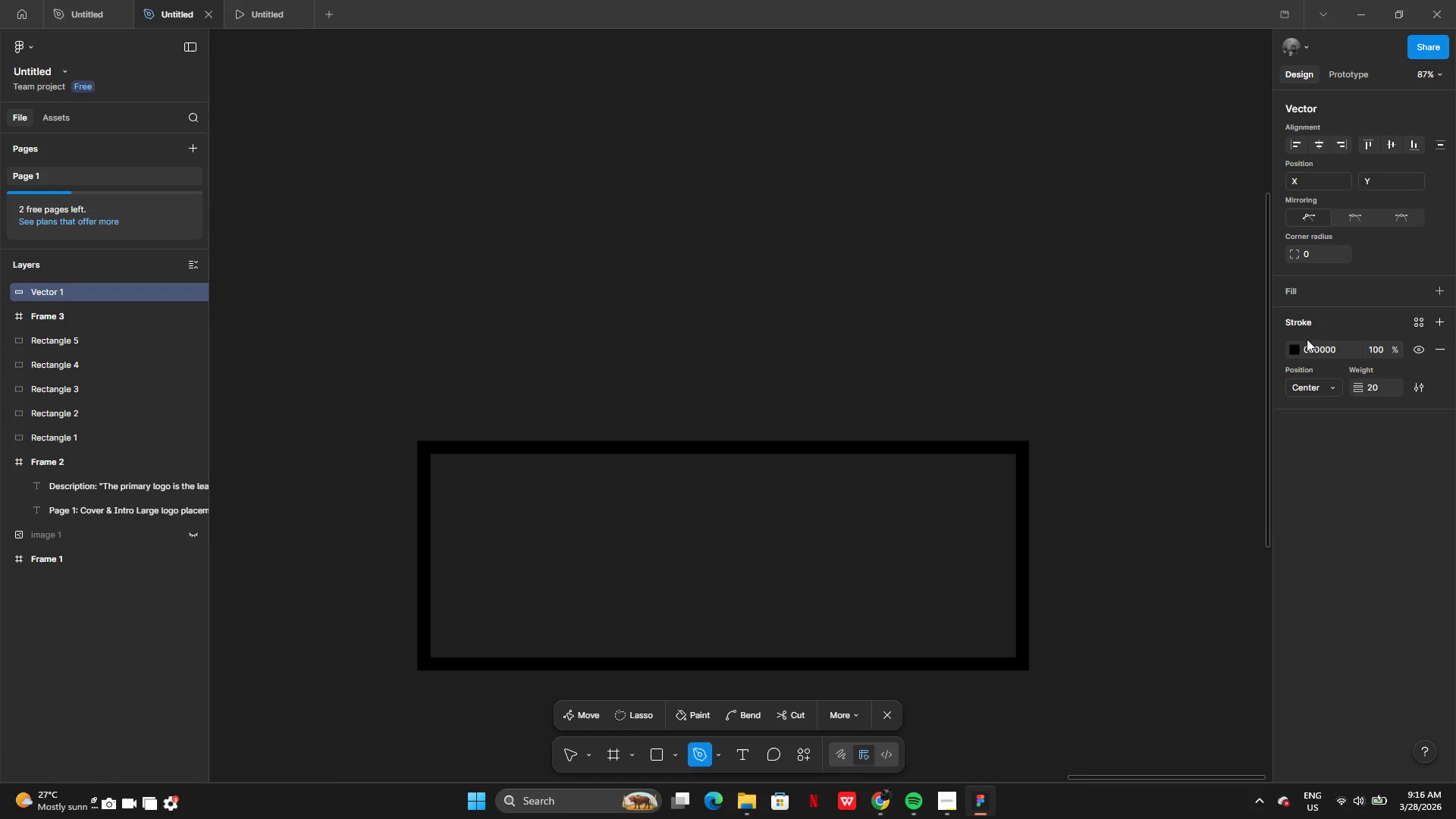 
left_click([1298, 356])
 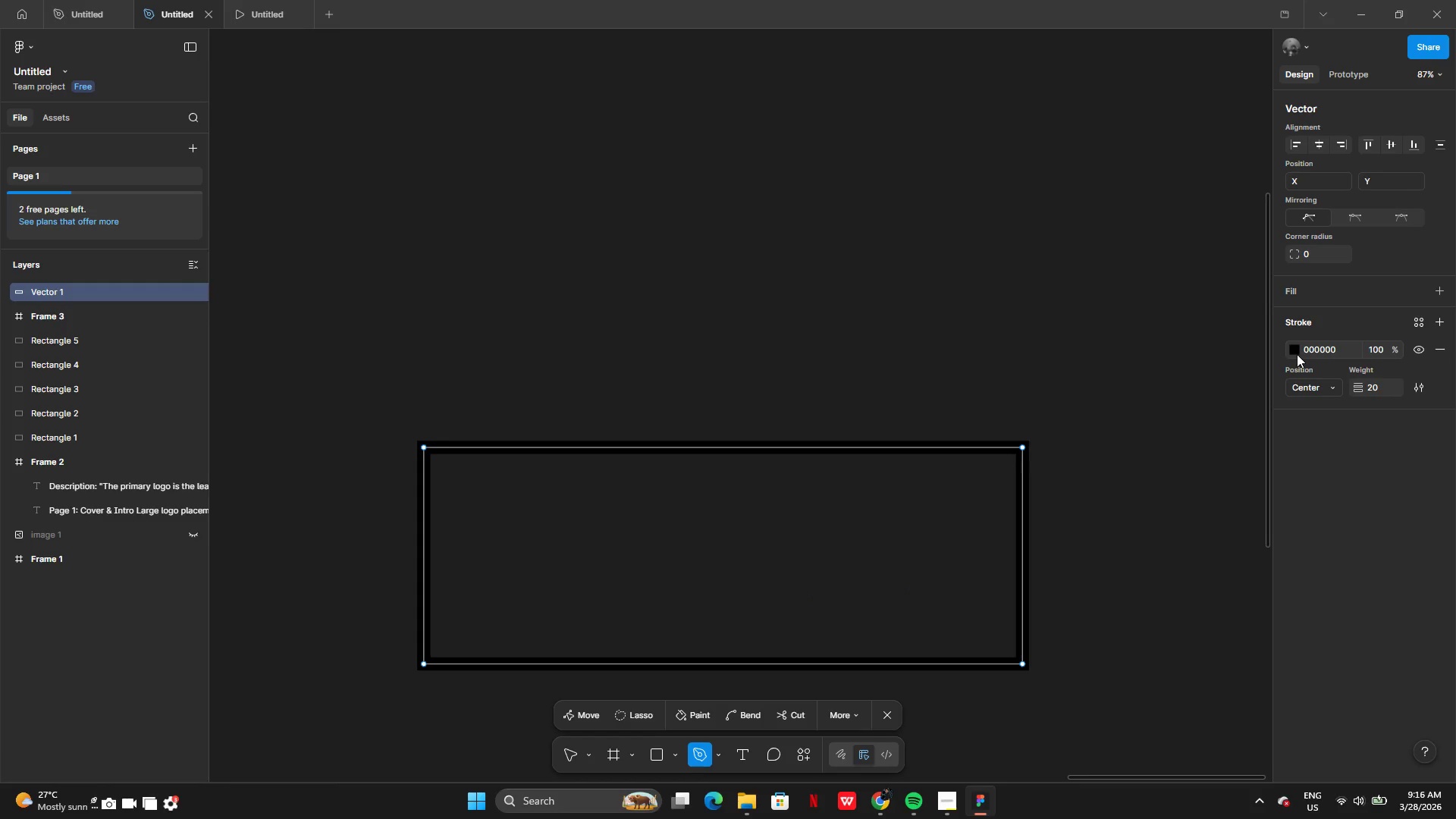 
left_click([1297, 354])
 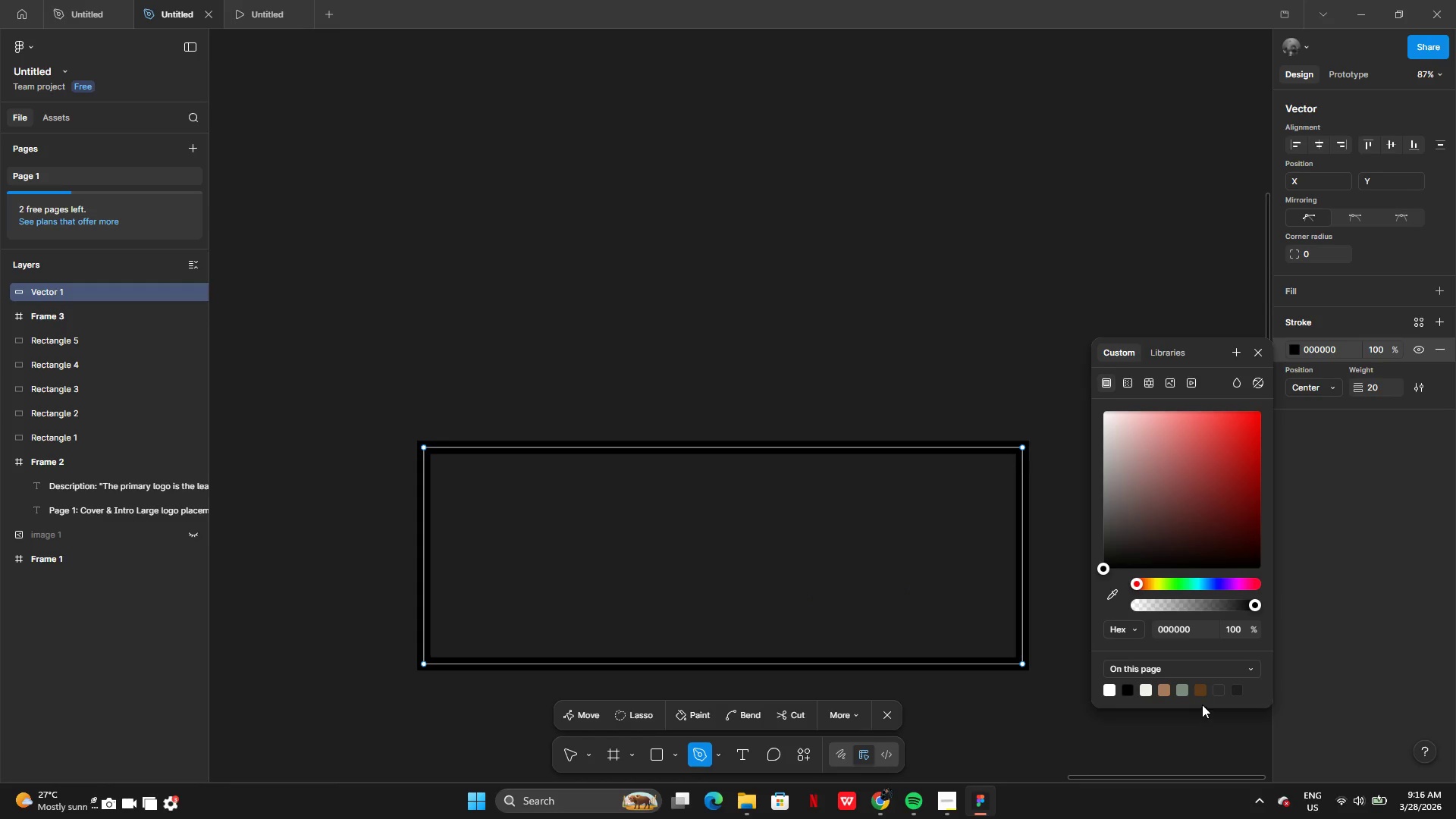 
left_click([1202, 692])
 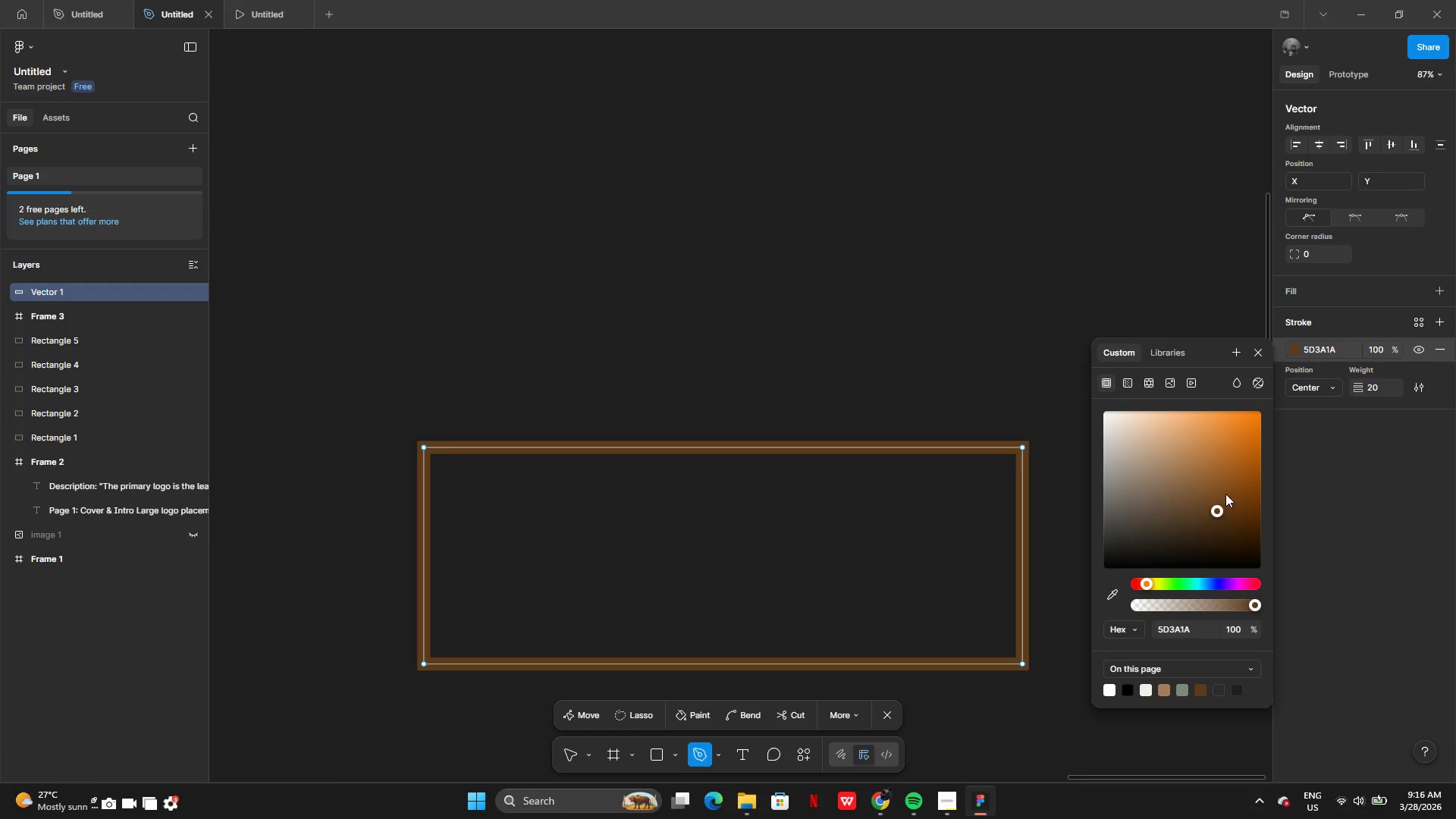 
left_click([1377, 392])
 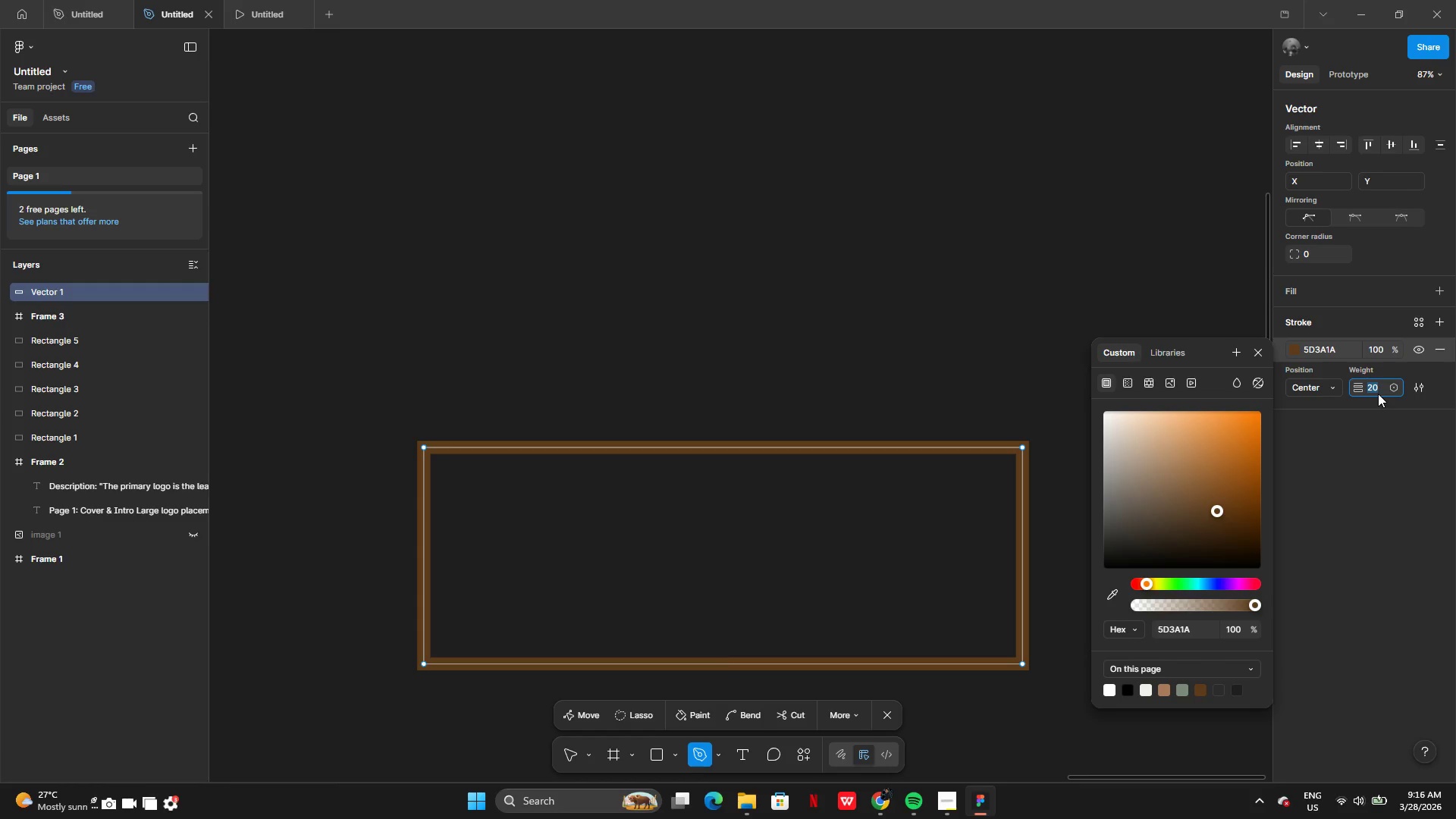 
type(50)
 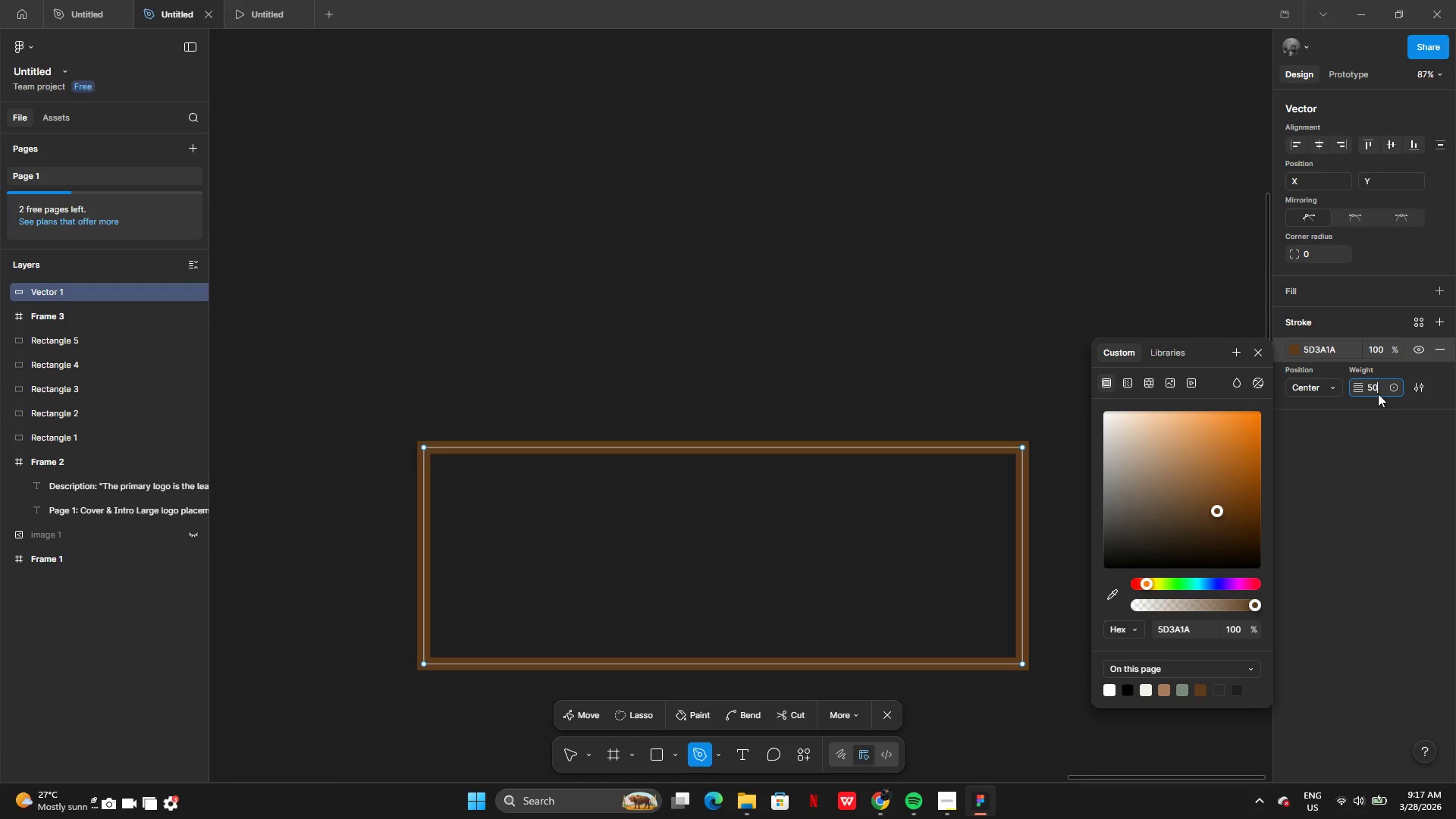 
key(Enter)
 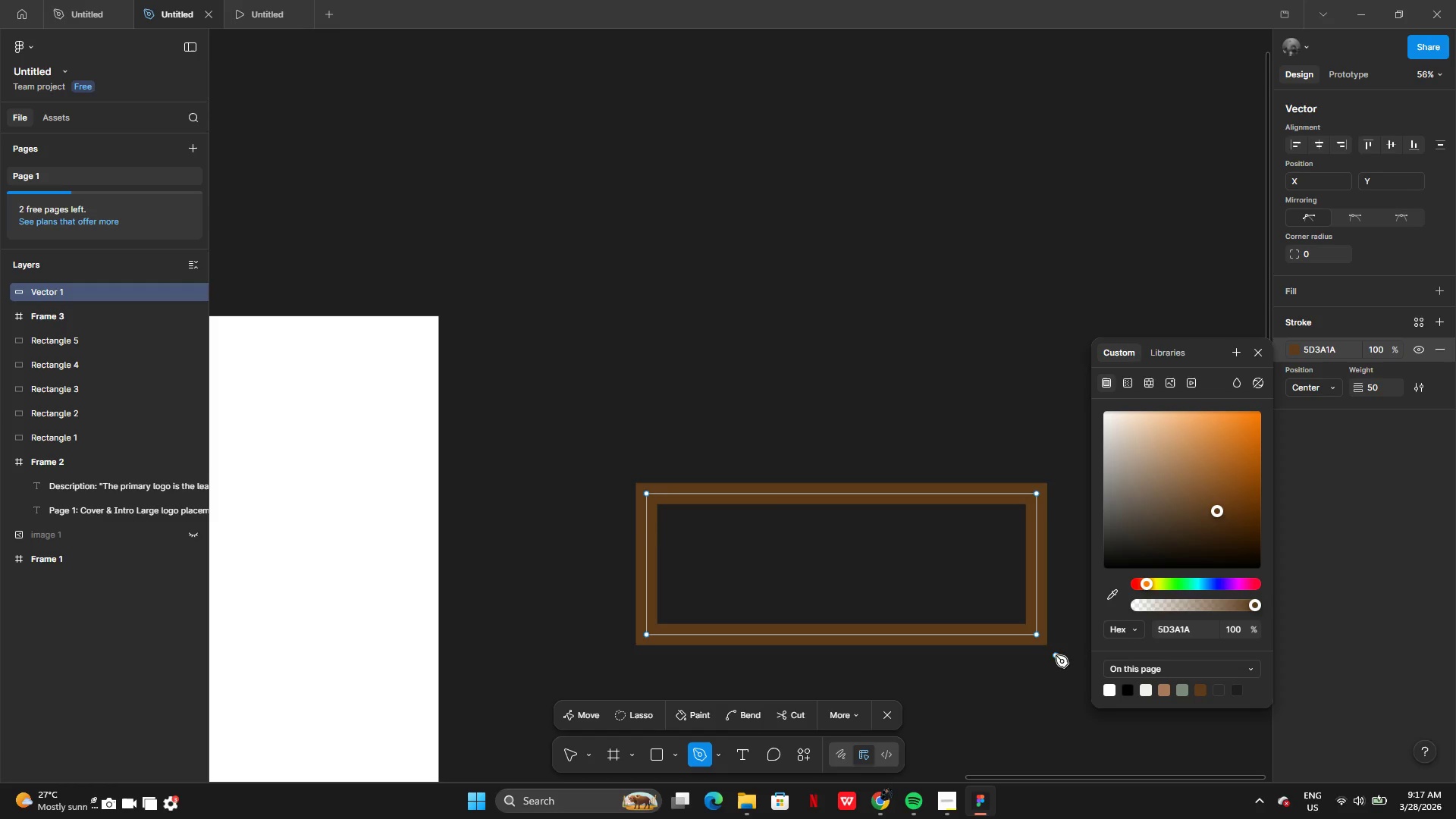 
key(Enter)
 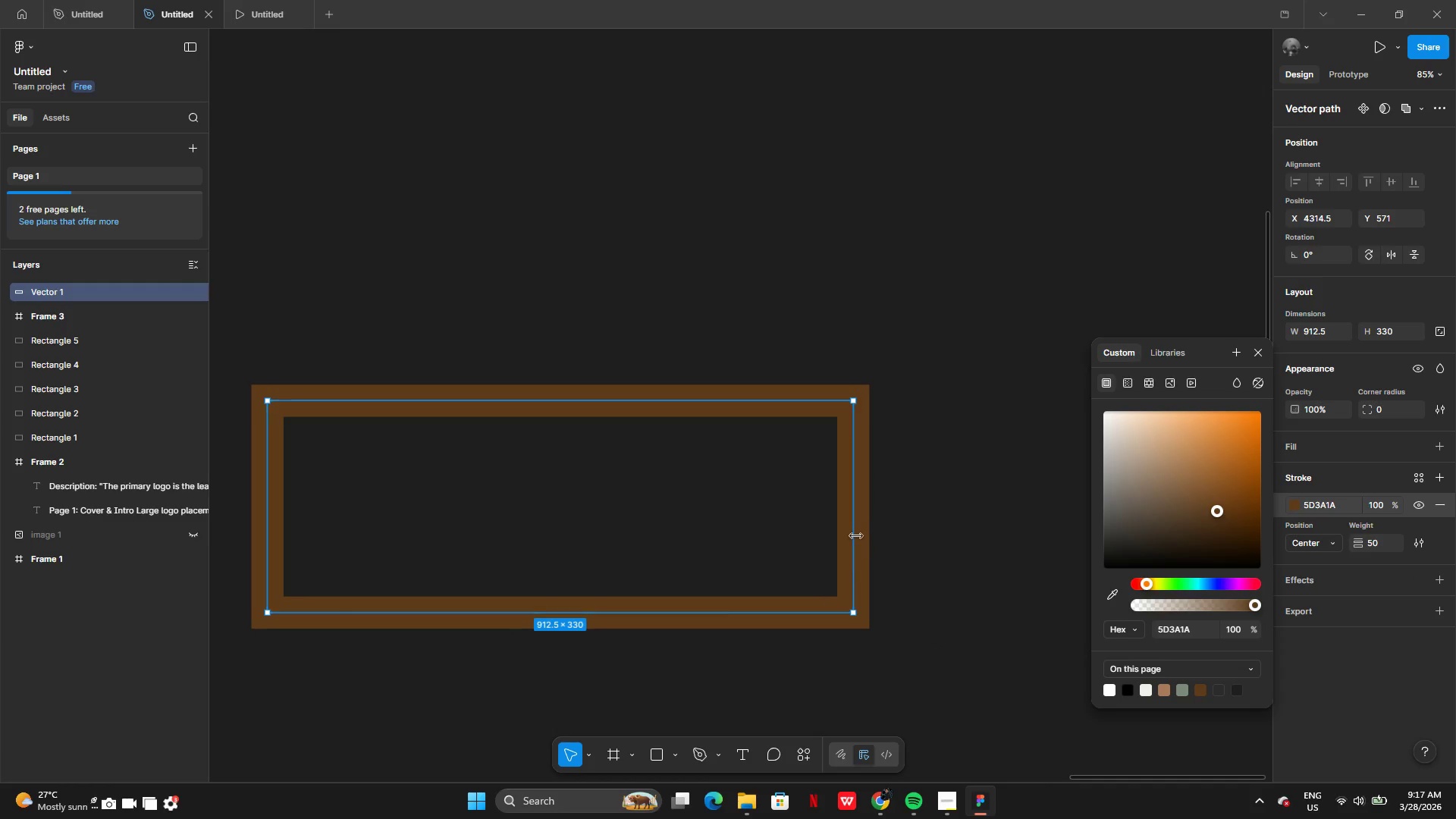 
double_click([855, 503])
 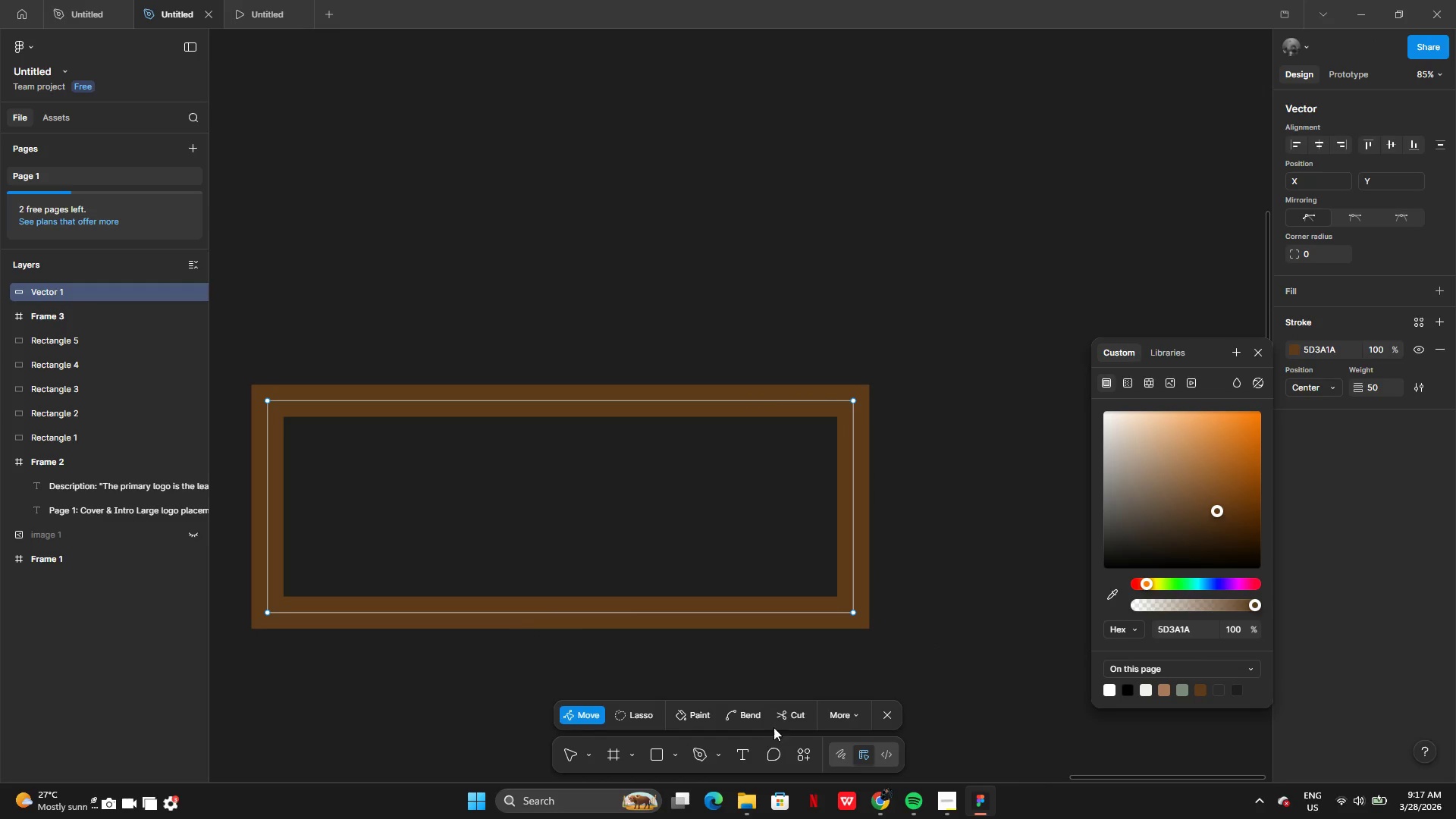 
left_click([758, 720])
 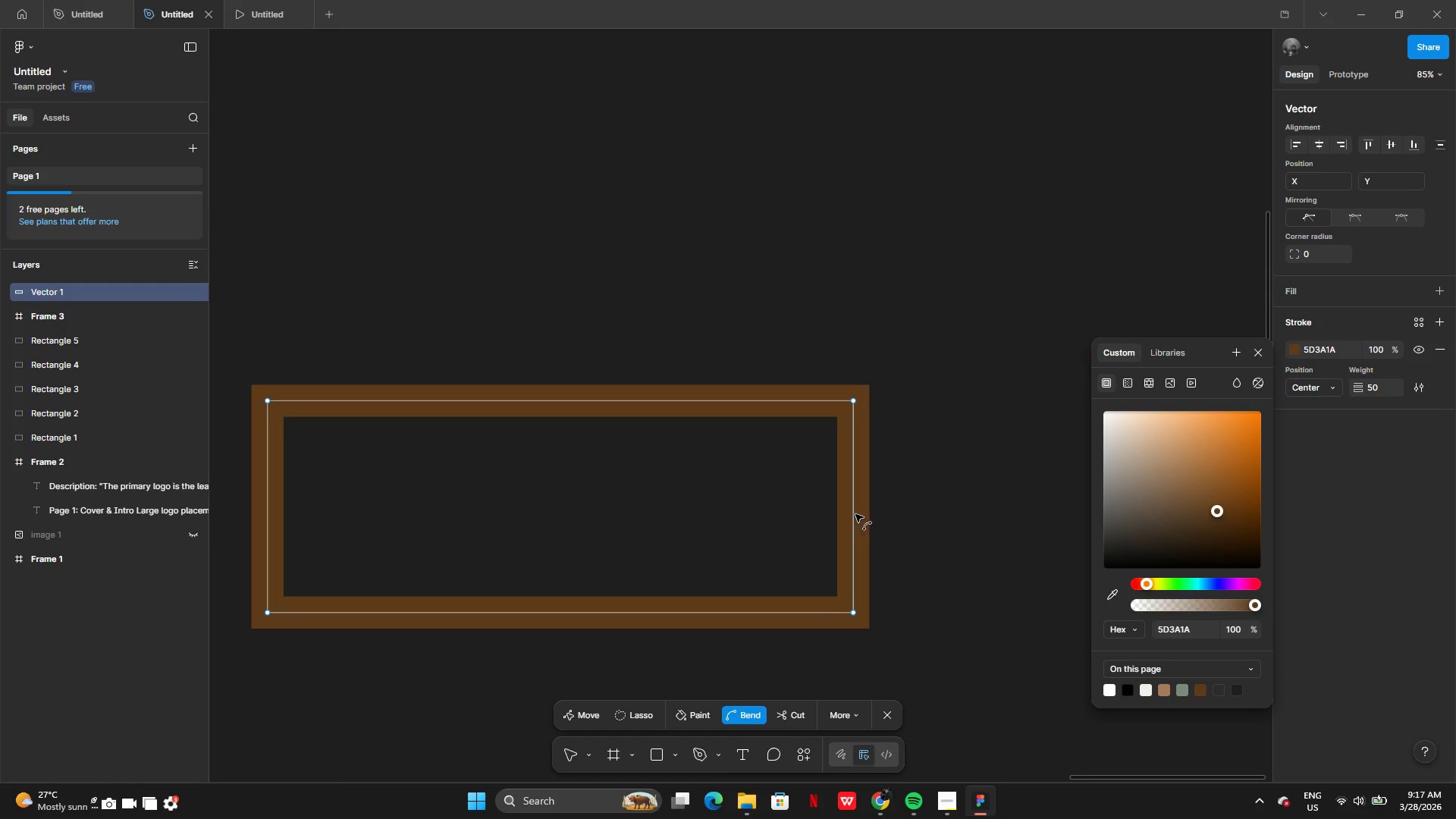 
left_click_drag(start_coordinate=[855, 512], to_coordinate=[971, 514])
 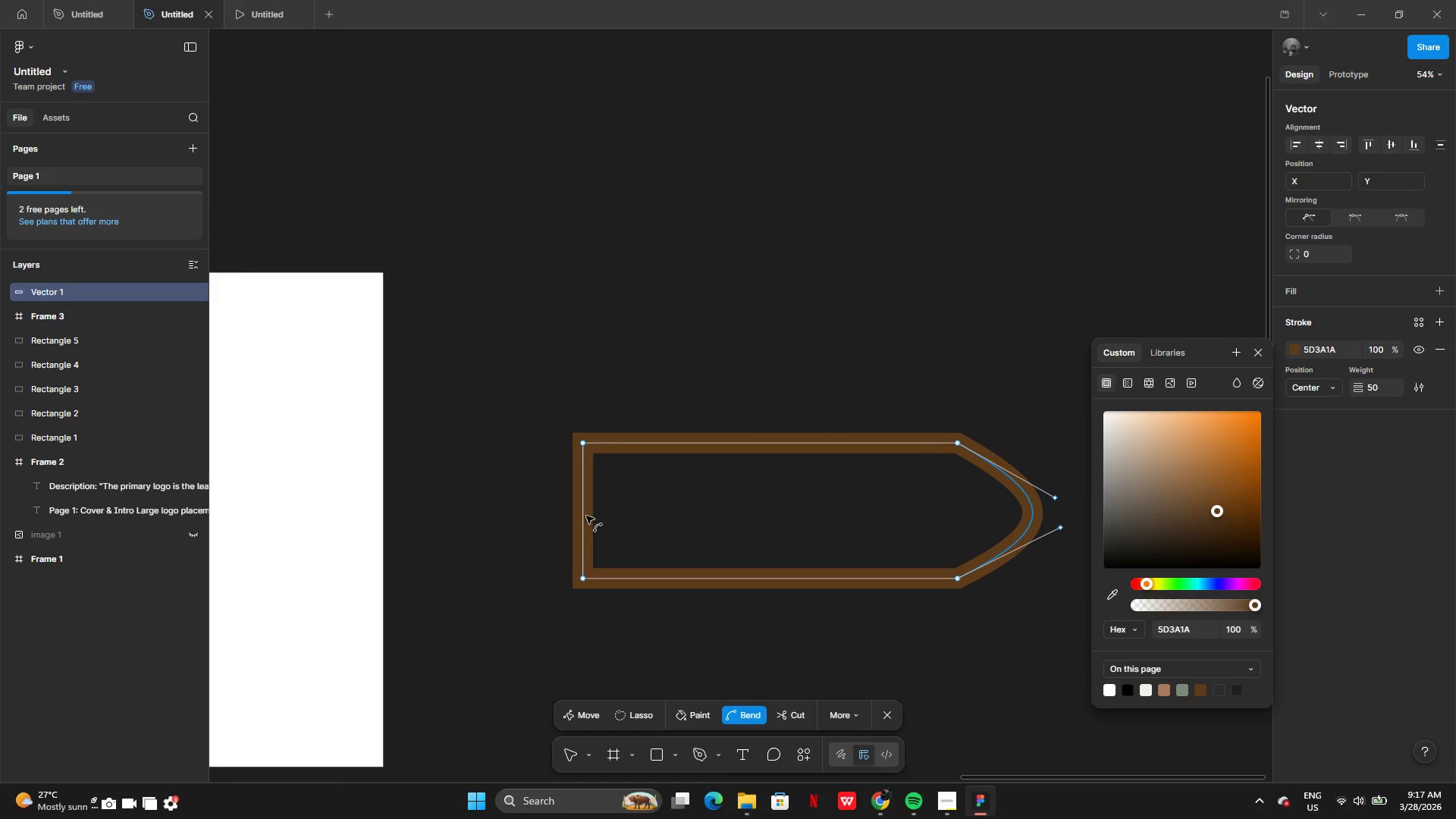 
left_click_drag(start_coordinate=[586, 515], to_coordinate=[500, 513])
 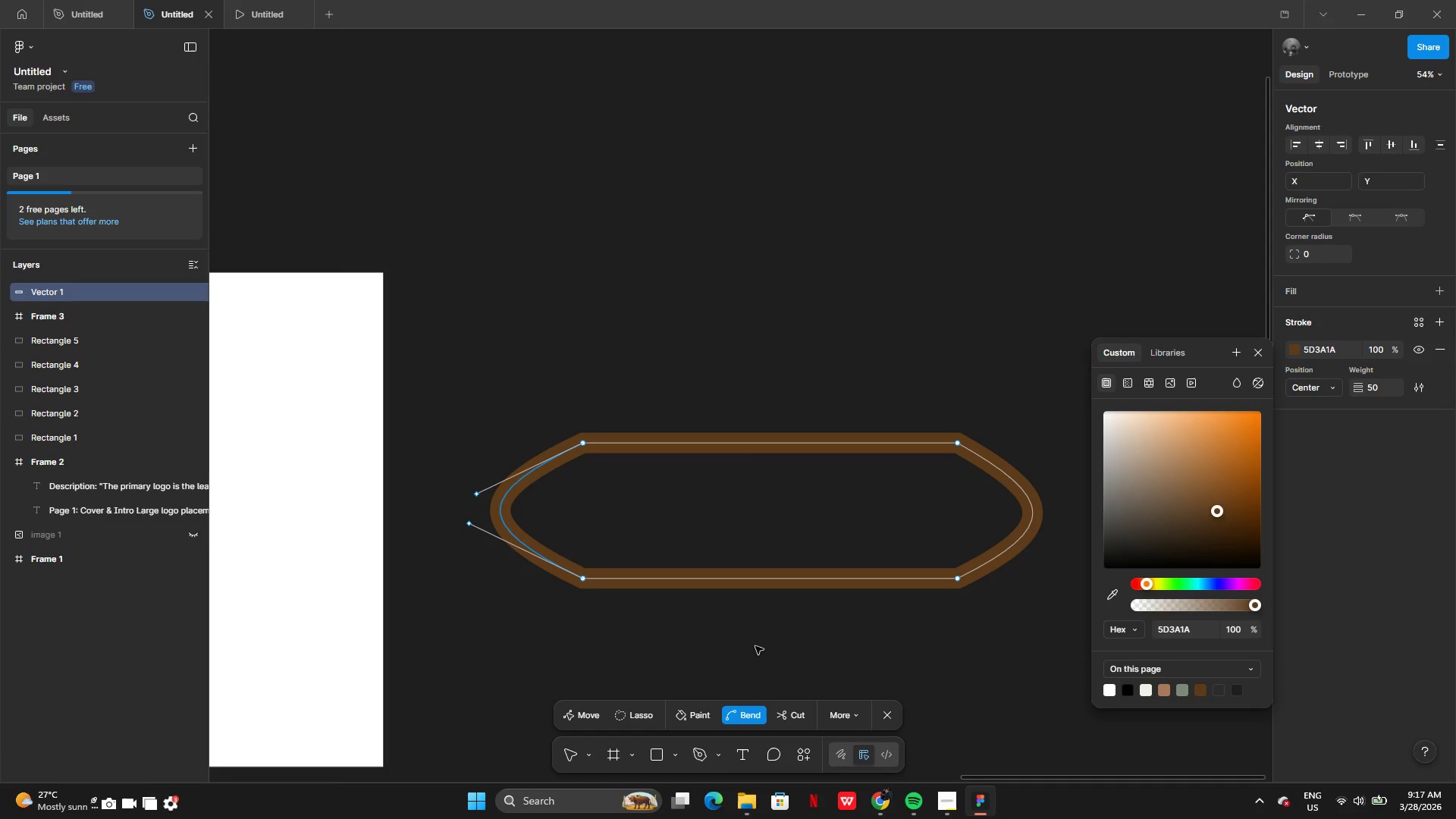 
left_click([758, 644])
 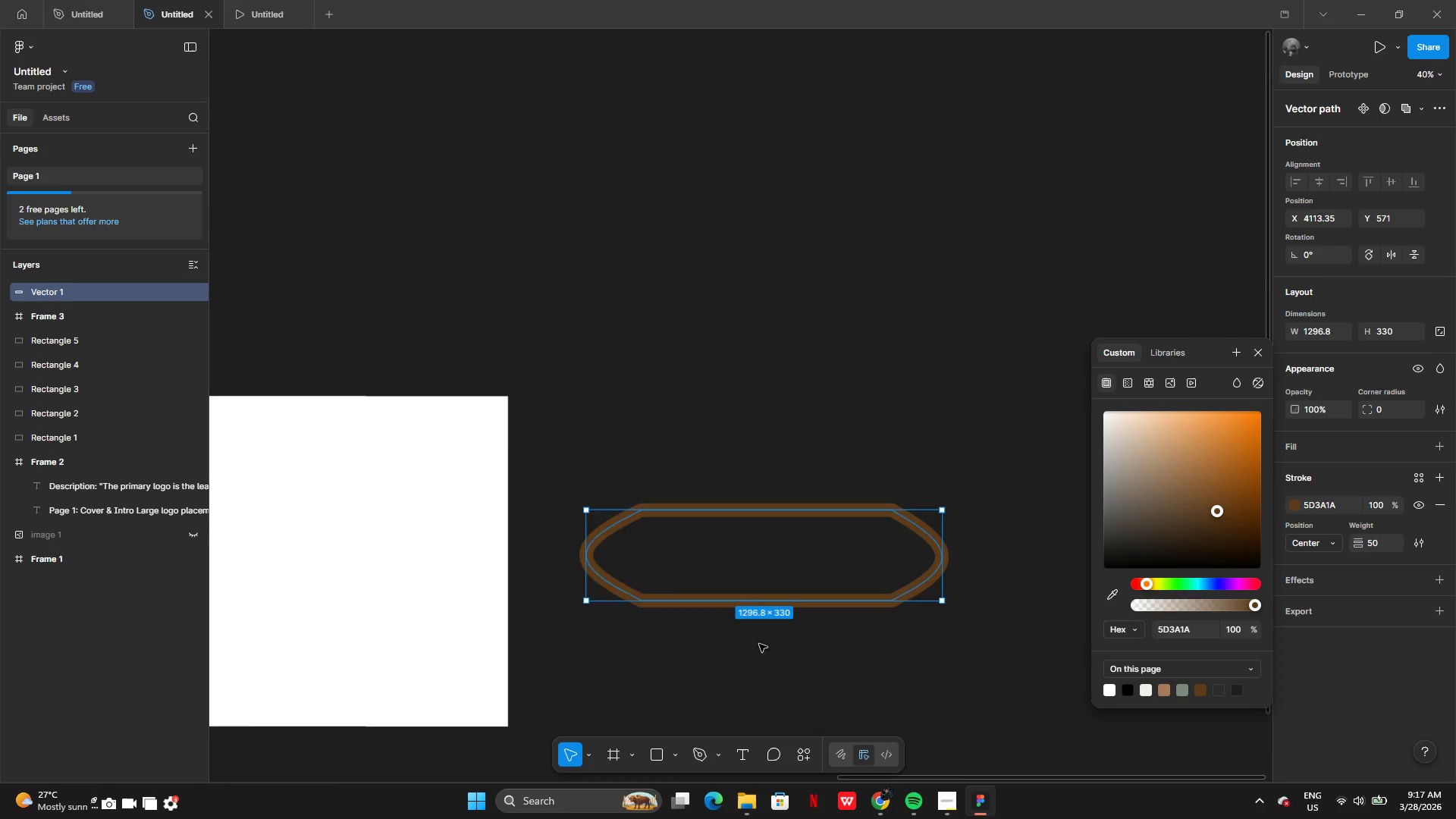 
left_click([796, 642])
 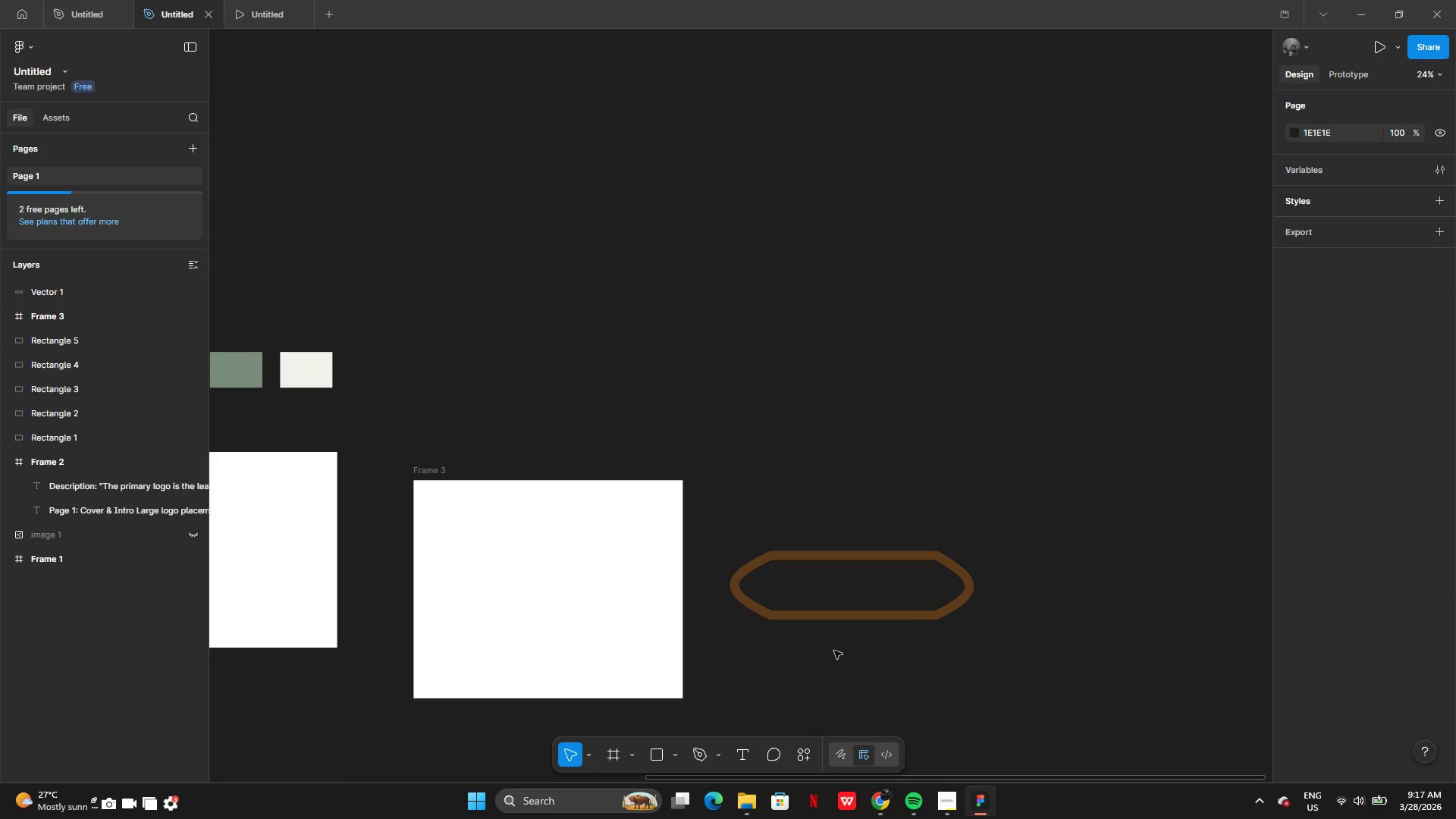 
left_click_drag(start_coordinate=[792, 660], to_coordinate=[792, 656])
 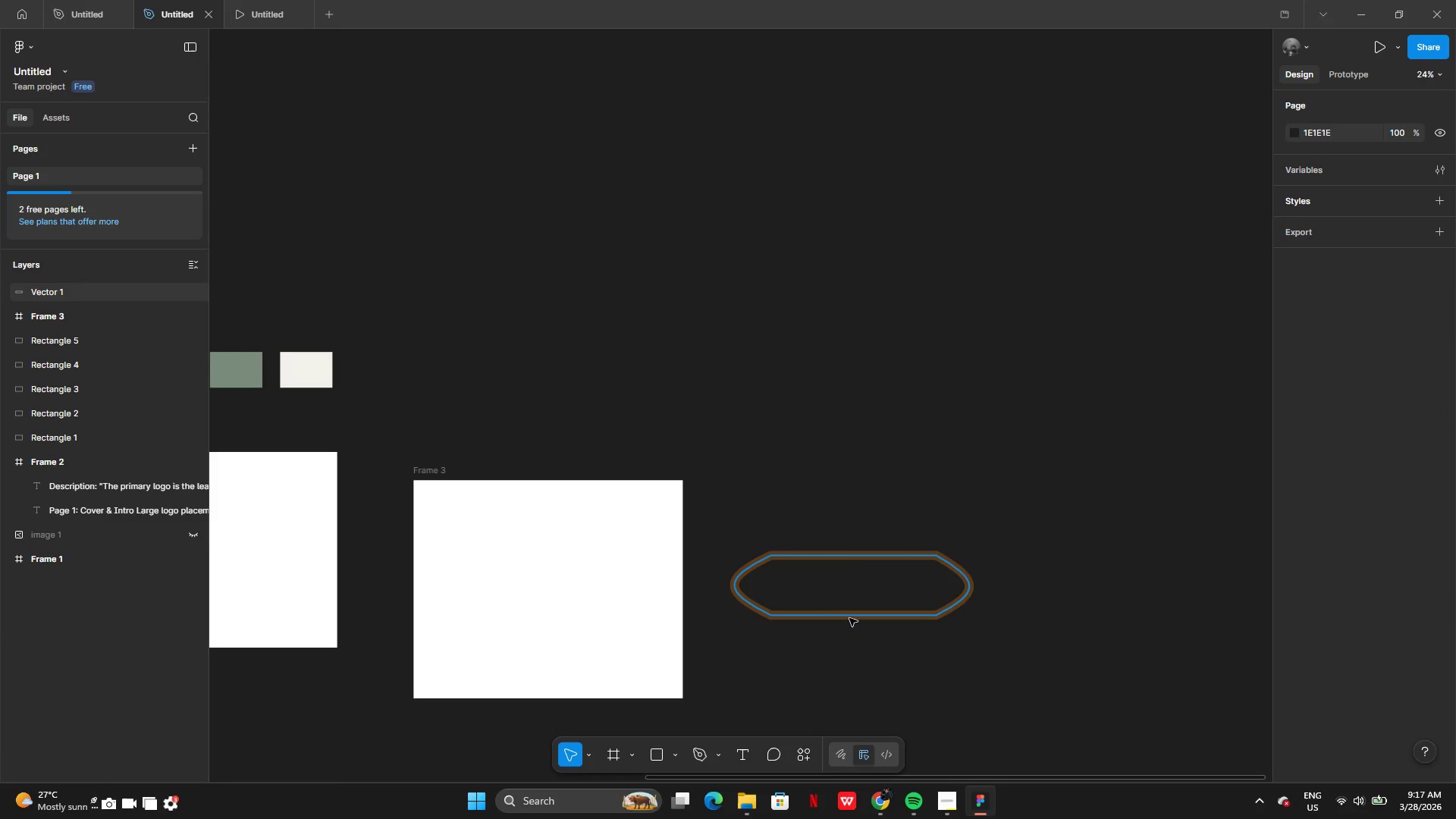 
left_click([849, 617])
 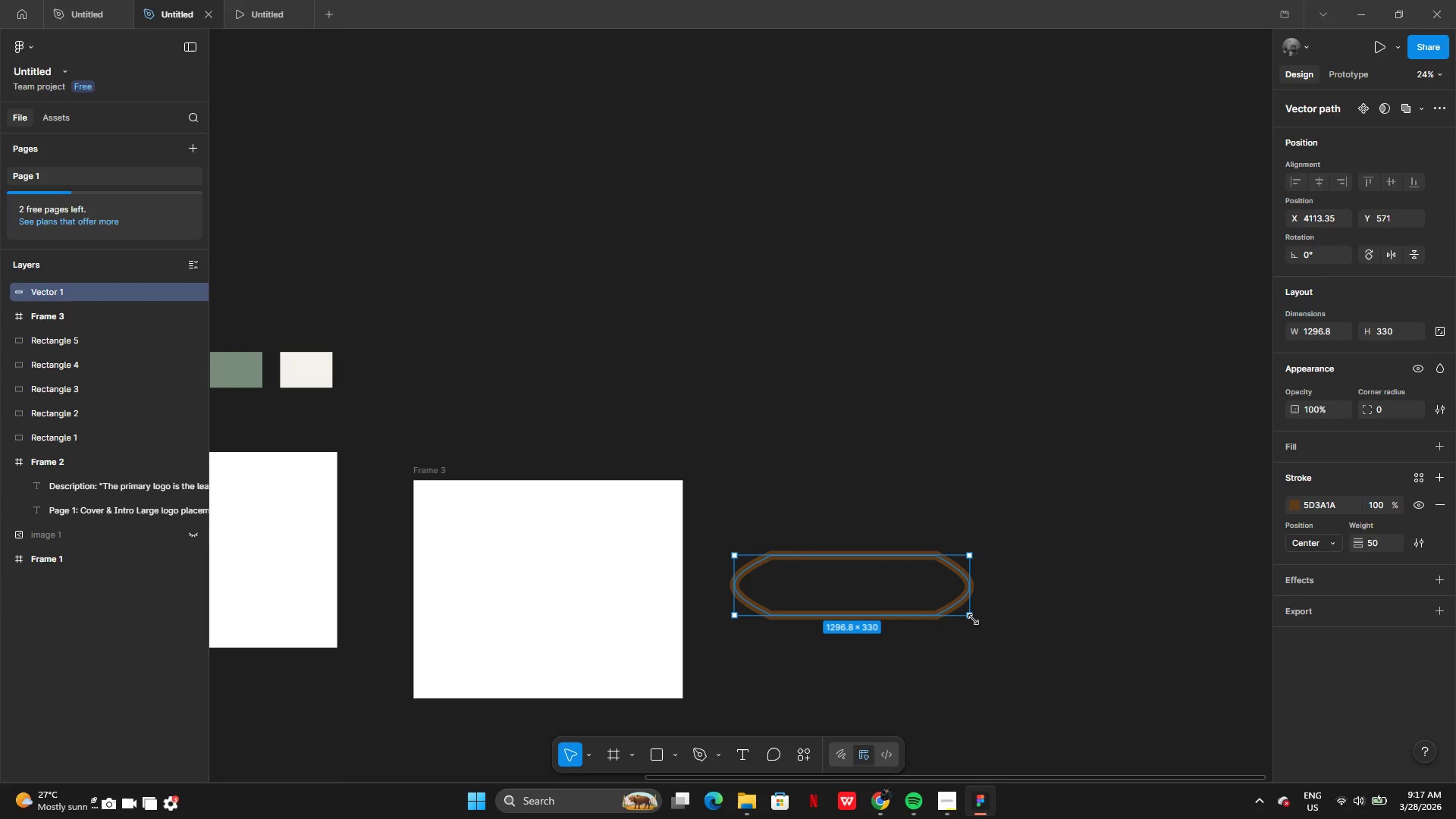 
hold_key(key=AltLeft, duration=2.53)
left_click_drag(start_coordinate=[970, 617], to_coordinate=[947, 609])
 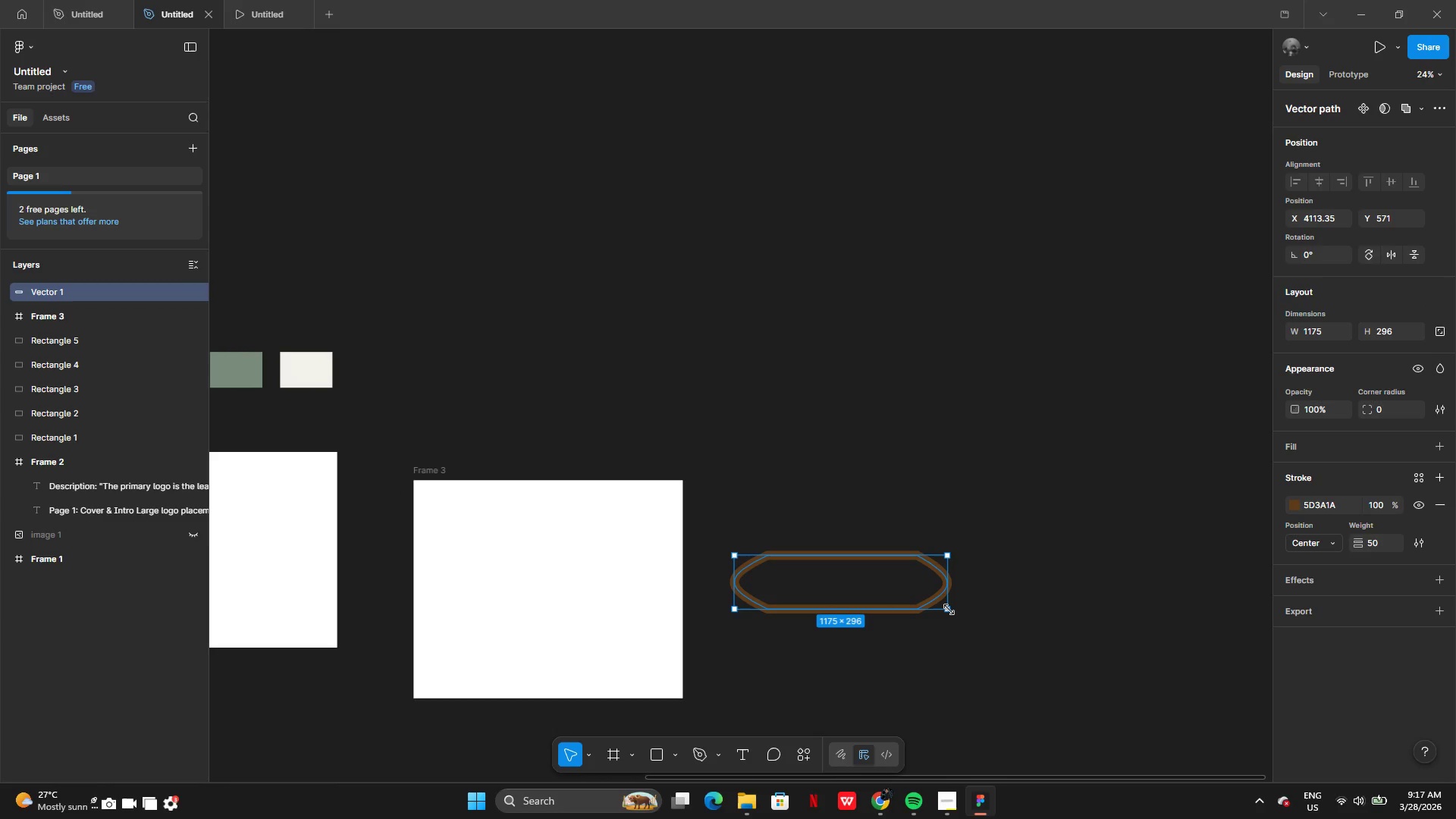 
hold_key(key=AltLeft, duration=1.06)
left_click_drag(start_coordinate=[950, 610], to_coordinate=[927, 606])
 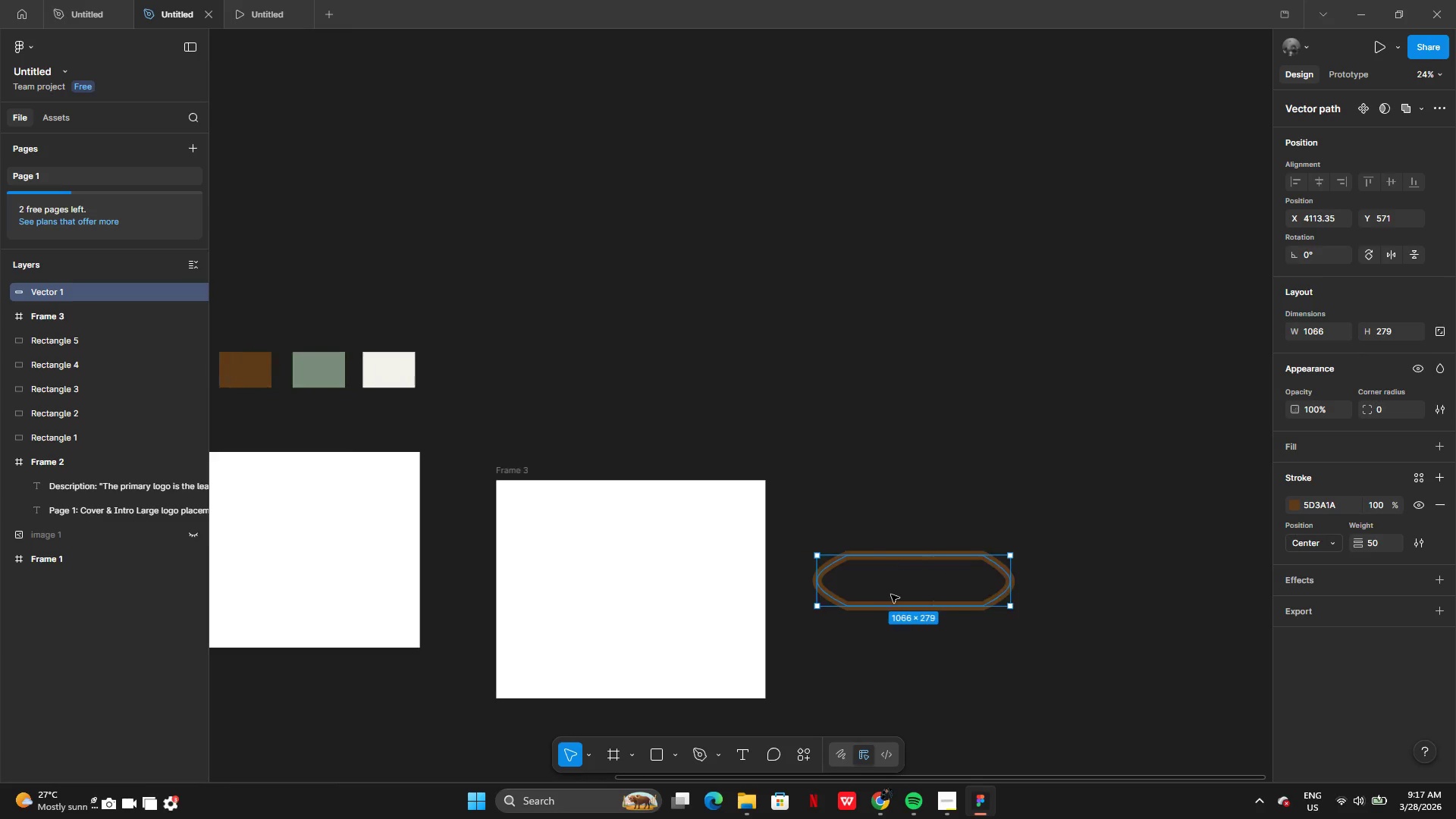 
left_click_drag(start_coordinate=[902, 595], to_coordinate=[636, 605])
 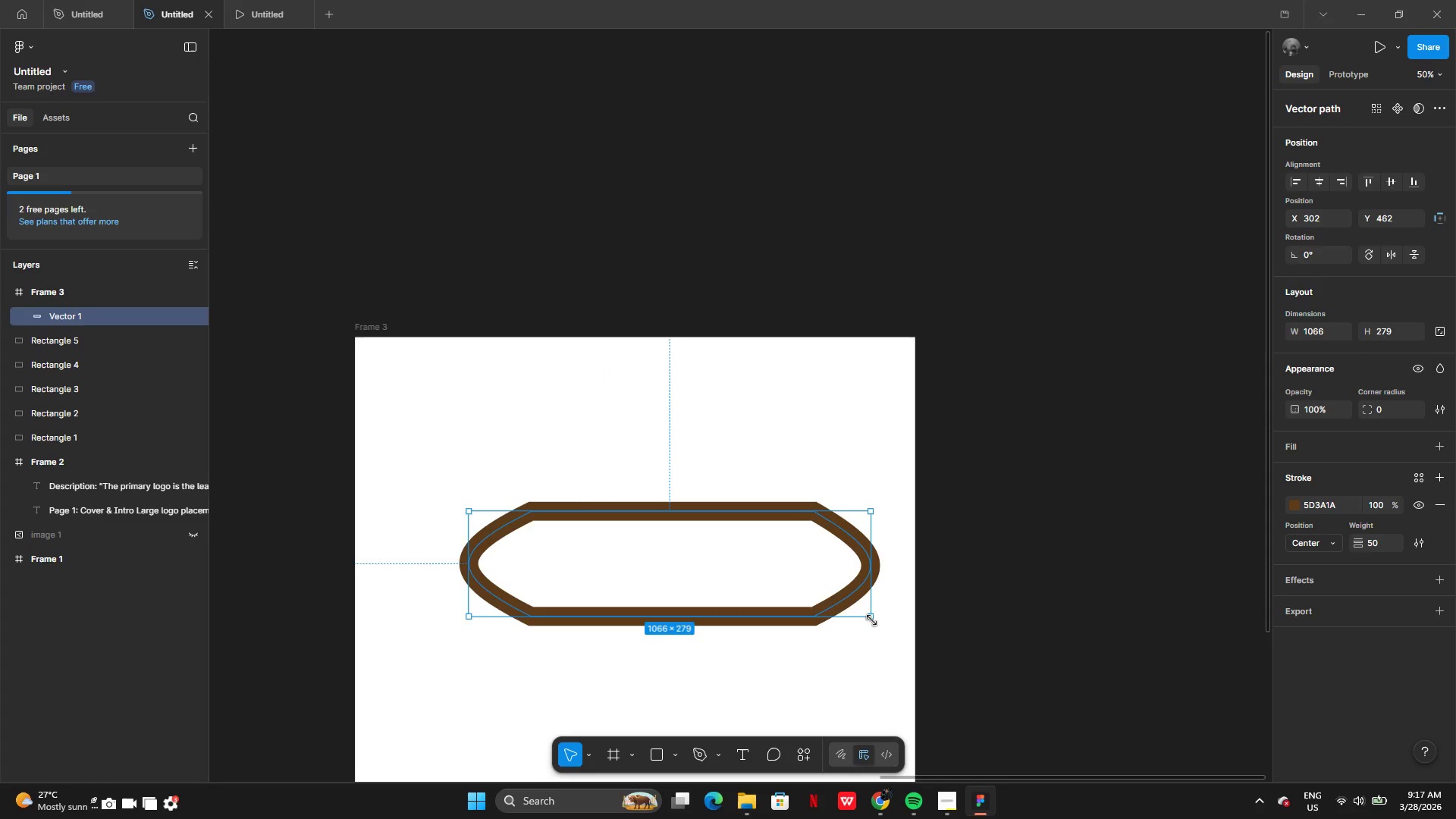 
left_click_drag(start_coordinate=[869, 620], to_coordinate=[754, 578])
 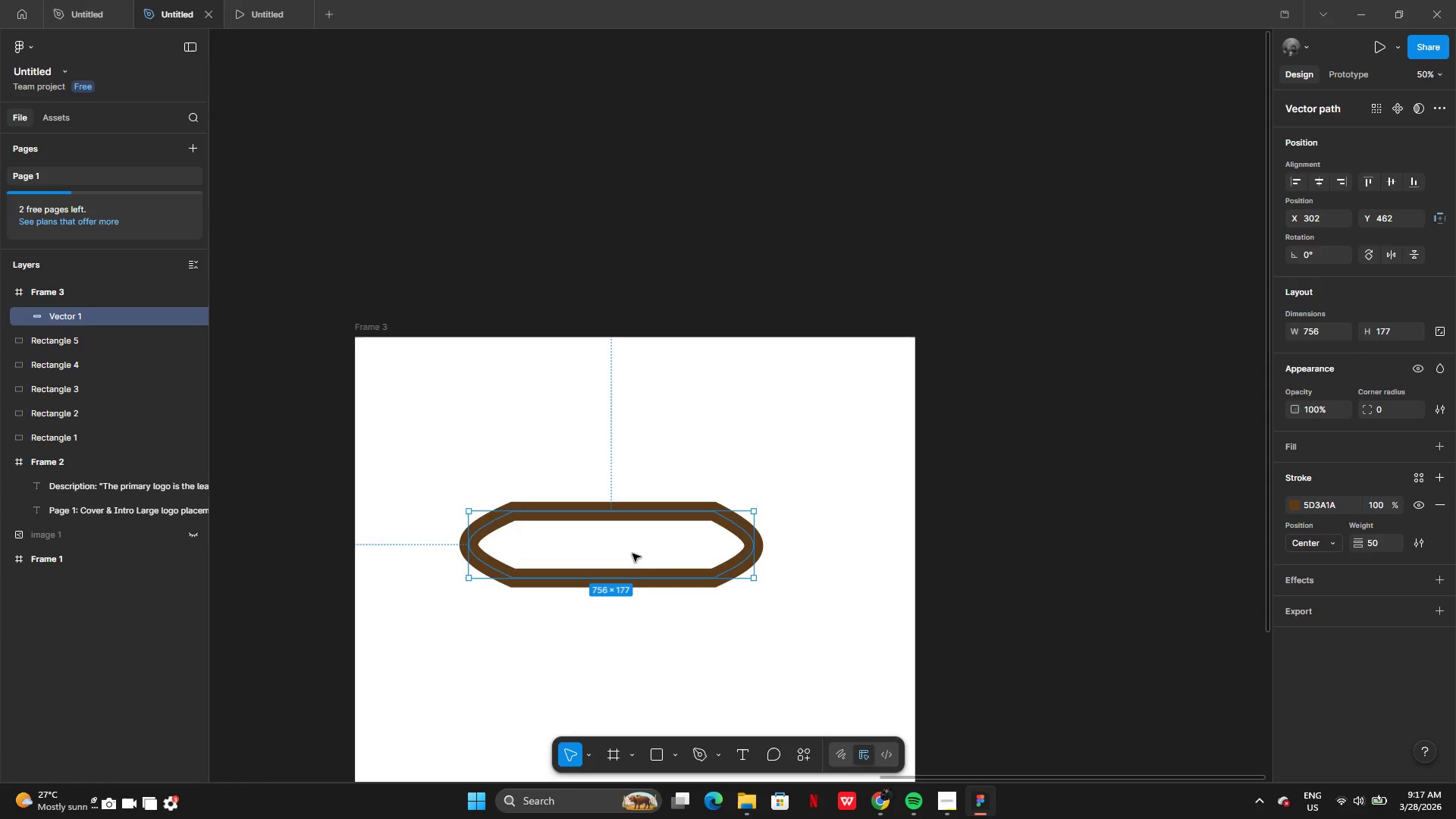 
left_click_drag(start_coordinate=[632, 554], to_coordinate=[653, 579])
 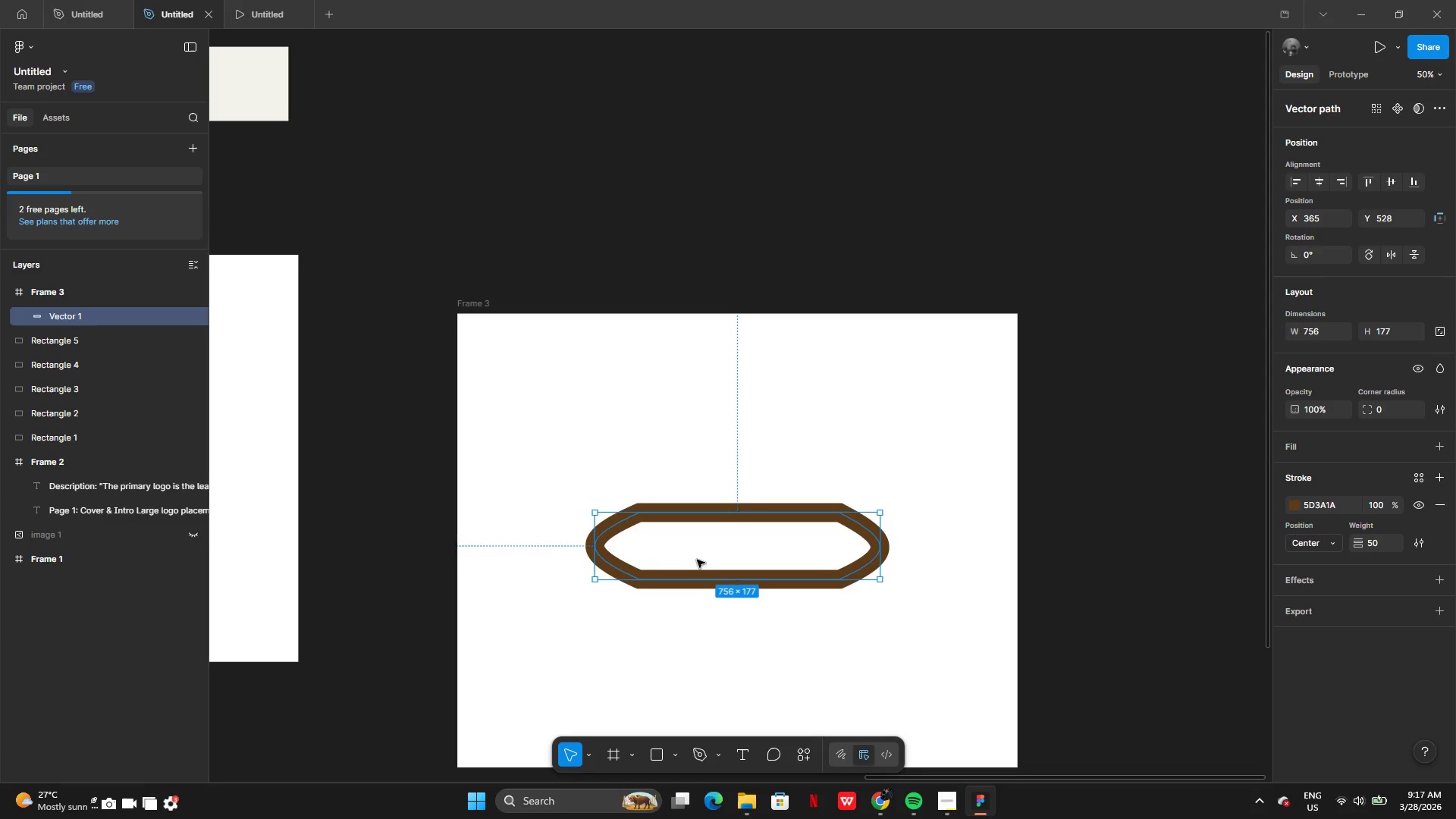 
hold_key(key=AltLeft, duration=0.33)
left_click_drag(start_coordinate=[701, 551], to_coordinate=[711, 585])
 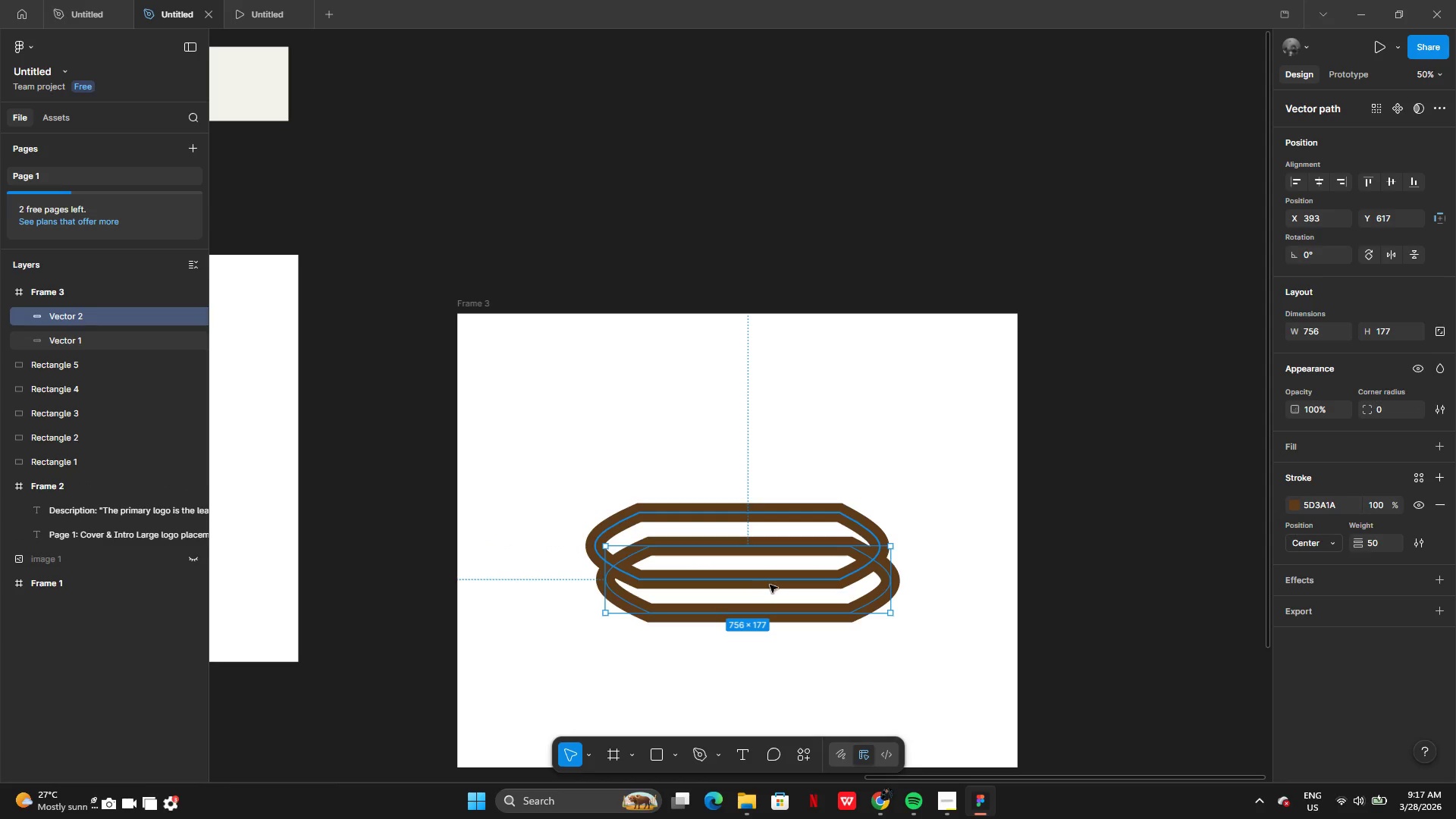 
left_click_drag(start_coordinate=[770, 585], to_coordinate=[761, 661])
 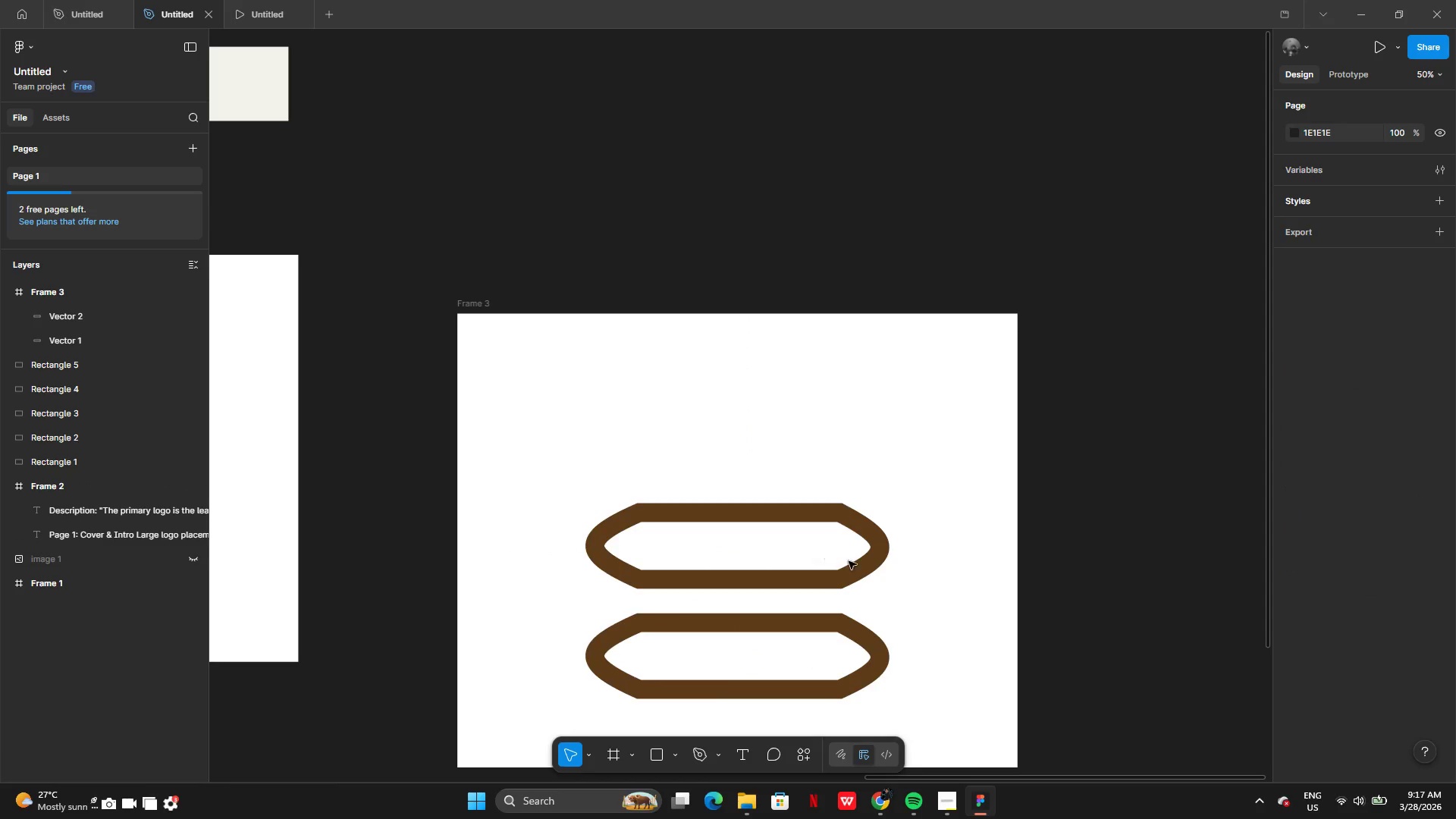 
double_click([850, 562])
 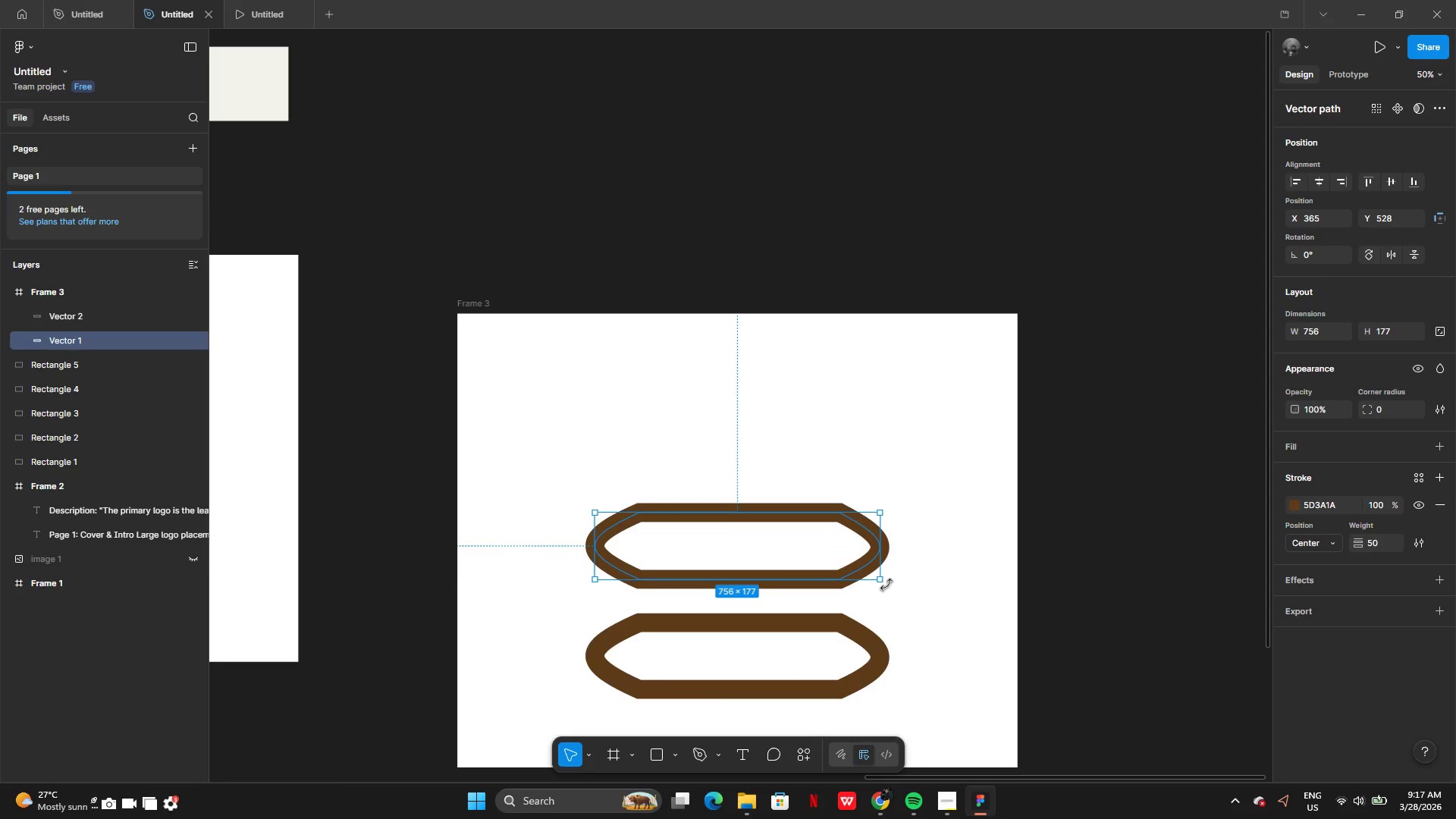 
left_click_drag(start_coordinate=[886, 585], to_coordinate=[786, 635])
 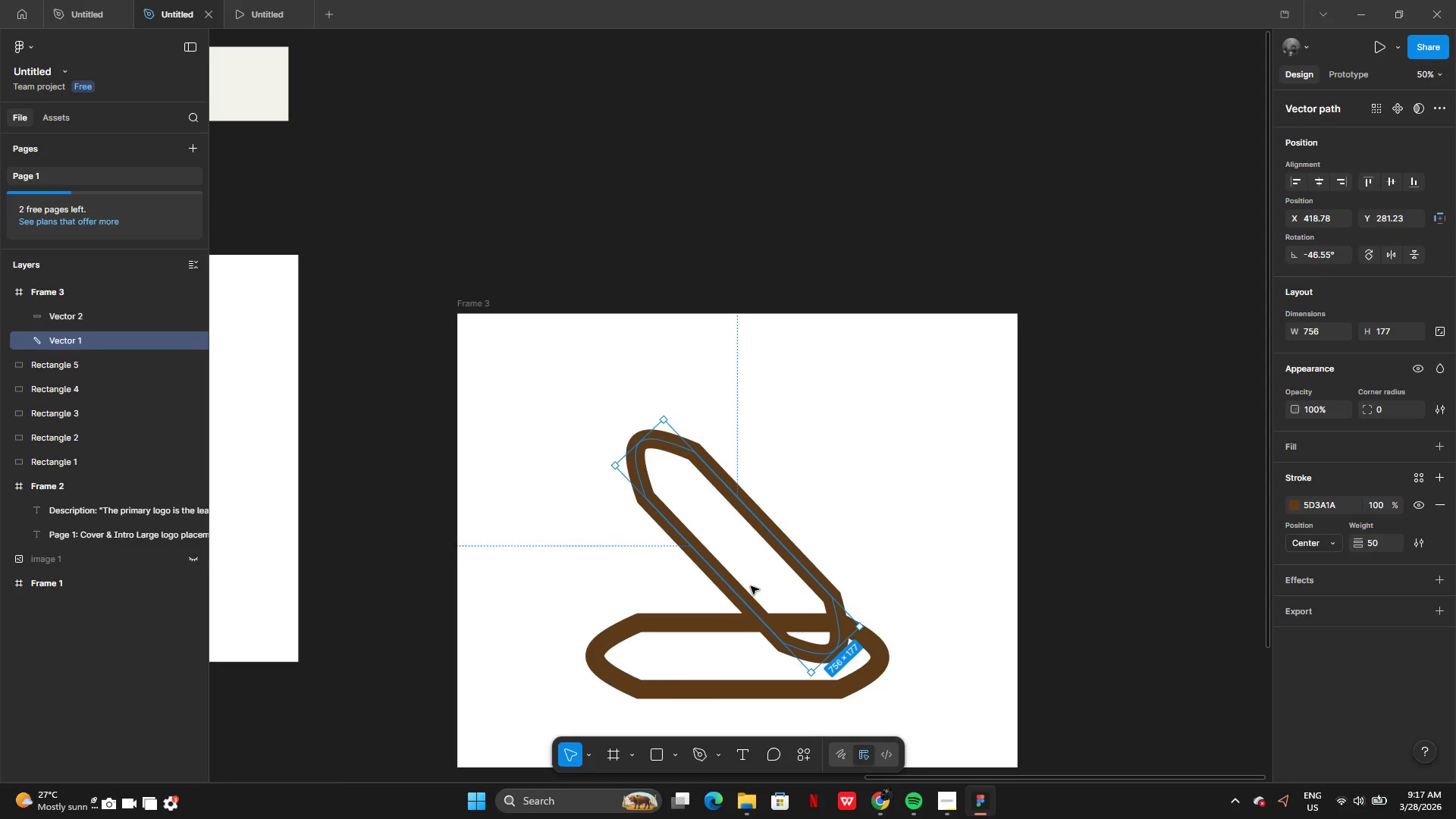 
left_click_drag(start_coordinate=[750, 586], to_coordinate=[764, 589])
 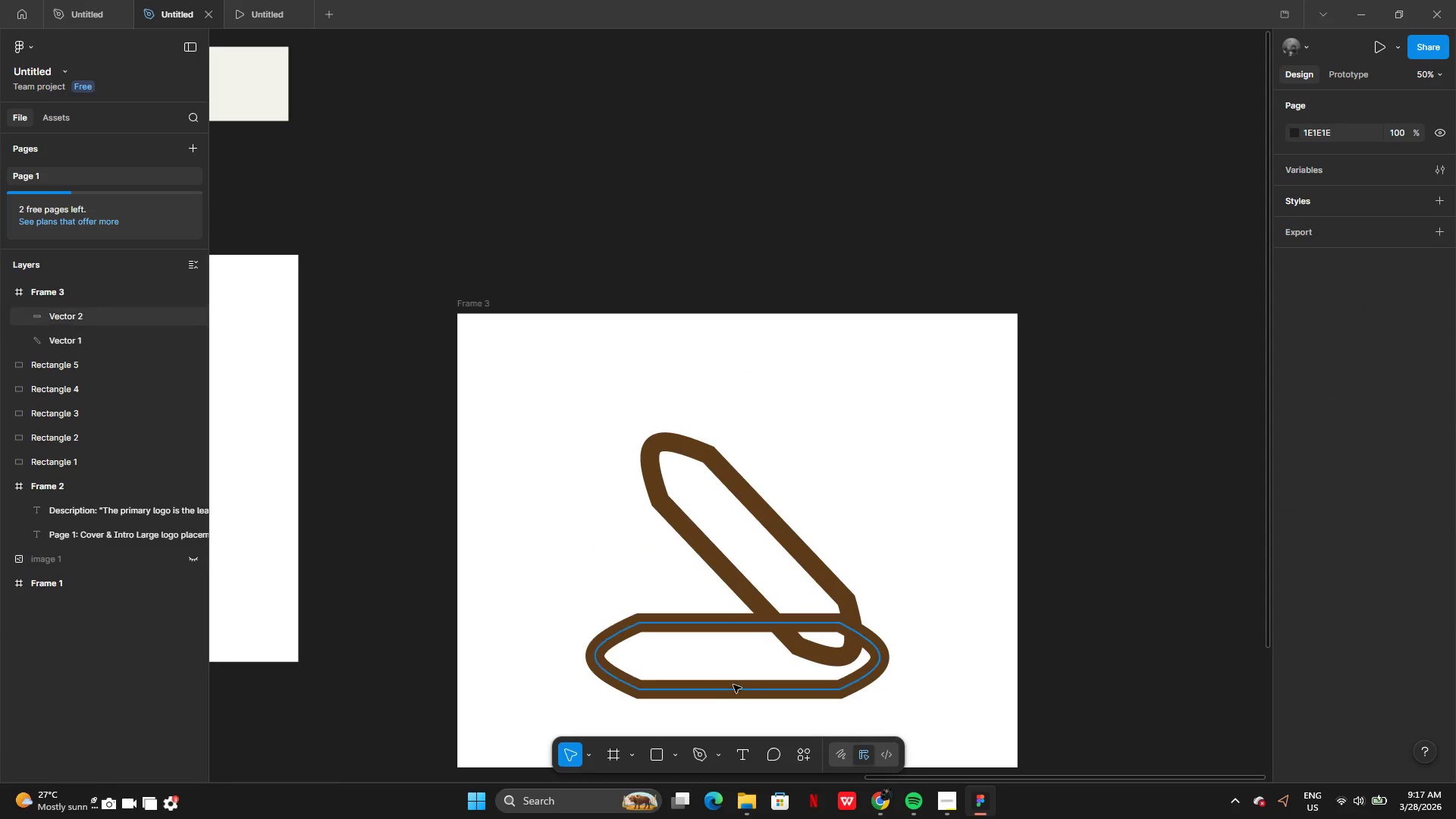 
double_click([733, 686])
 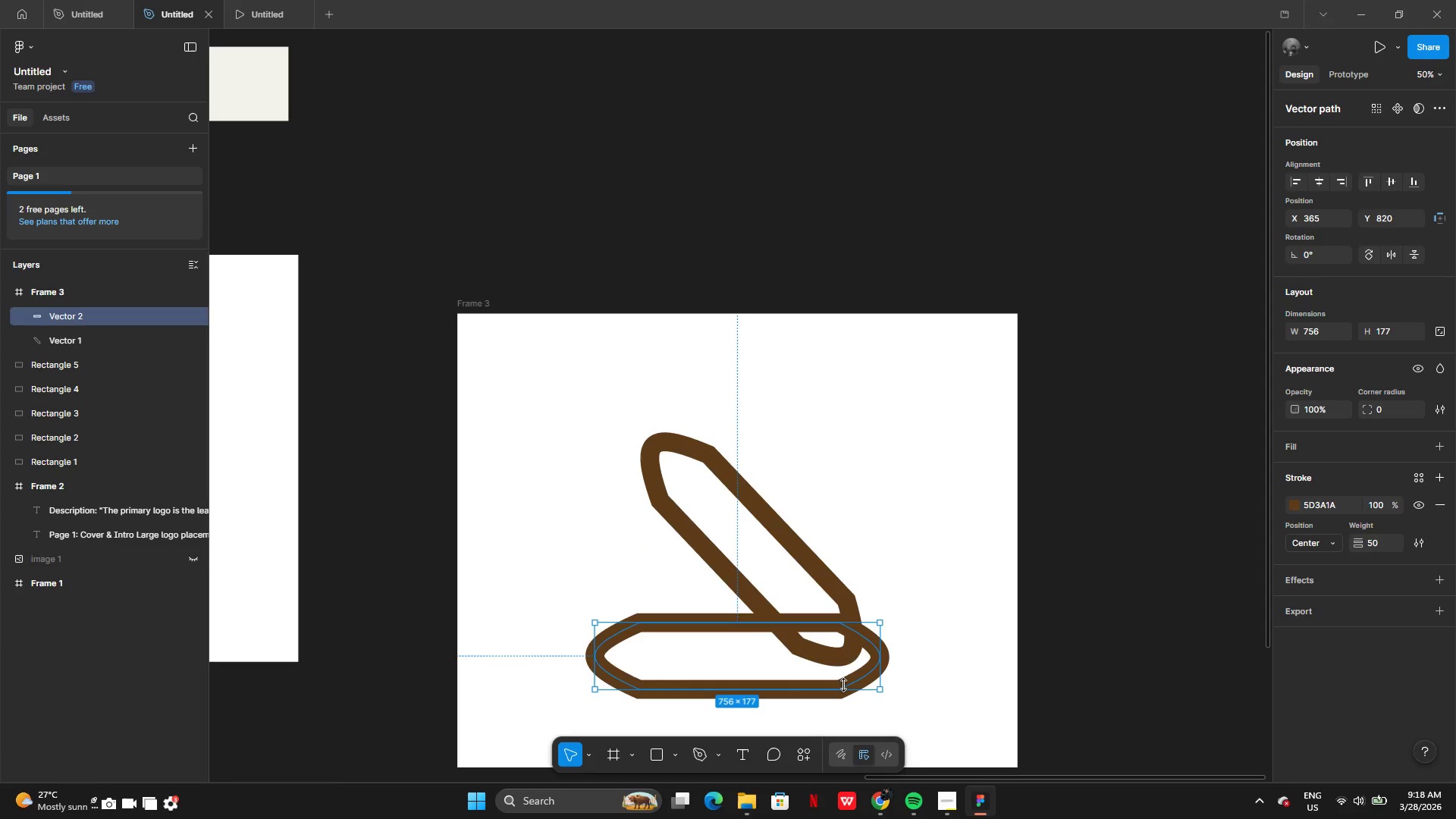 
left_click_drag(start_coordinate=[851, 672], to_coordinate=[853, 570])
 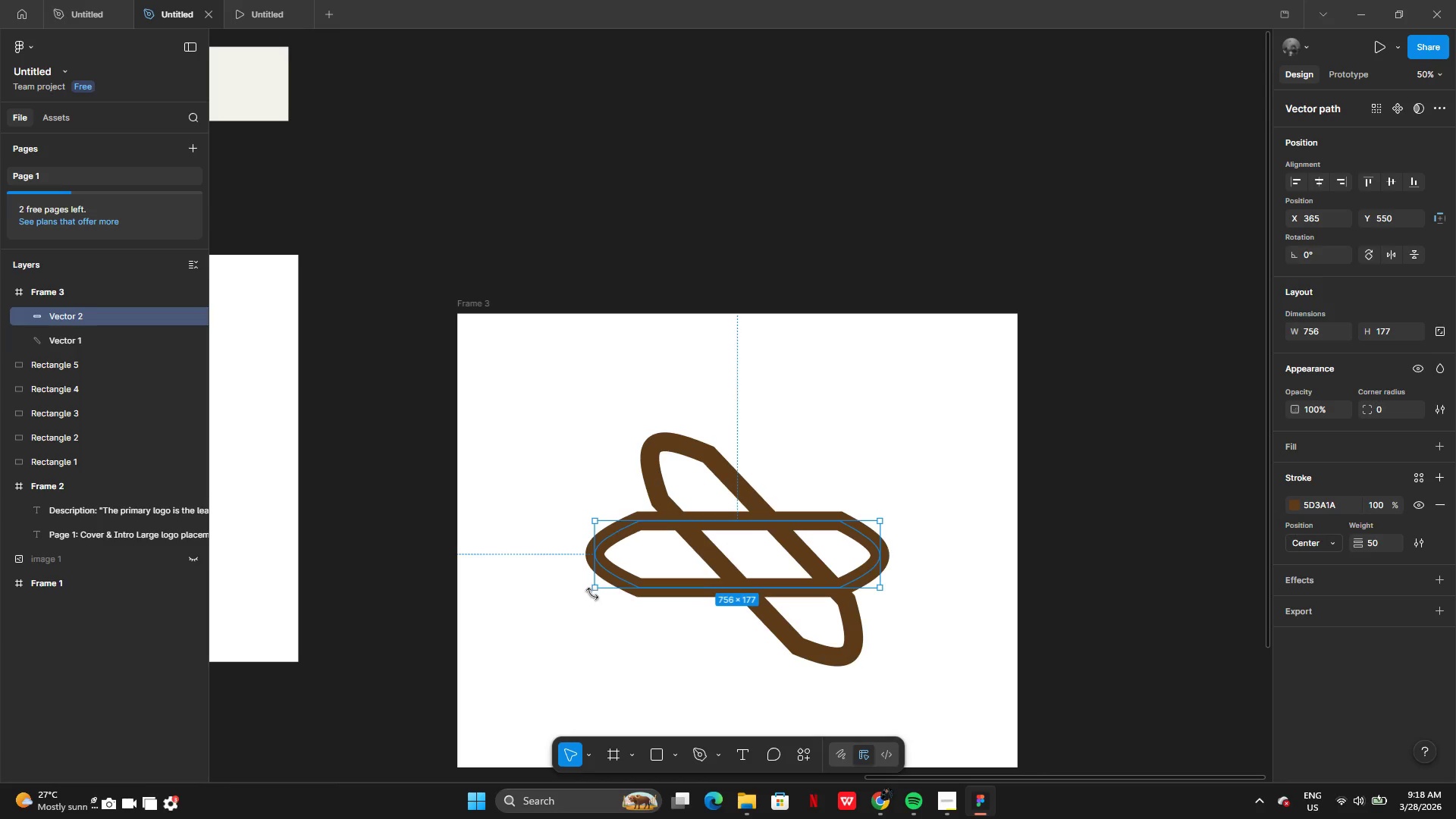 
left_click_drag(start_coordinate=[592, 592], to_coordinate=[592, 596])
 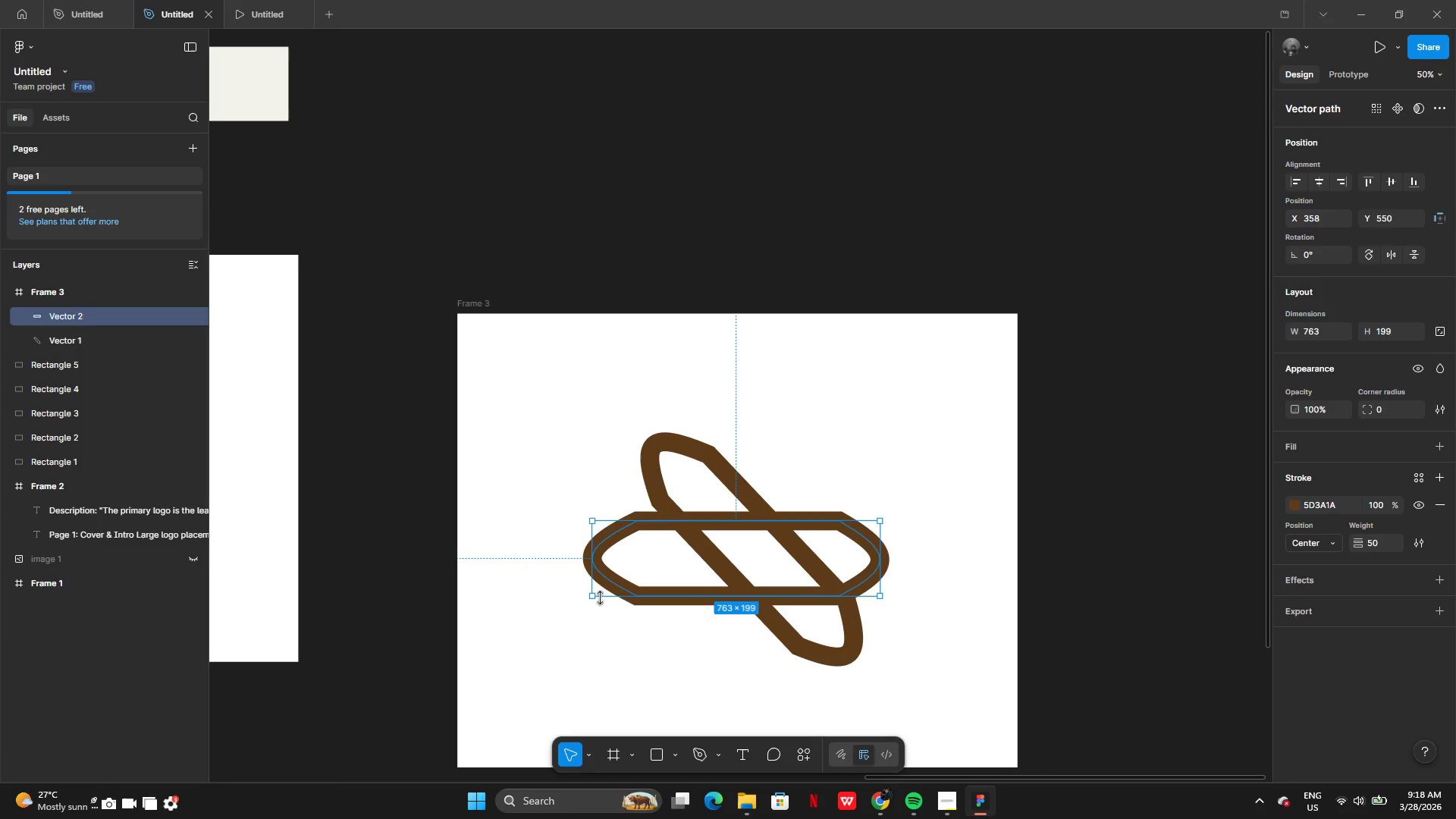 
key(Control+Z)
 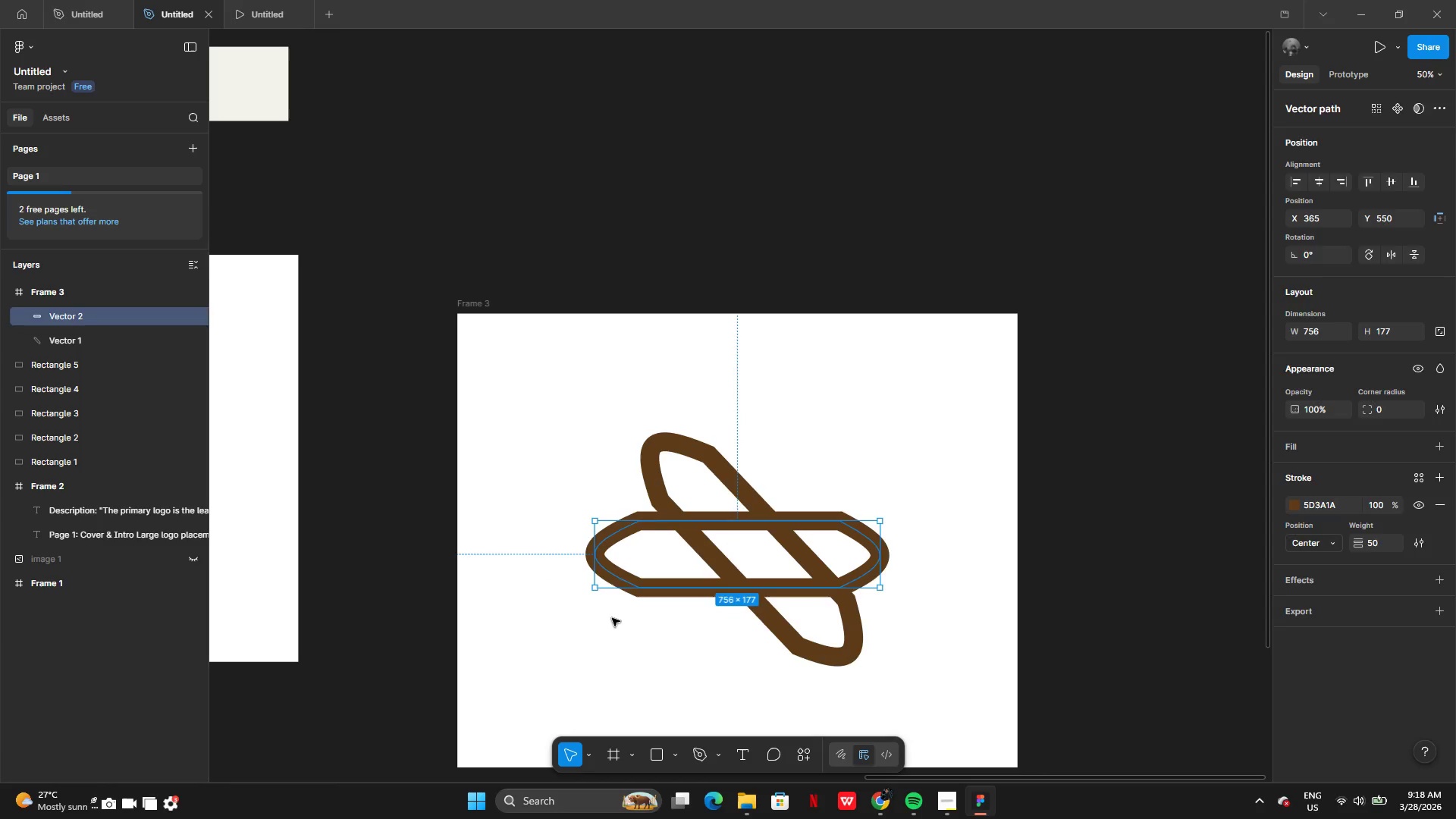 
left_click([612, 618])
 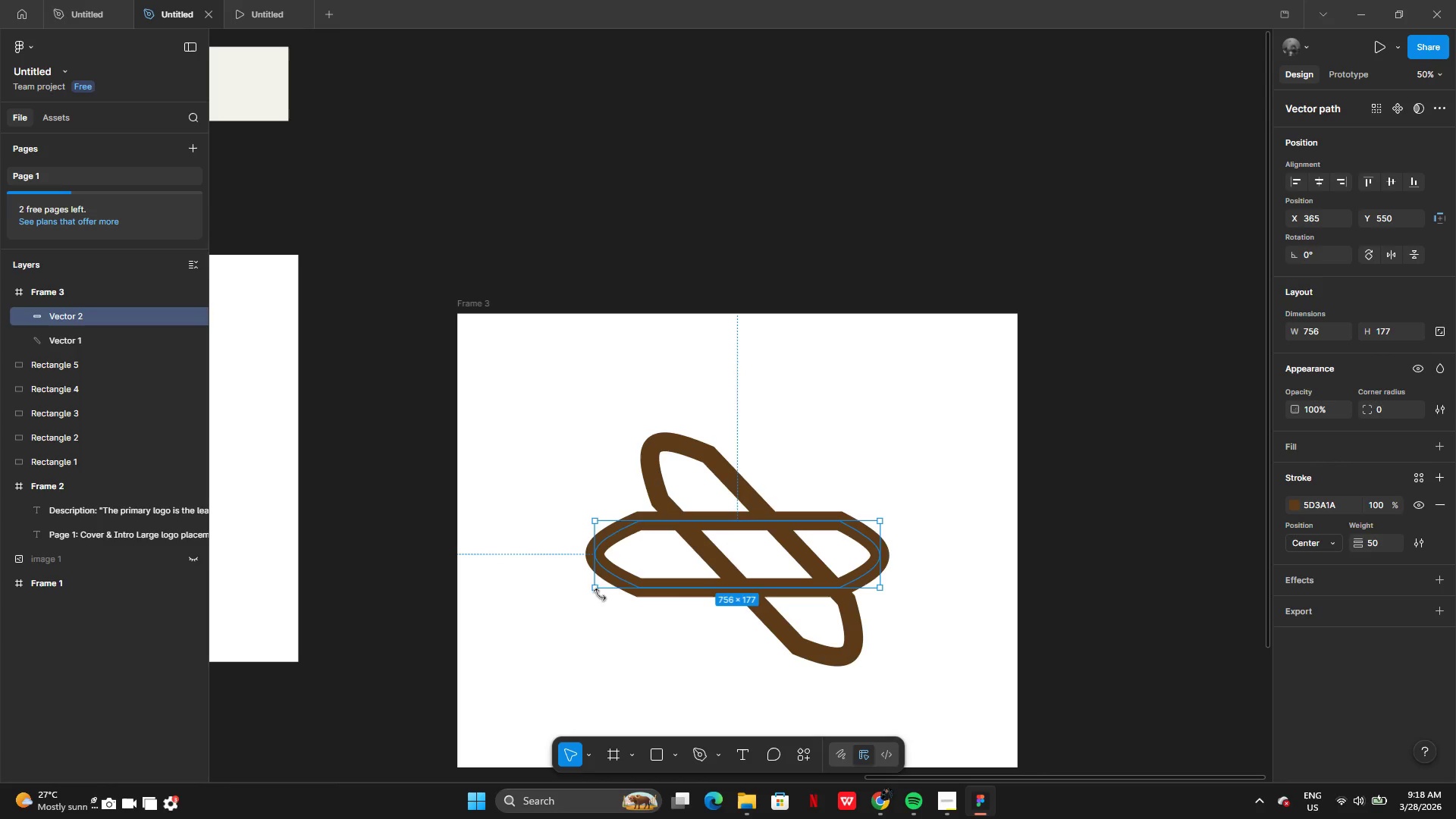 
left_click([592, 592])
 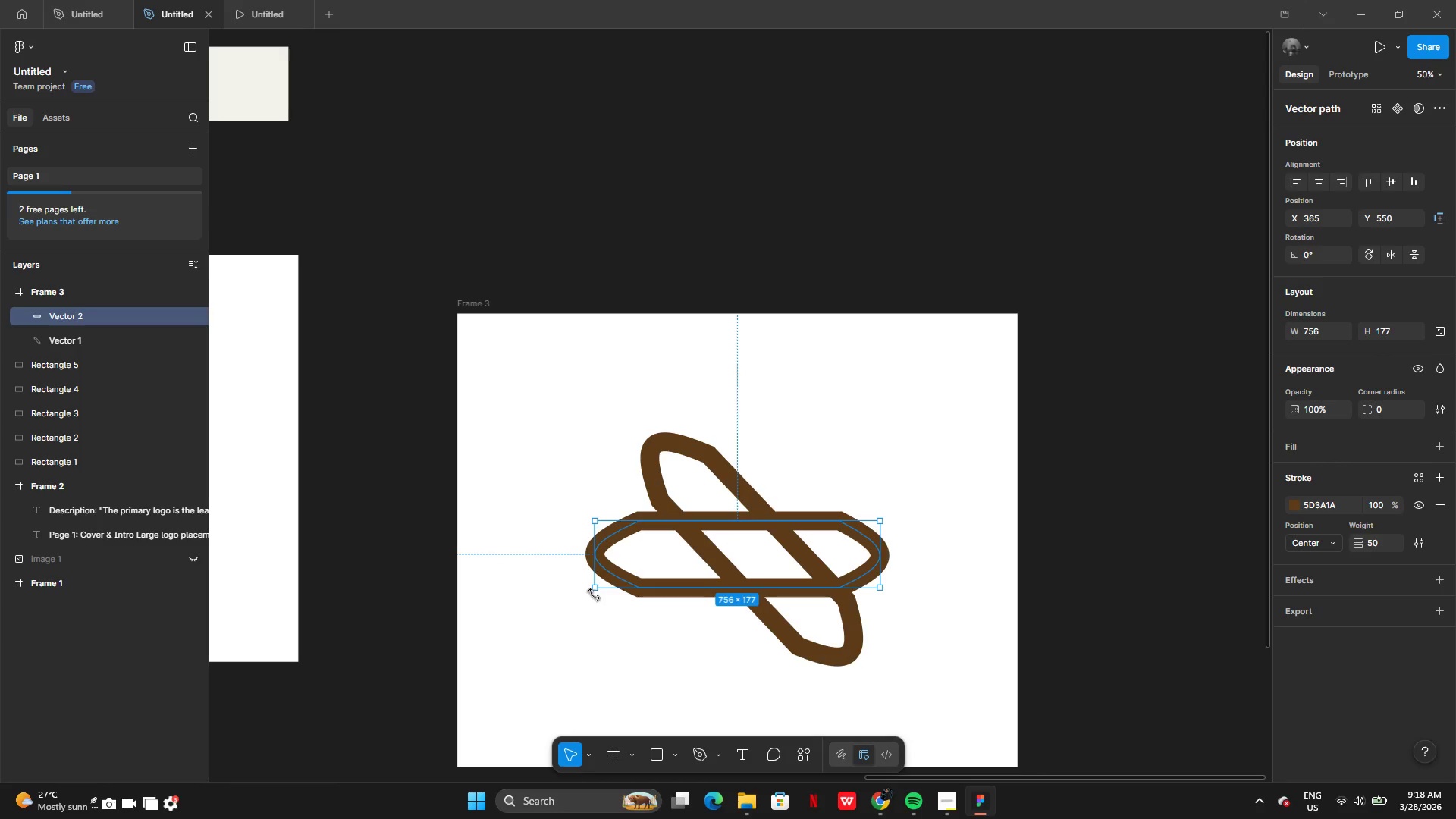 
left_click_drag(start_coordinate=[594, 594], to_coordinate=[663, 650])
 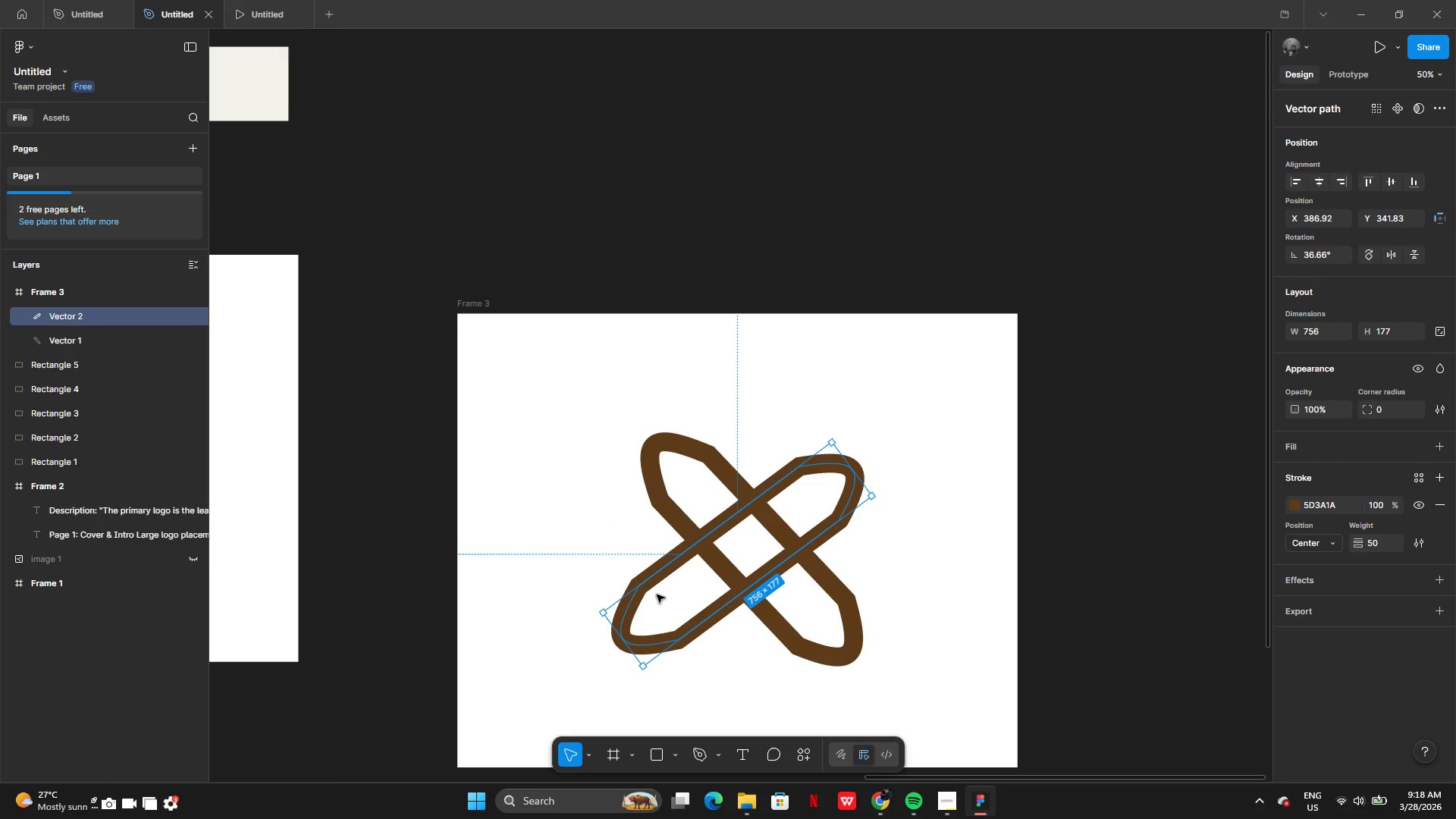 
left_click_drag(start_coordinate=[657, 595], to_coordinate=[676, 601])
 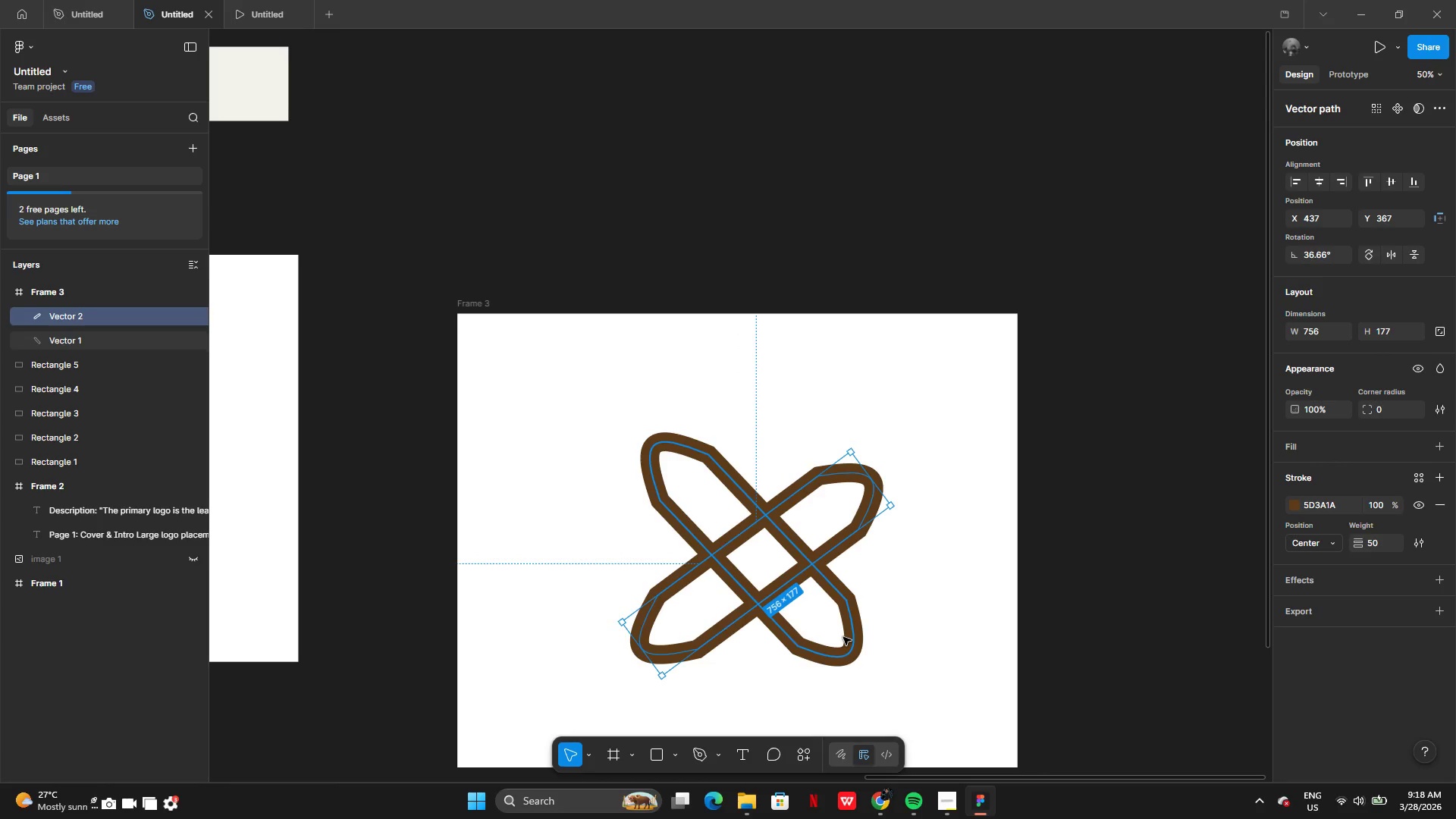 
left_click([853, 640])
 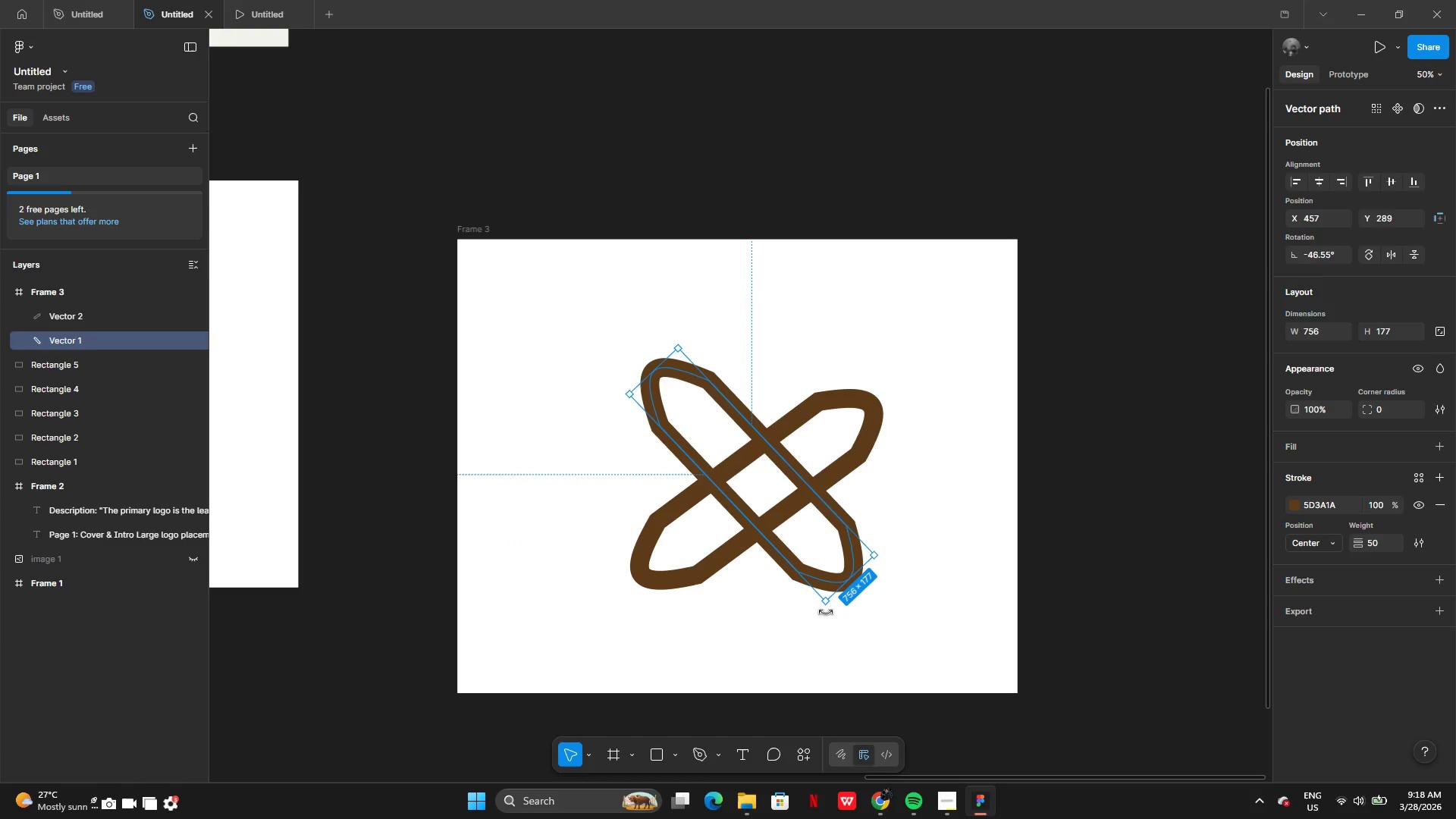 
left_click_drag(start_coordinate=[826, 610], to_coordinate=[849, 600])
 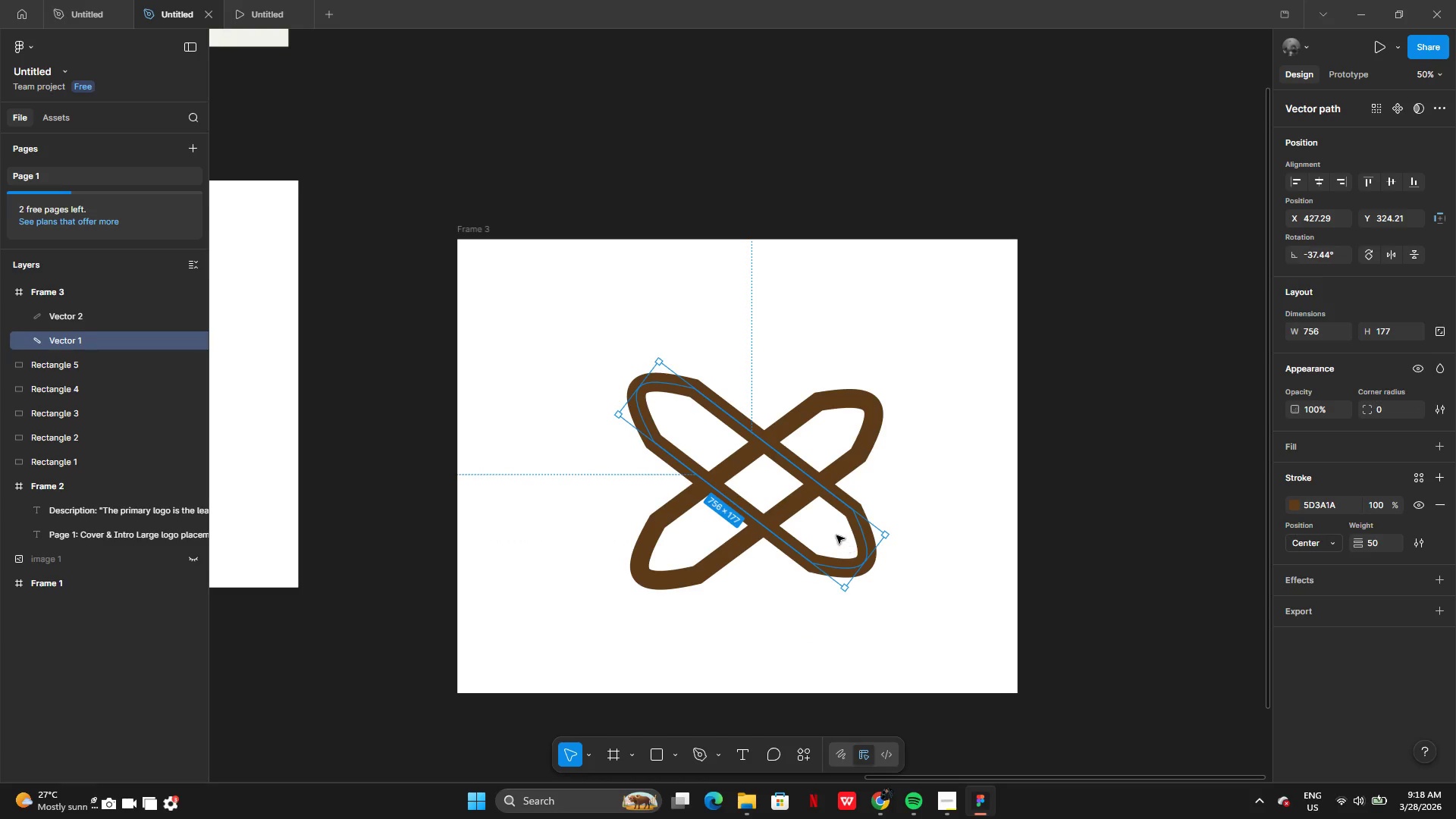 
left_click_drag(start_coordinate=[836, 535], to_coordinate=[840, 530])
 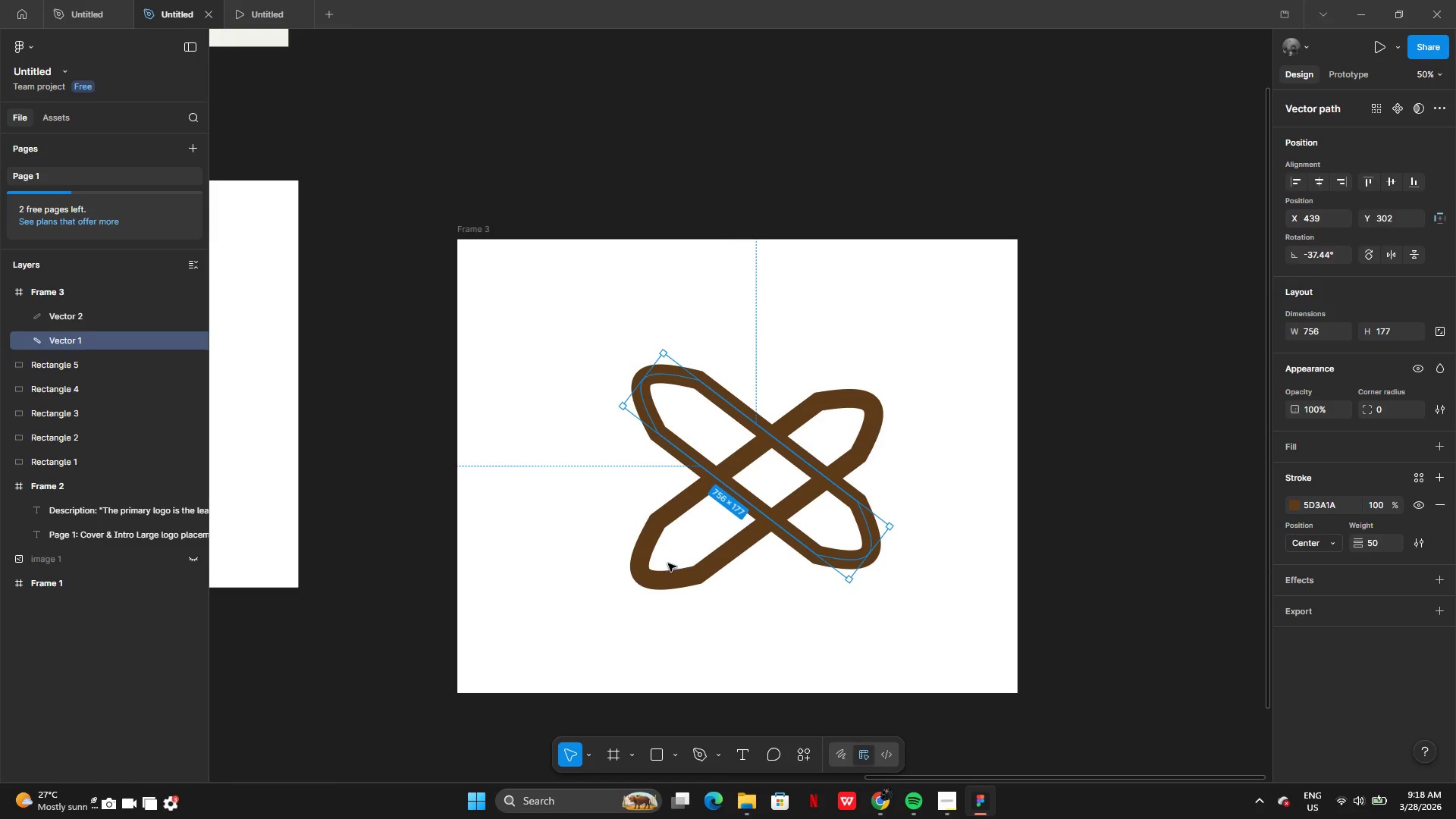 
left_click([668, 574])
 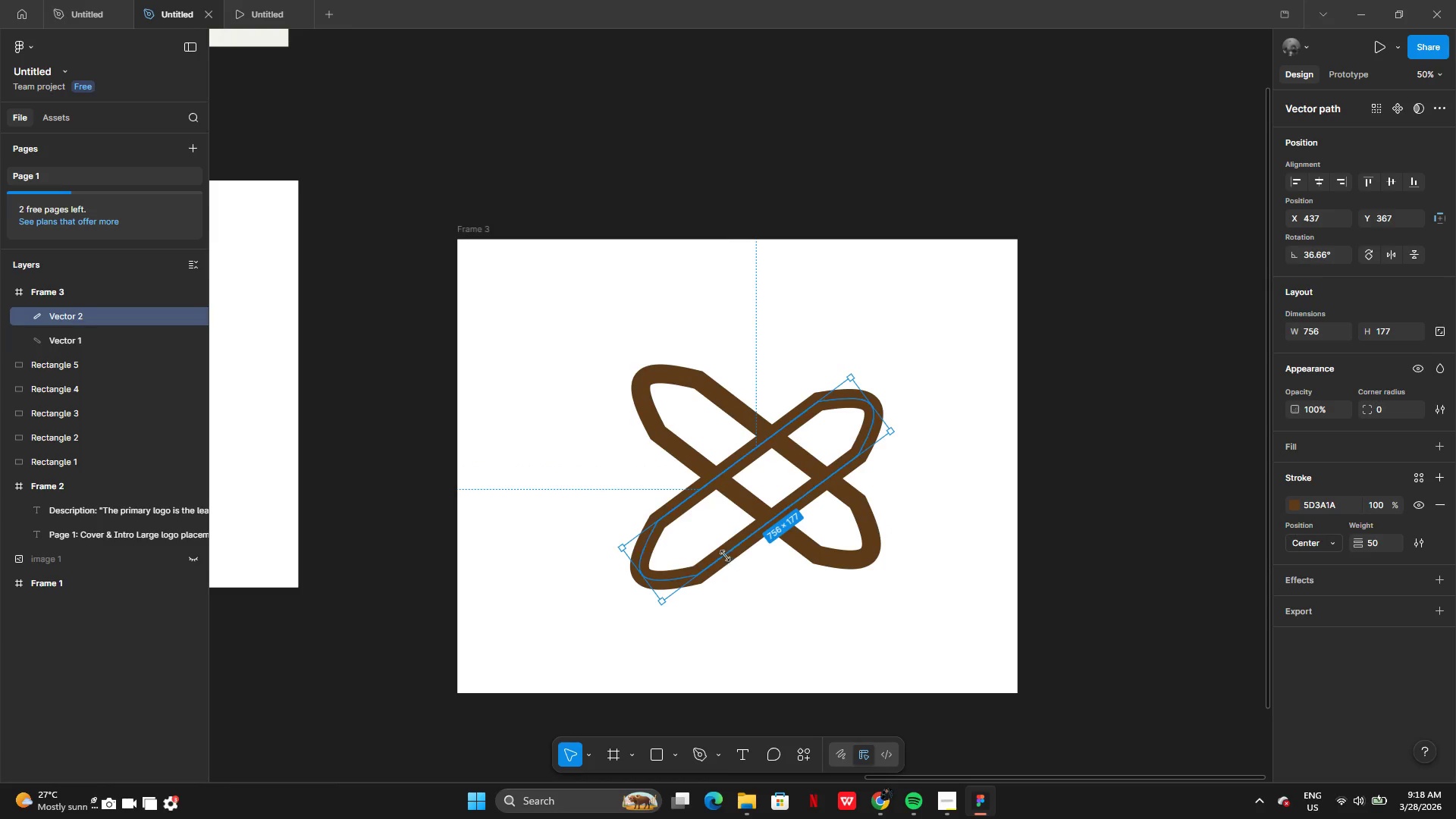 
left_click([725, 556])
 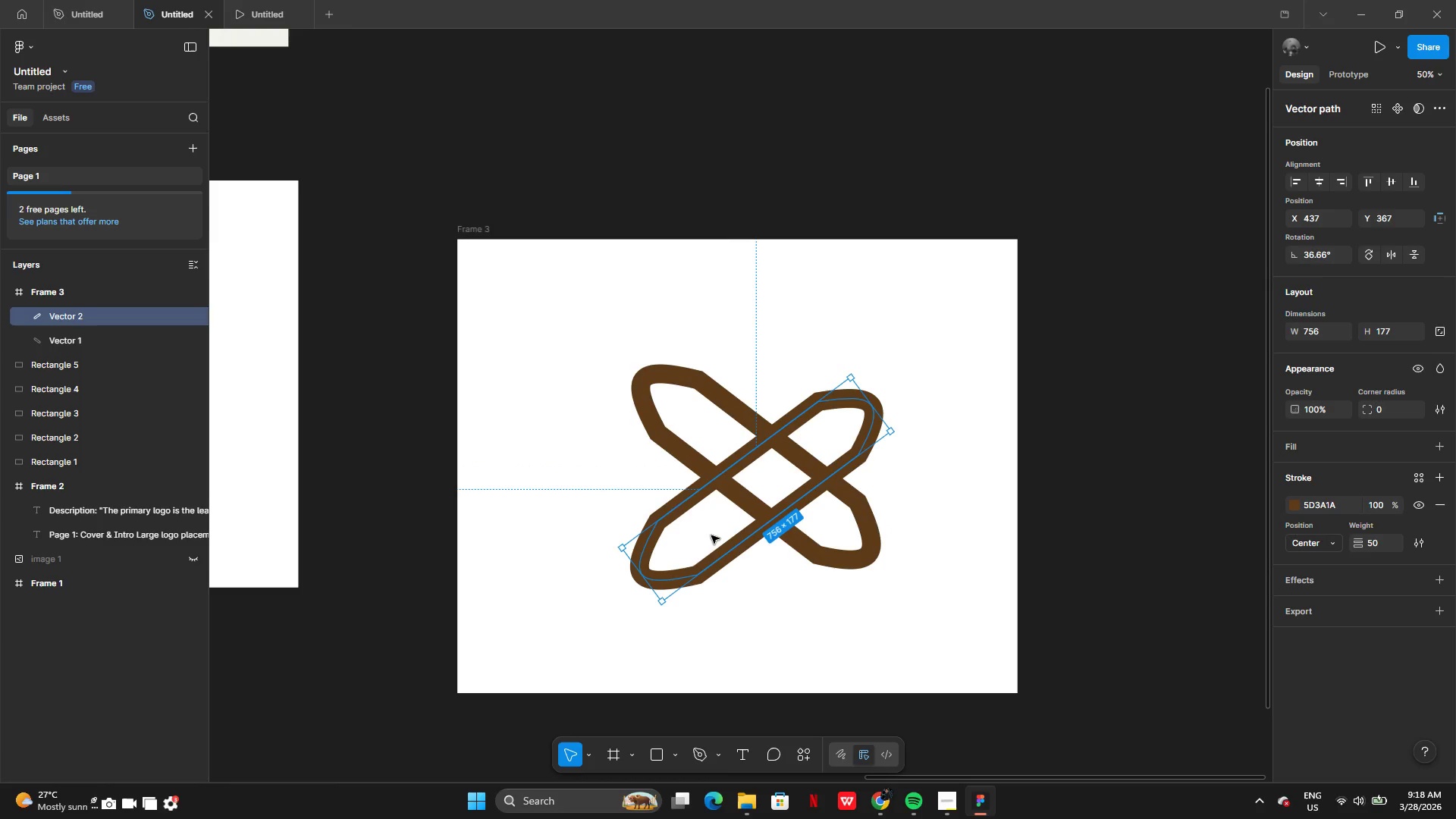 
left_click_drag(start_coordinate=[711, 535], to_coordinate=[711, 514])
 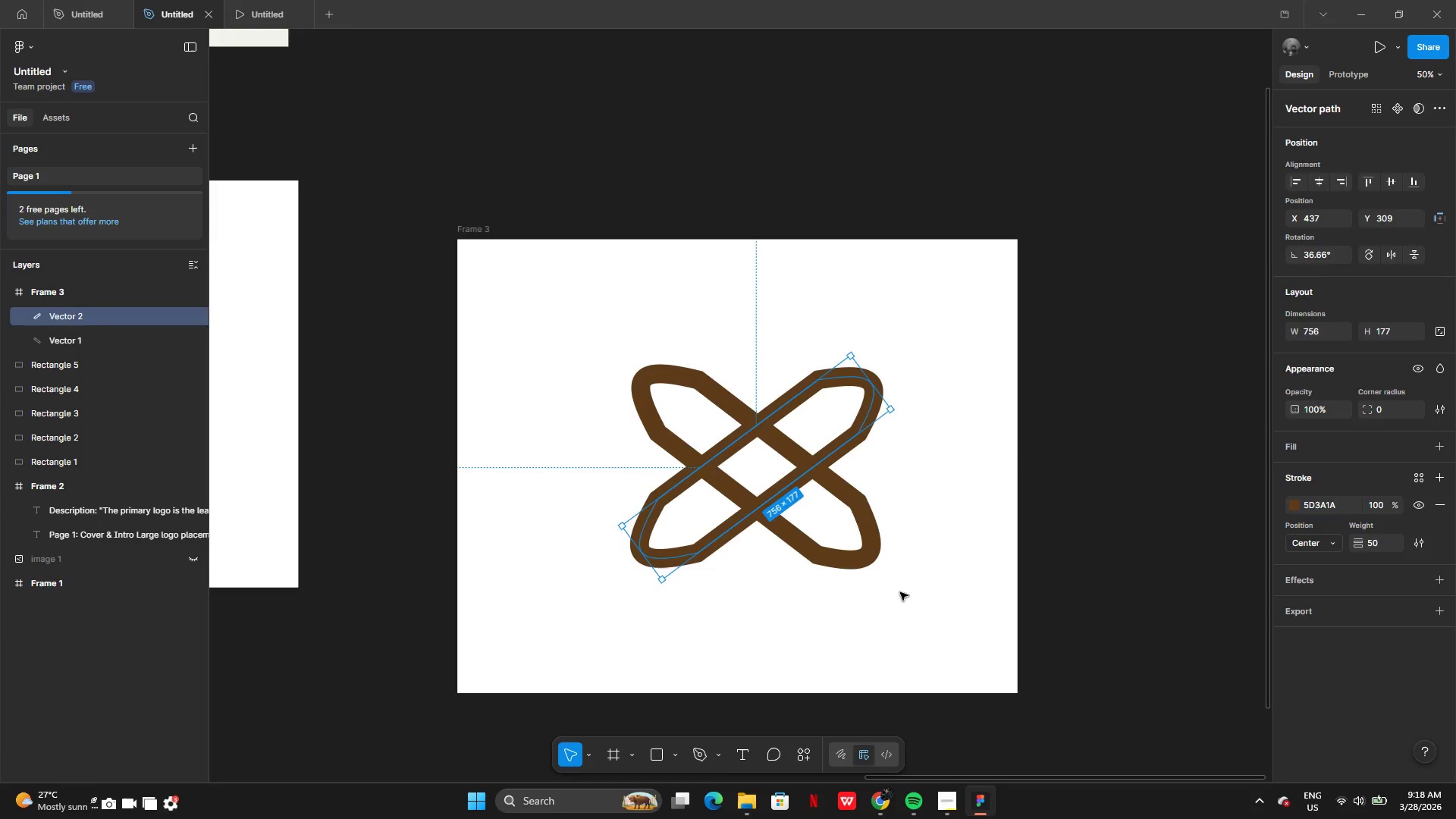 
left_click([900, 592])
 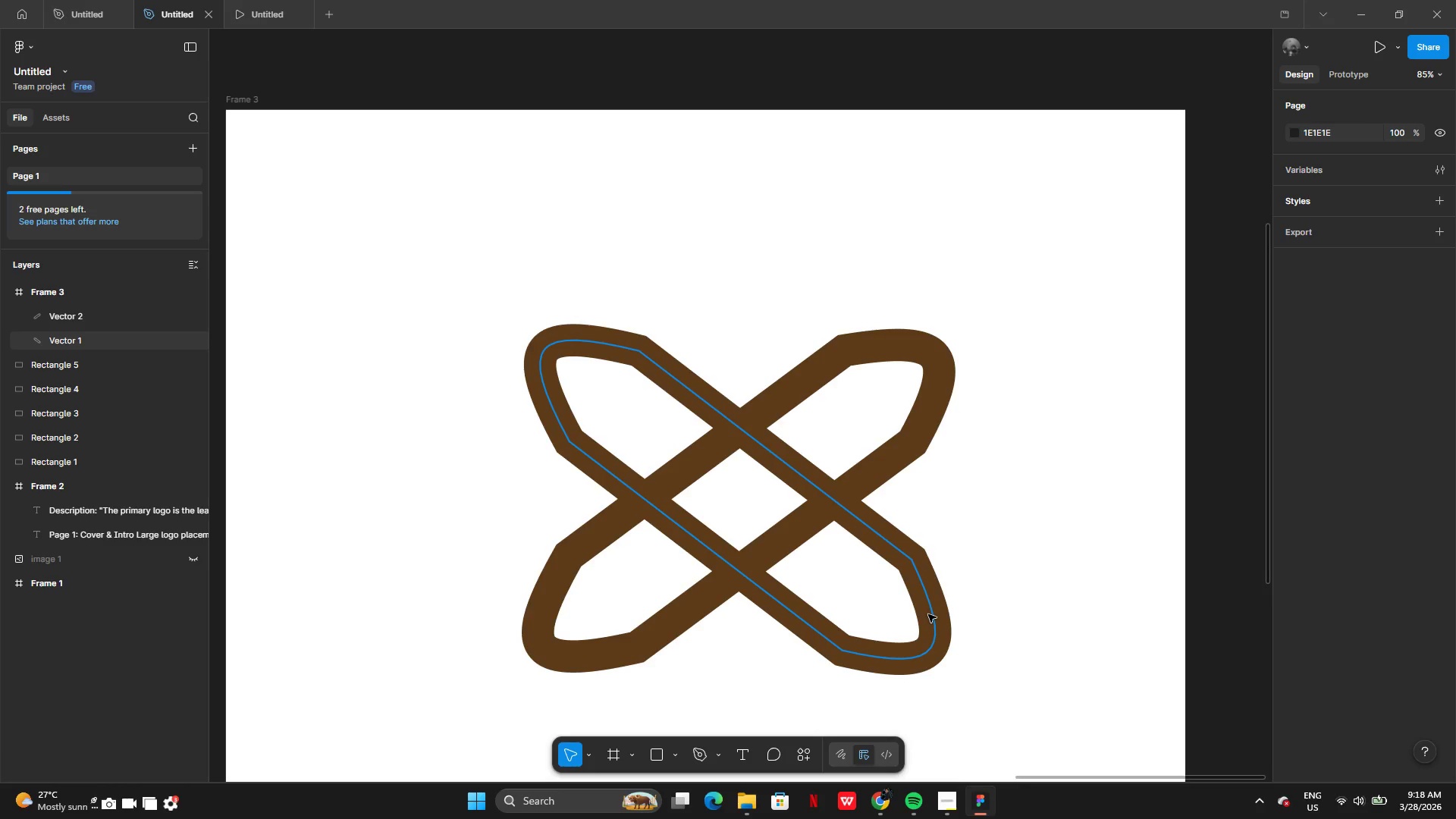 
left_click([927, 605])
 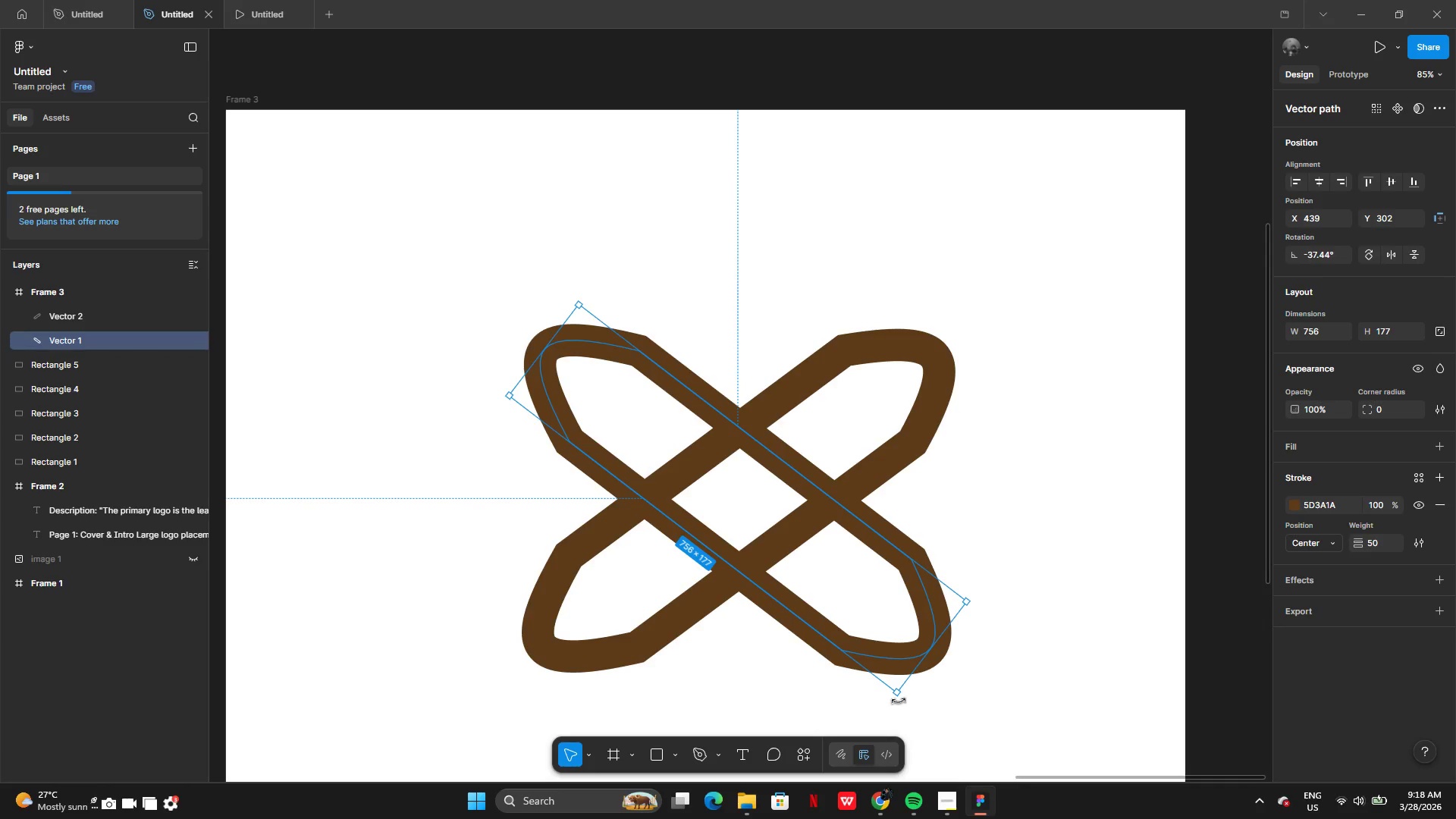 
left_click_drag(start_coordinate=[899, 701], to_coordinate=[874, 707])
 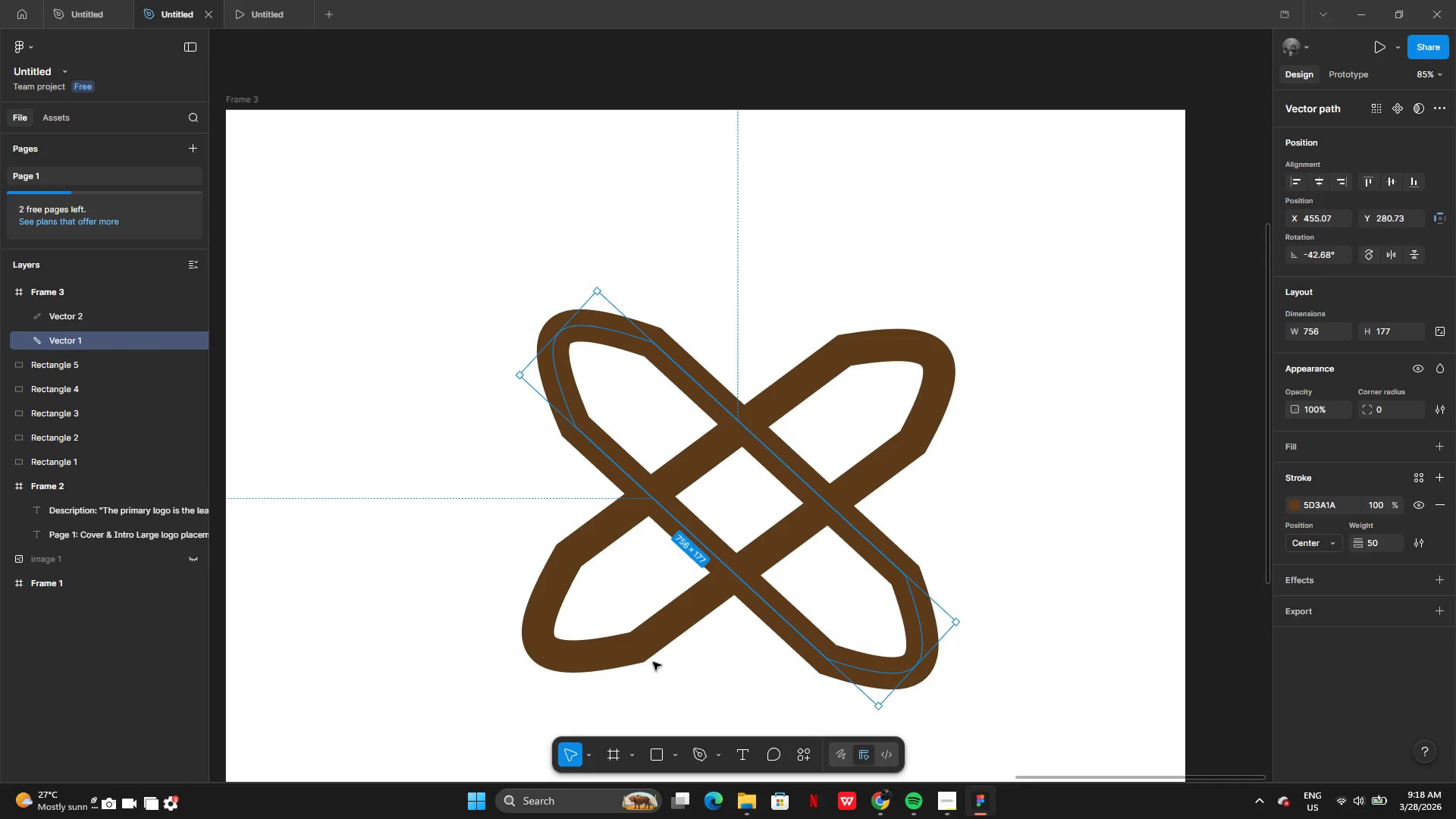 
left_click([639, 653])
 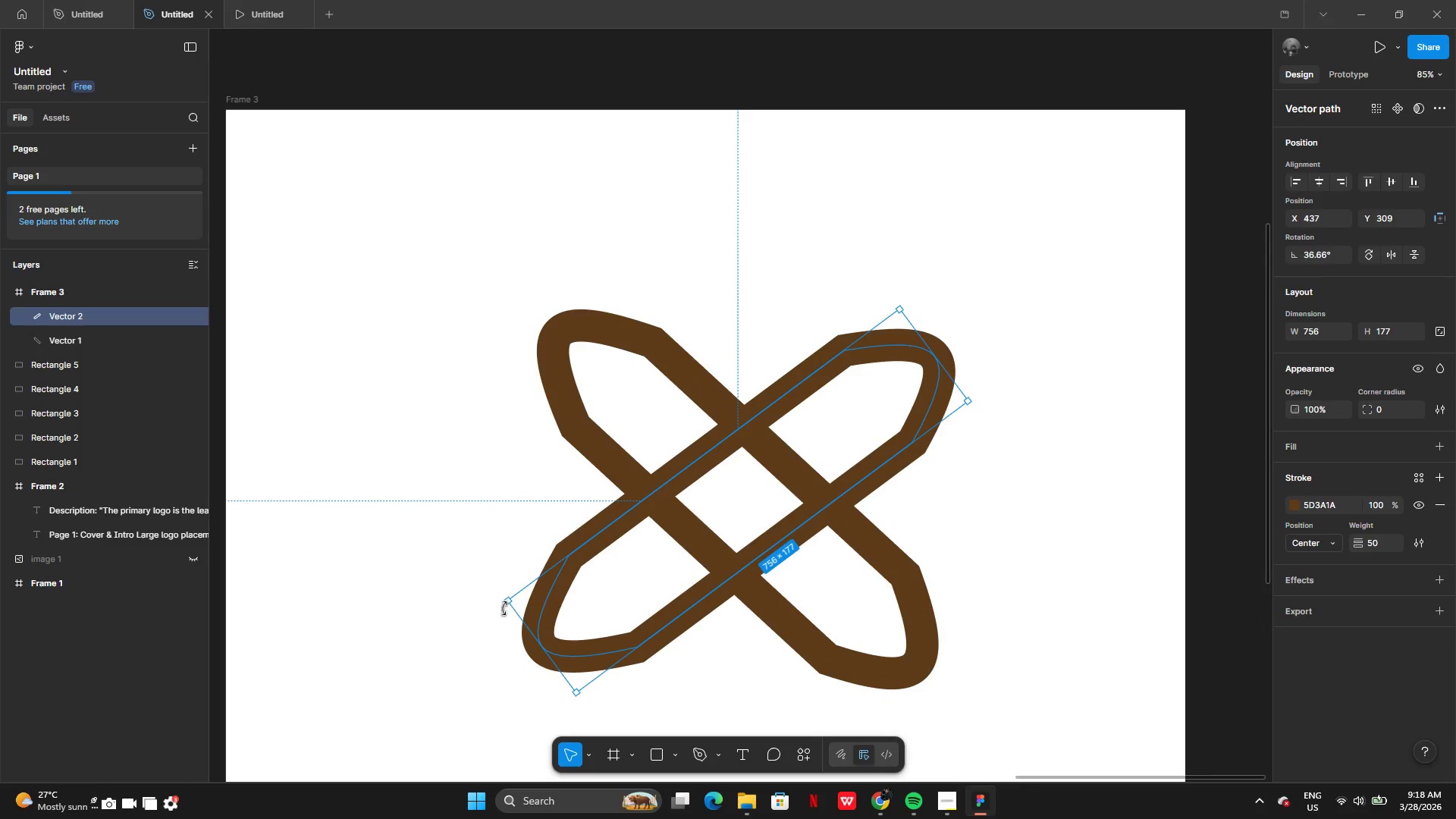 
left_click_drag(start_coordinate=[504, 606], to_coordinate=[517, 625])
 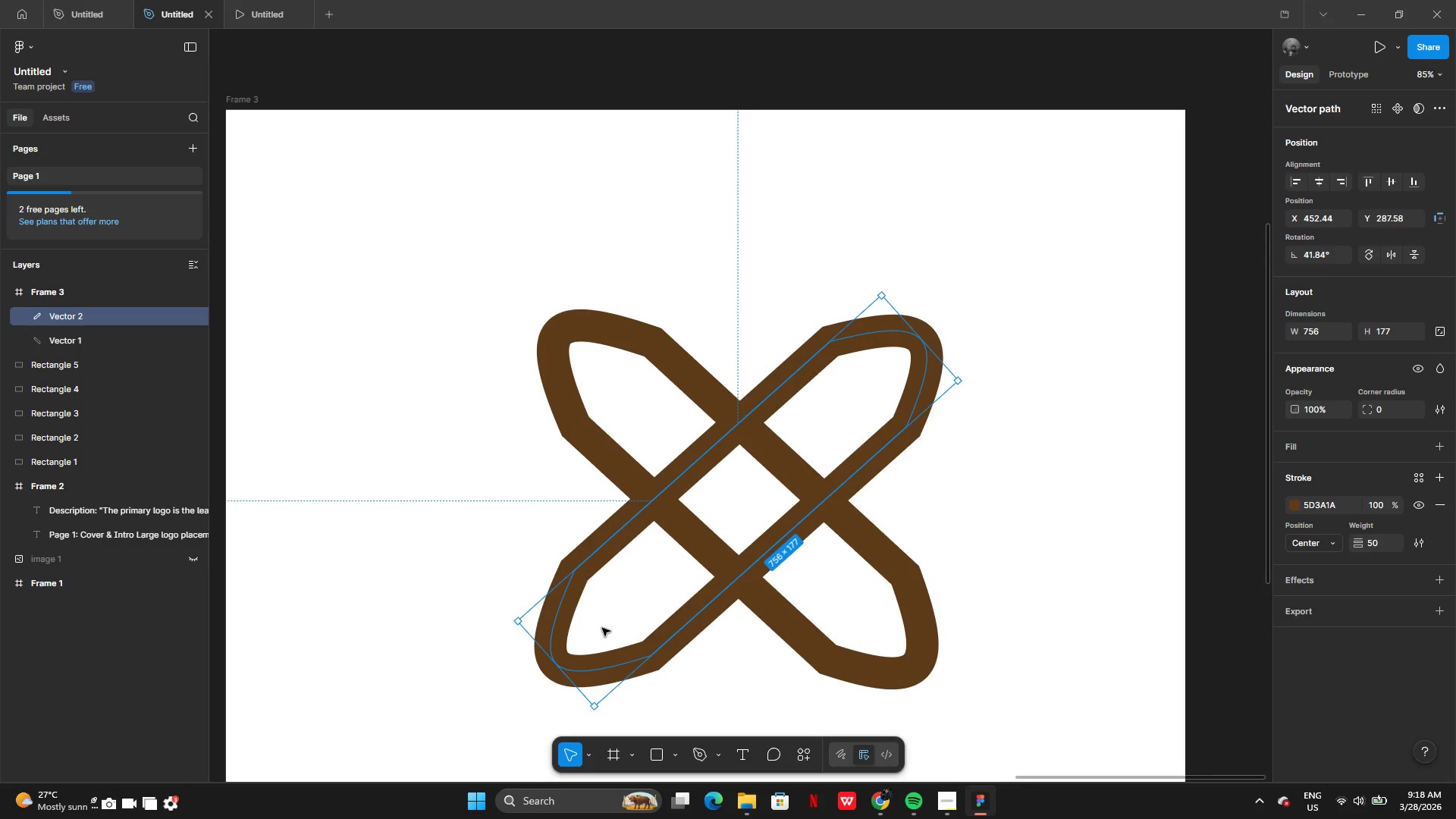 
left_click_drag(start_coordinate=[602, 628], to_coordinate=[593, 626])
 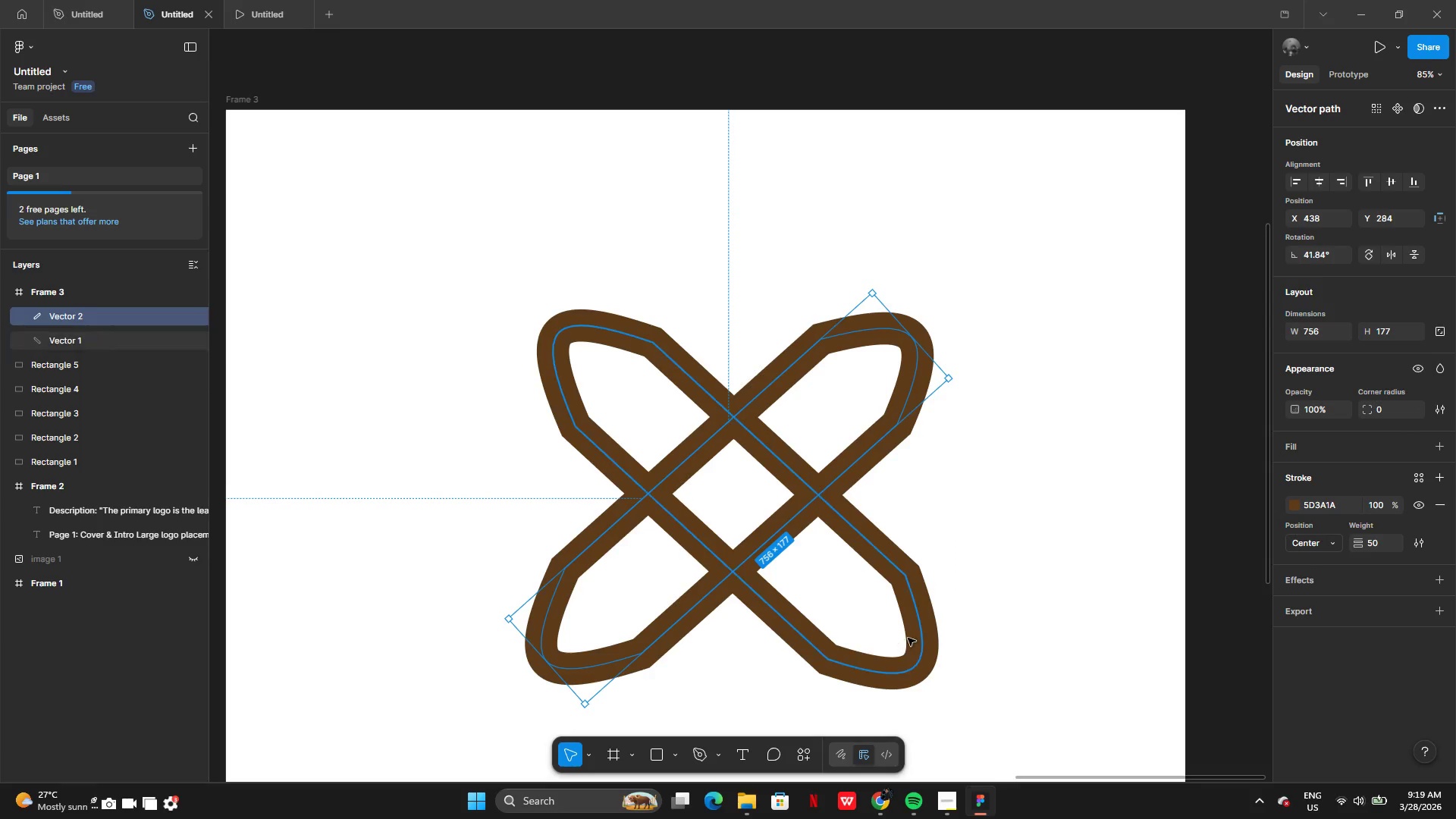 
left_click([908, 638])
 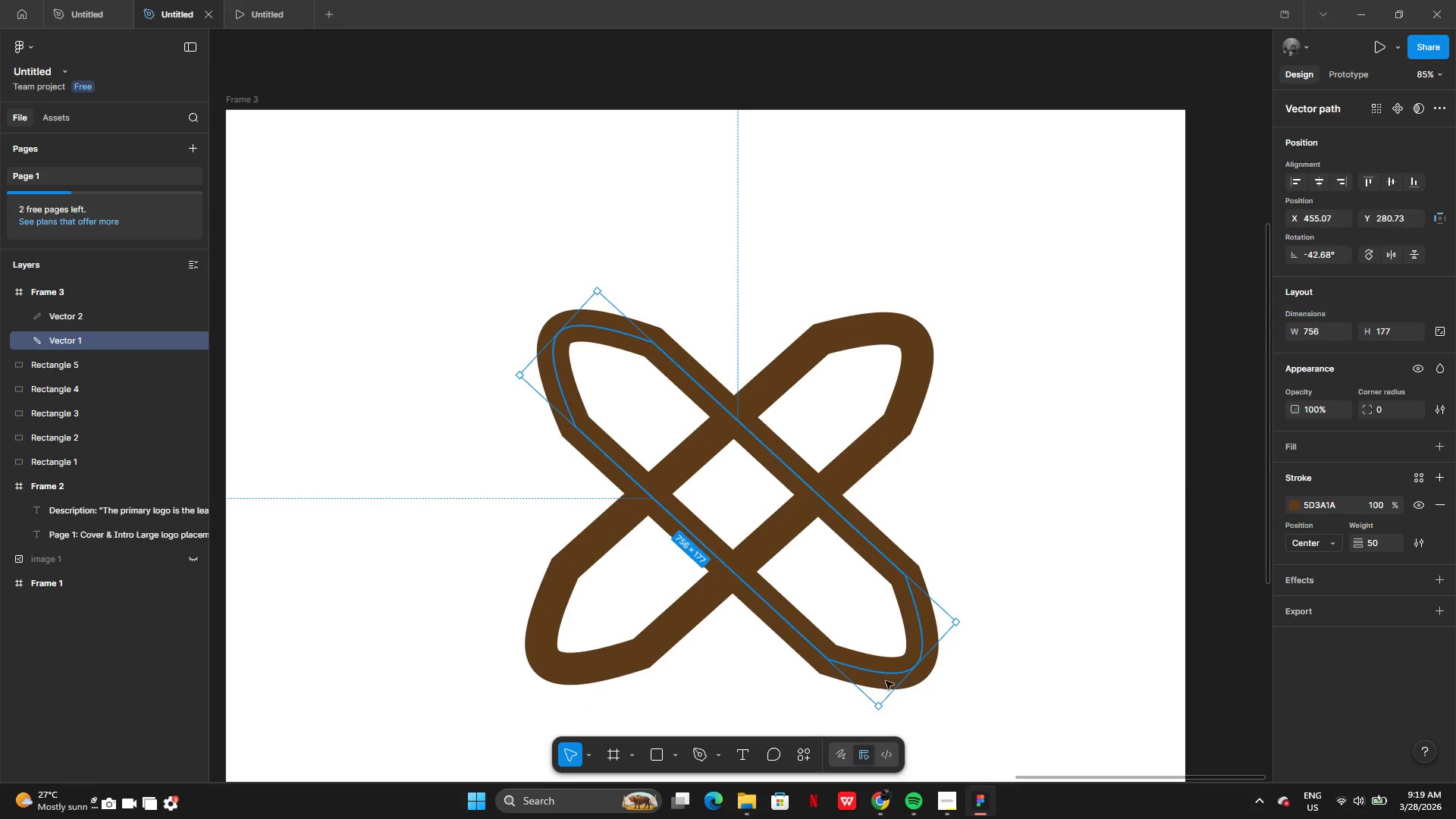 
left_click_drag(start_coordinate=[886, 674], to_coordinate=[877, 676])
 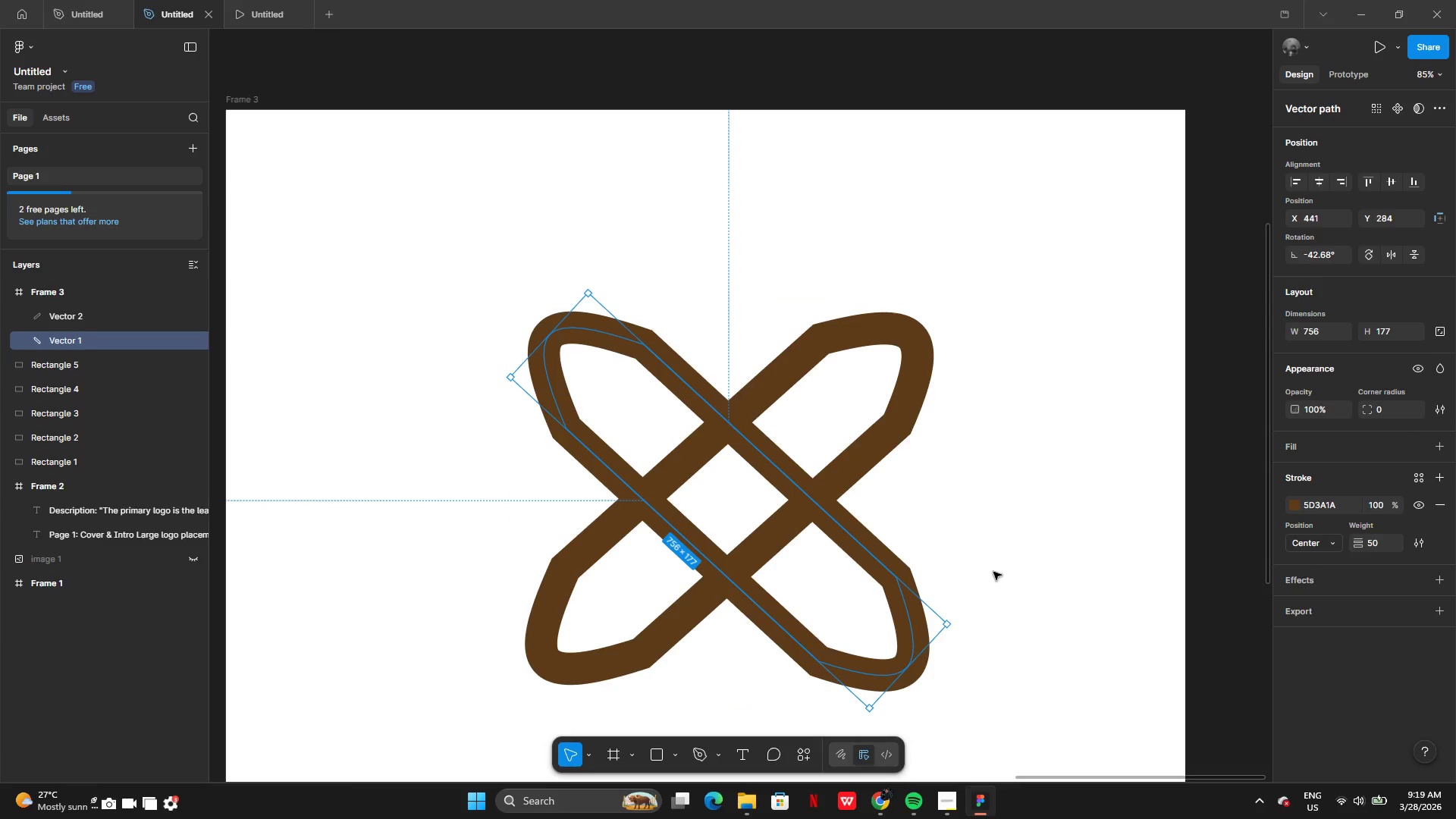 
left_click([993, 572])
 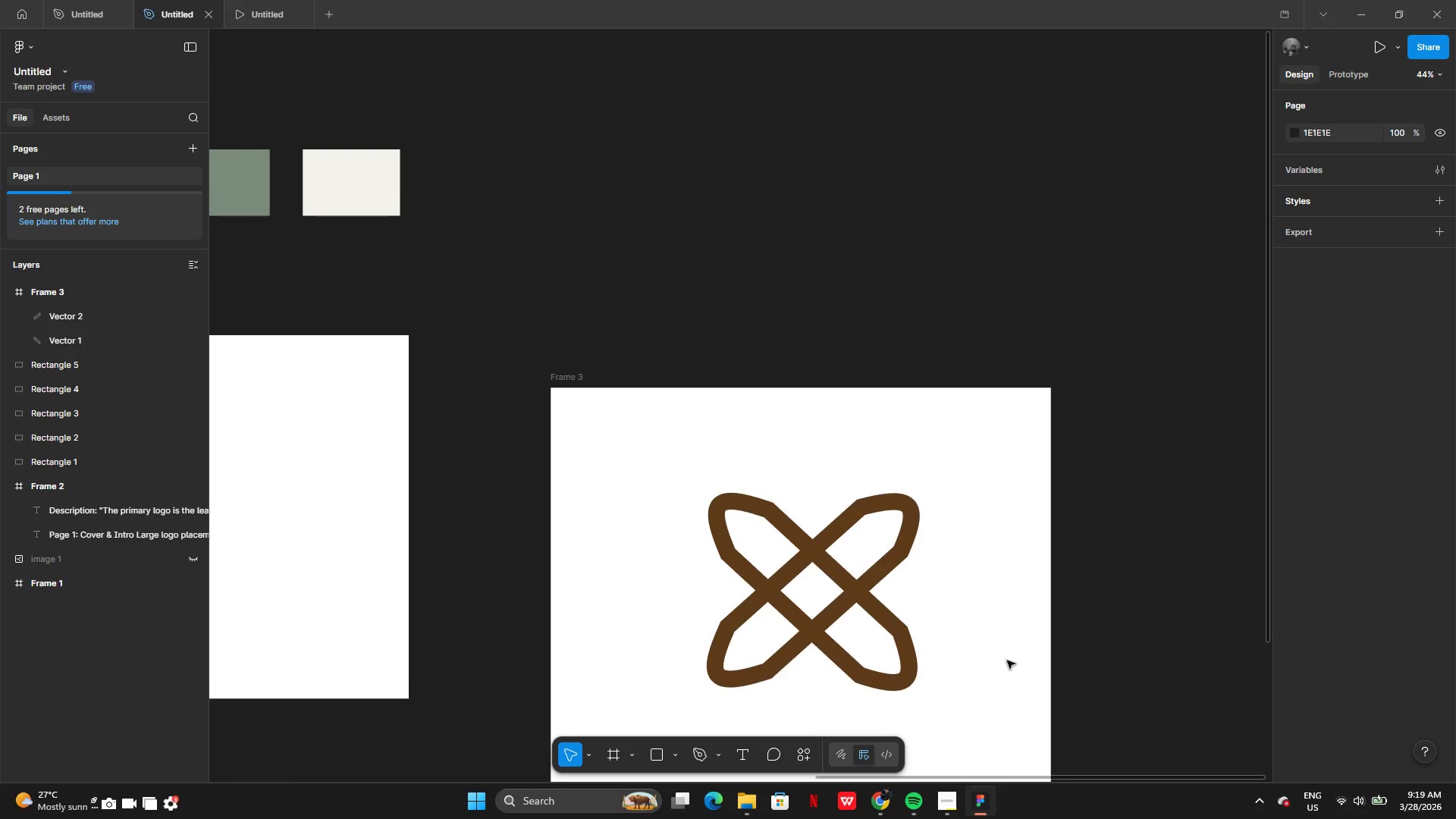 
left_click([840, 510])
 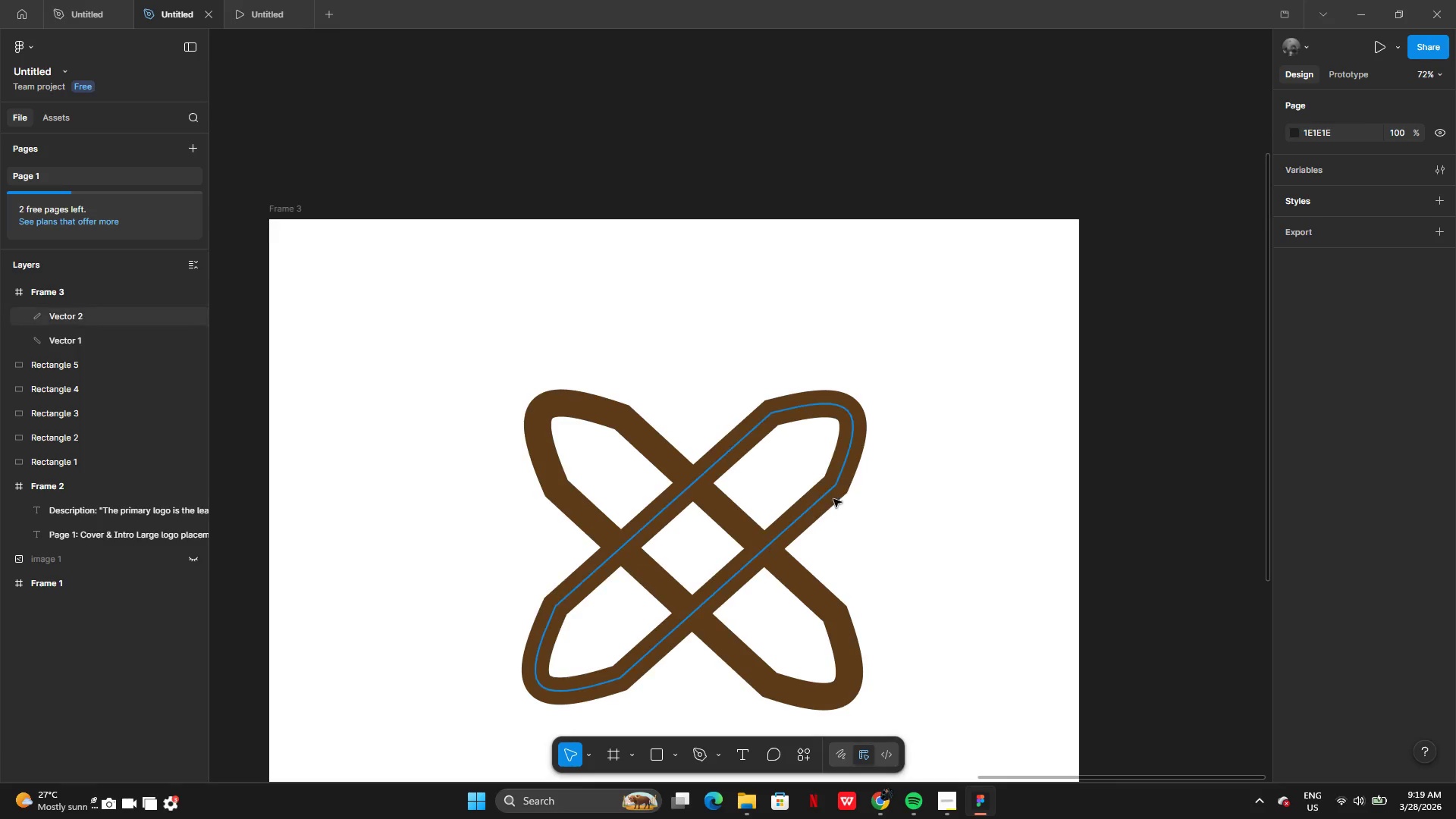 
left_click([828, 494])
 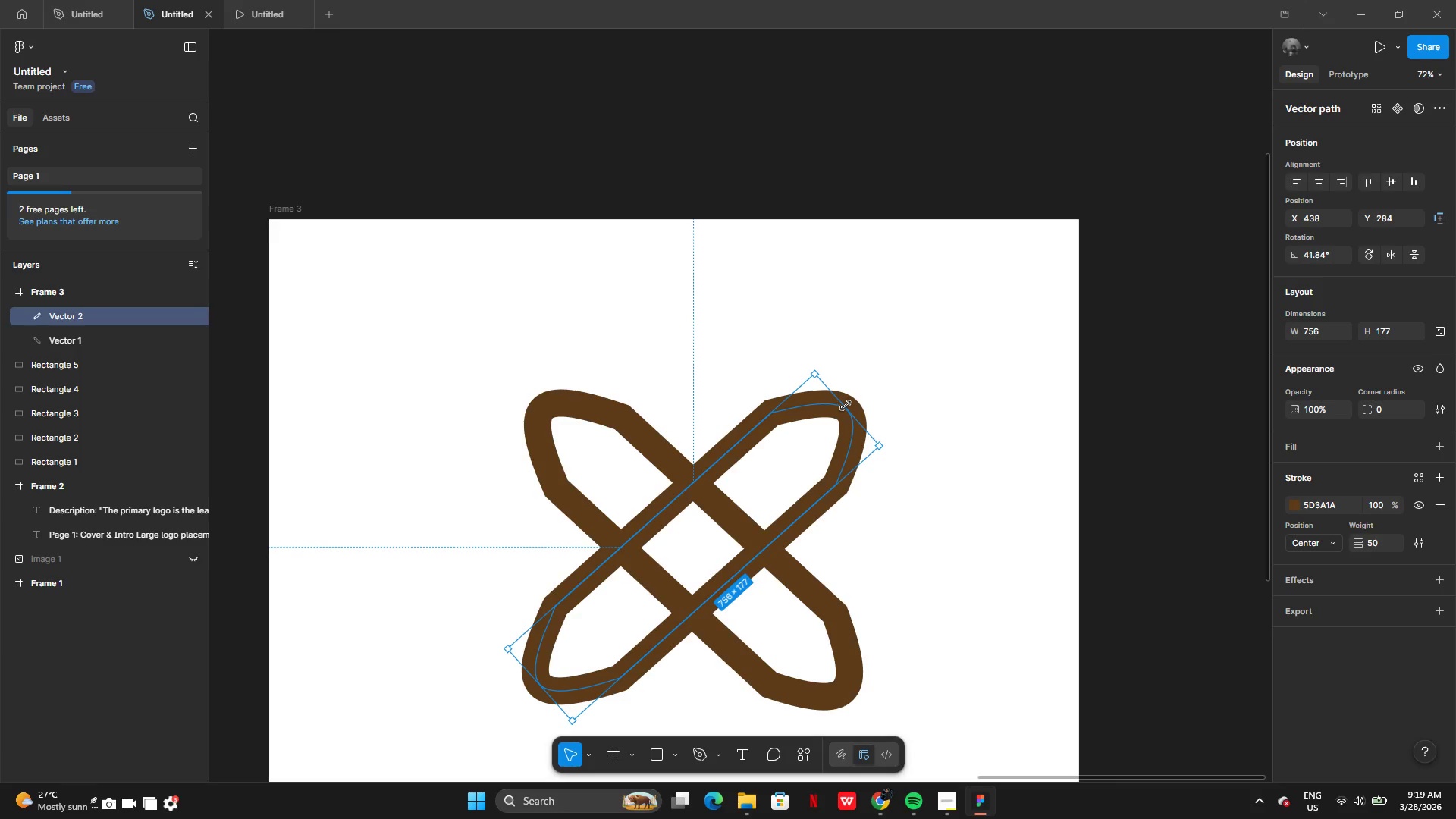 
left_click_drag(start_coordinate=[846, 405], to_coordinate=[836, 412])
 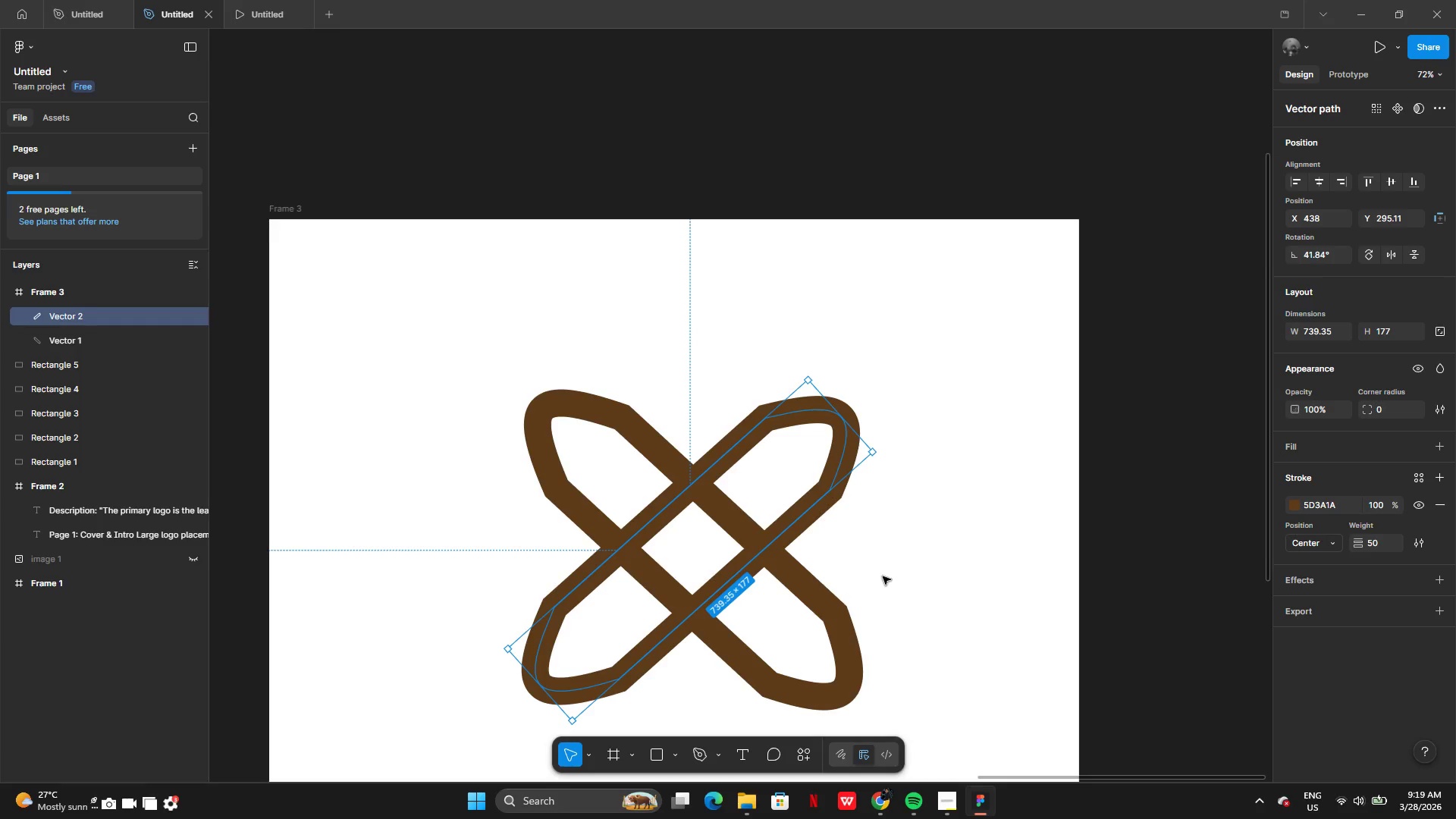 
left_click([883, 576])
 